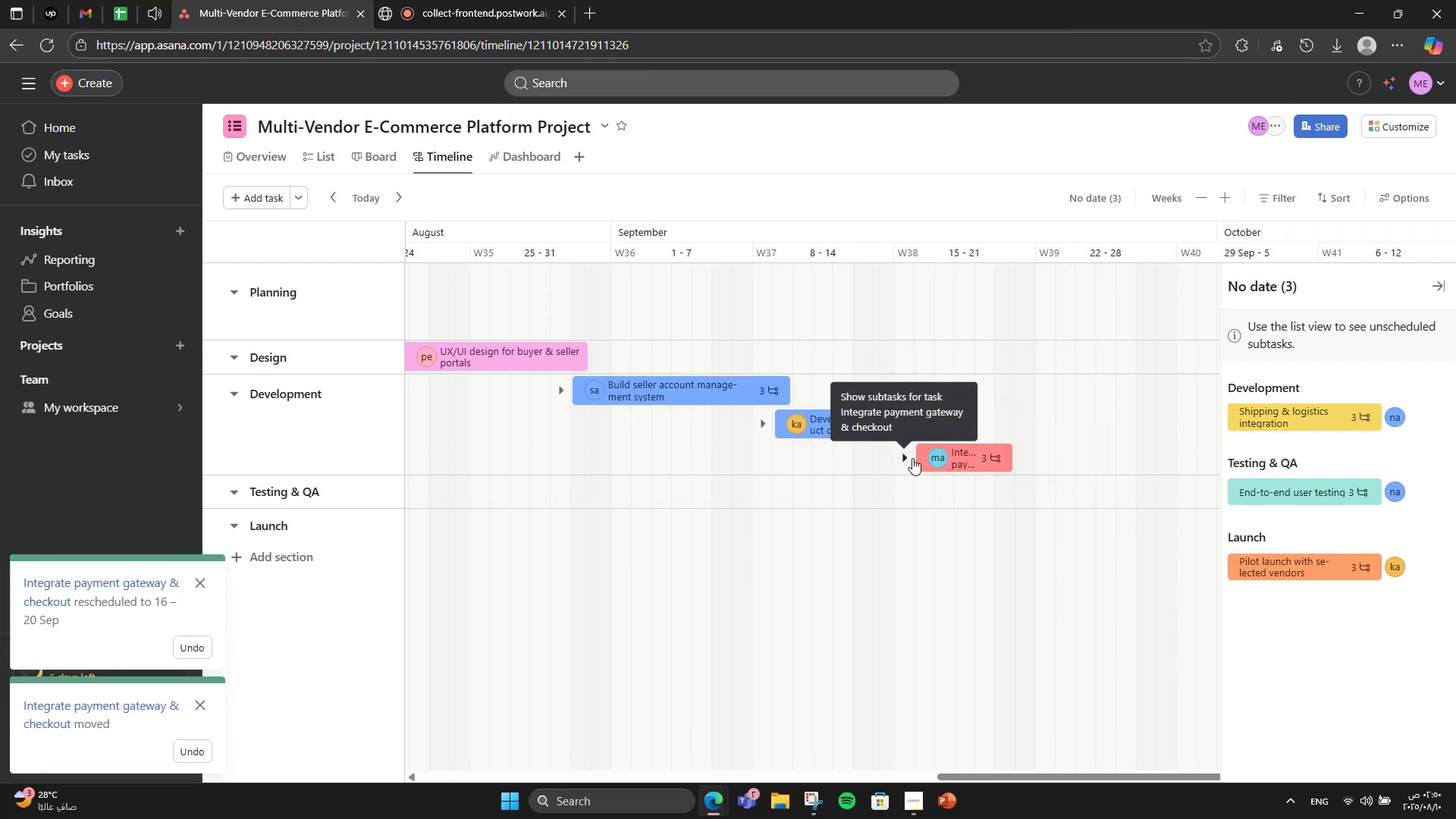 
left_click_drag(start_coordinate=[916, 460], to_coordinate=[888, 450])
 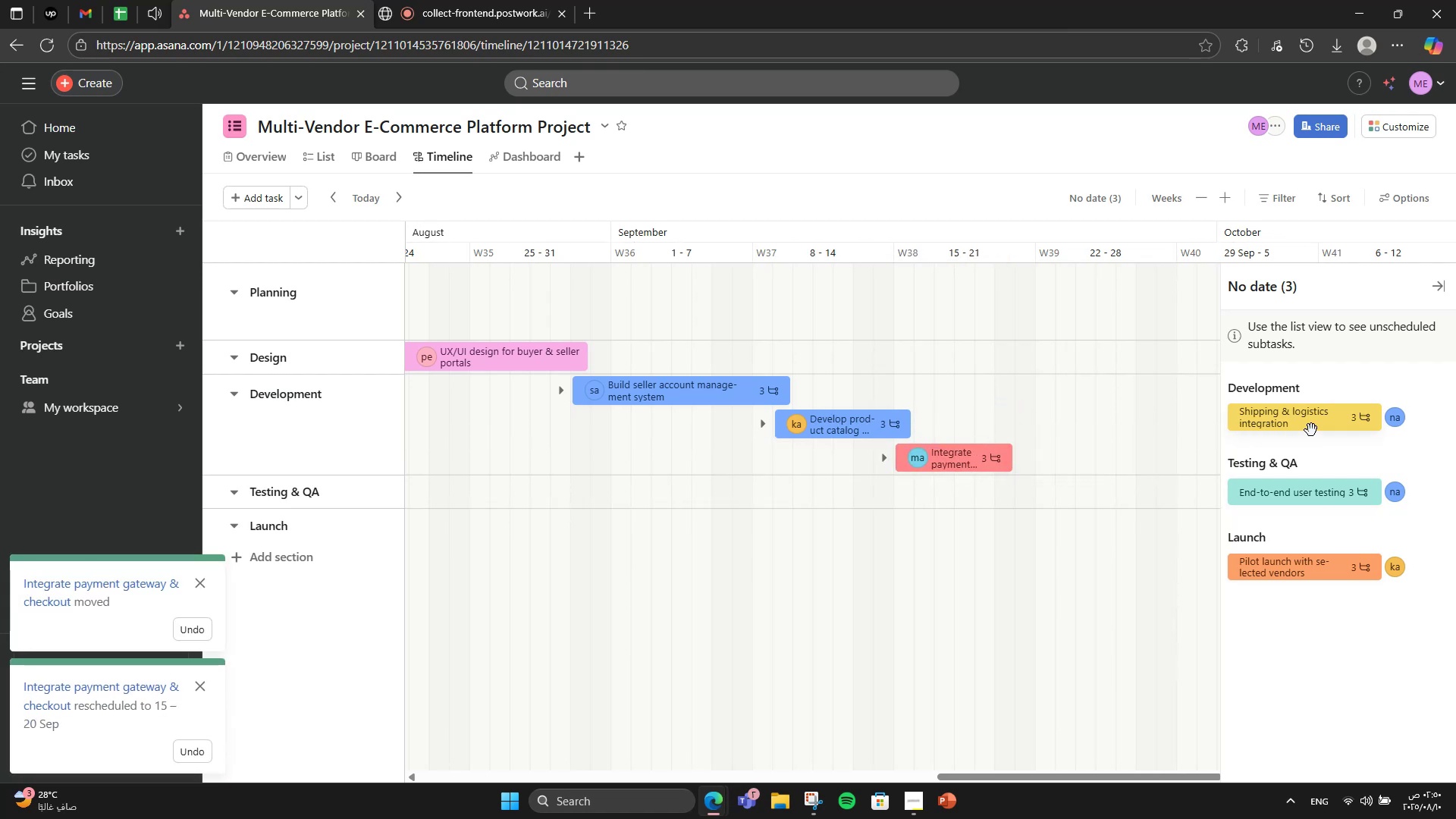 
left_click_drag(start_coordinate=[1311, 430], to_coordinate=[1086, 471])
 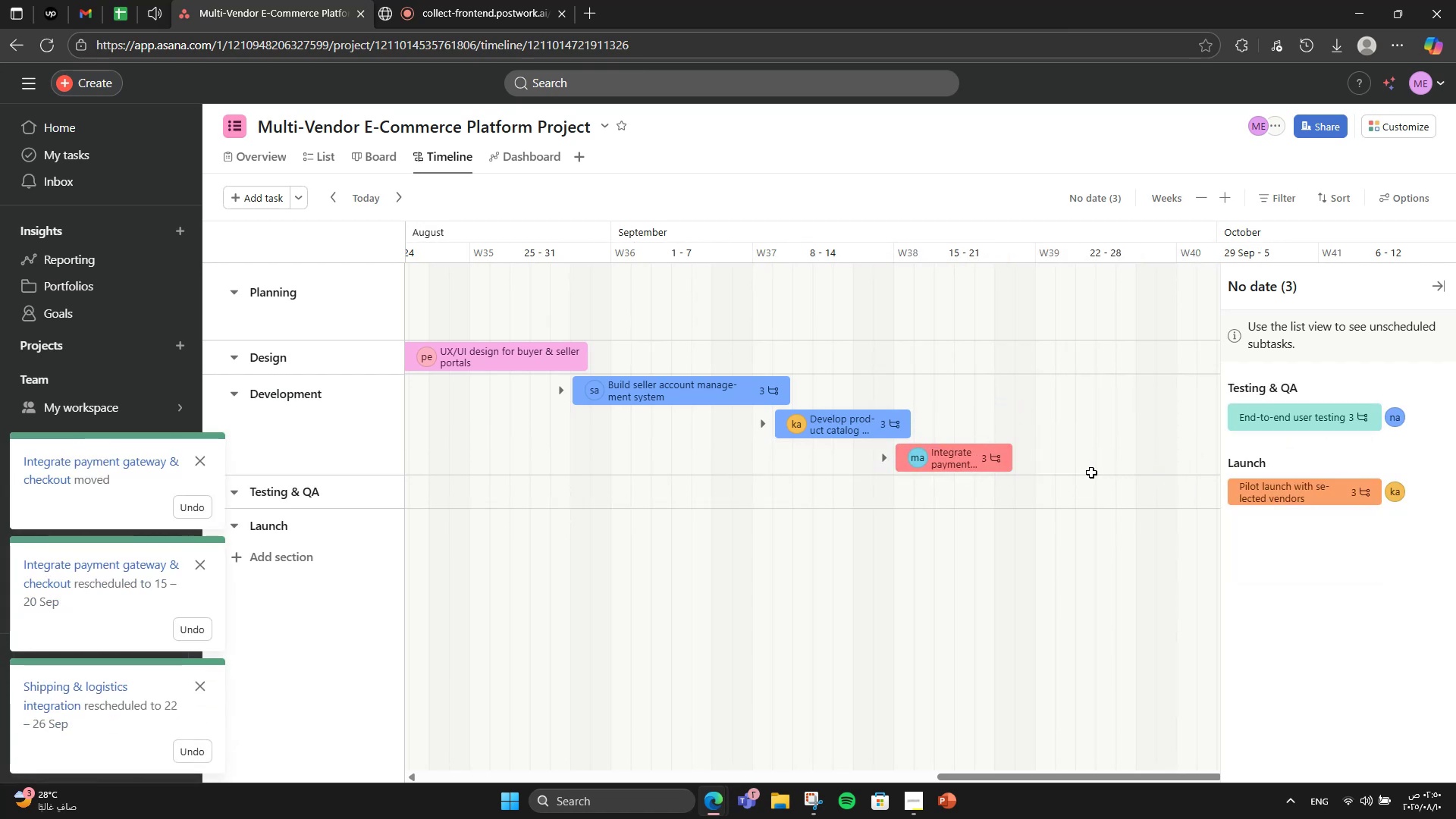 
mouse_move([1086, 503])
 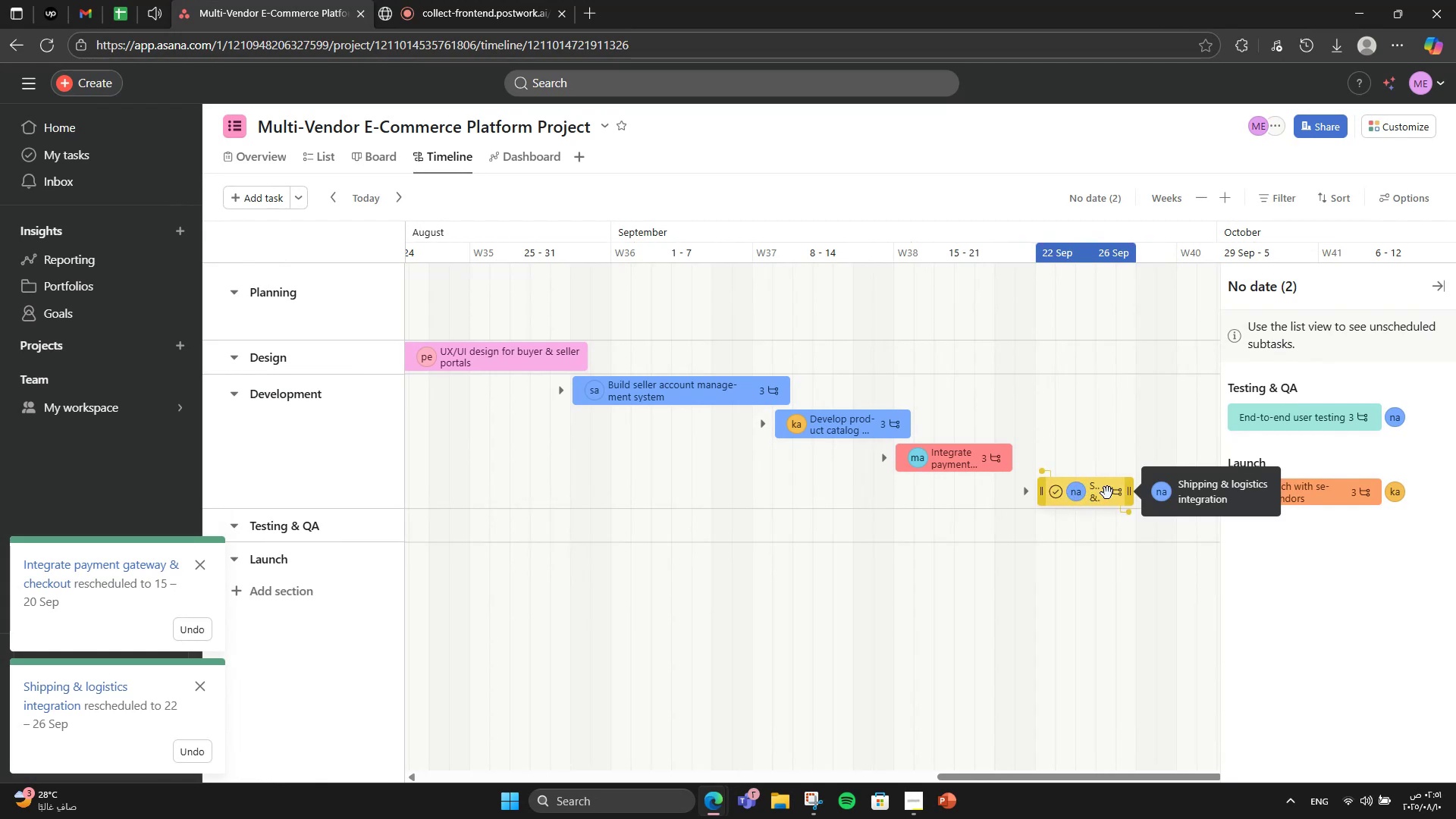 
left_click_drag(start_coordinate=[1110, 493], to_coordinate=[1084, 488])
 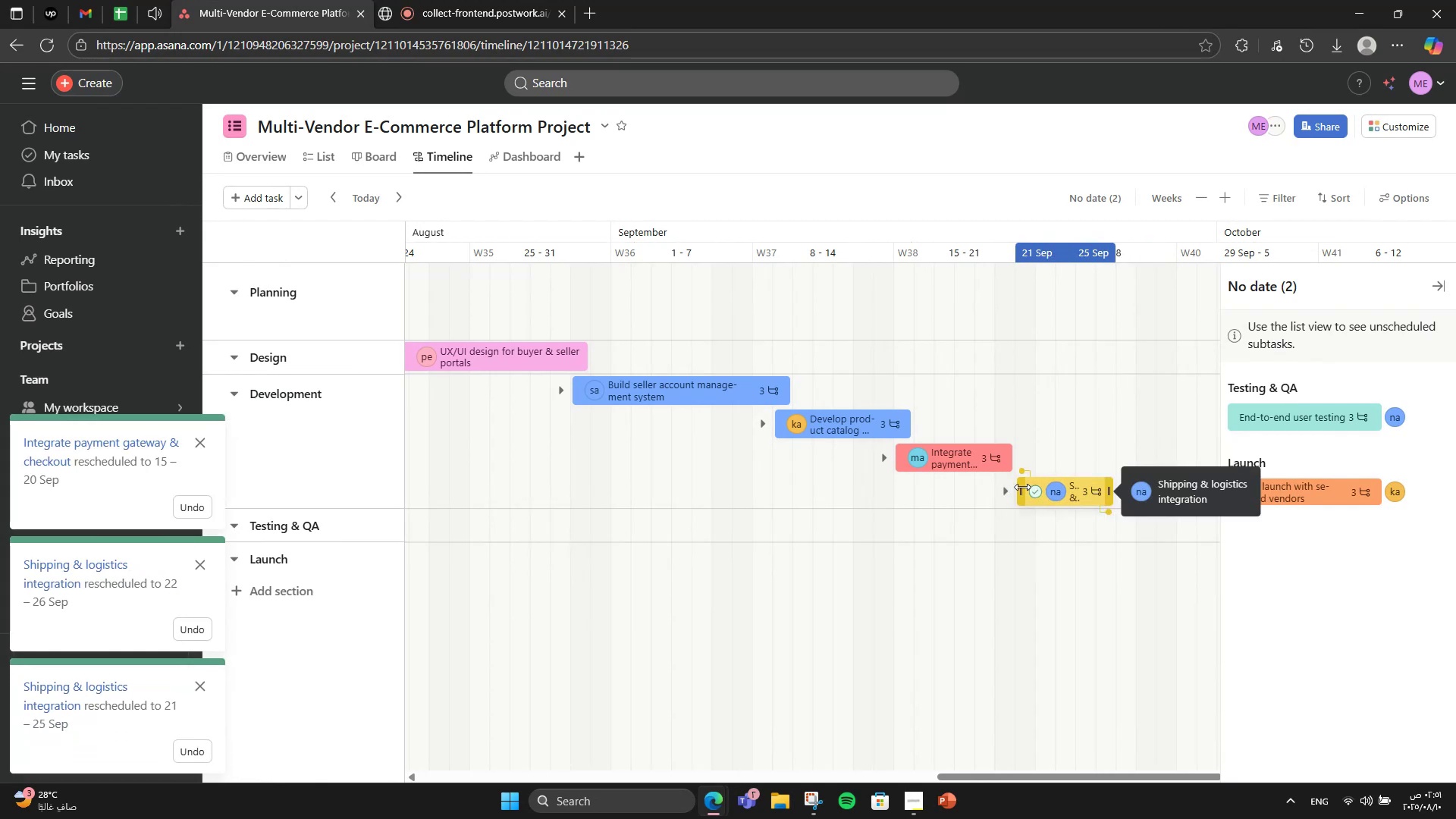 
left_click_drag(start_coordinate=[1018, 485], to_coordinate=[982, 480])
 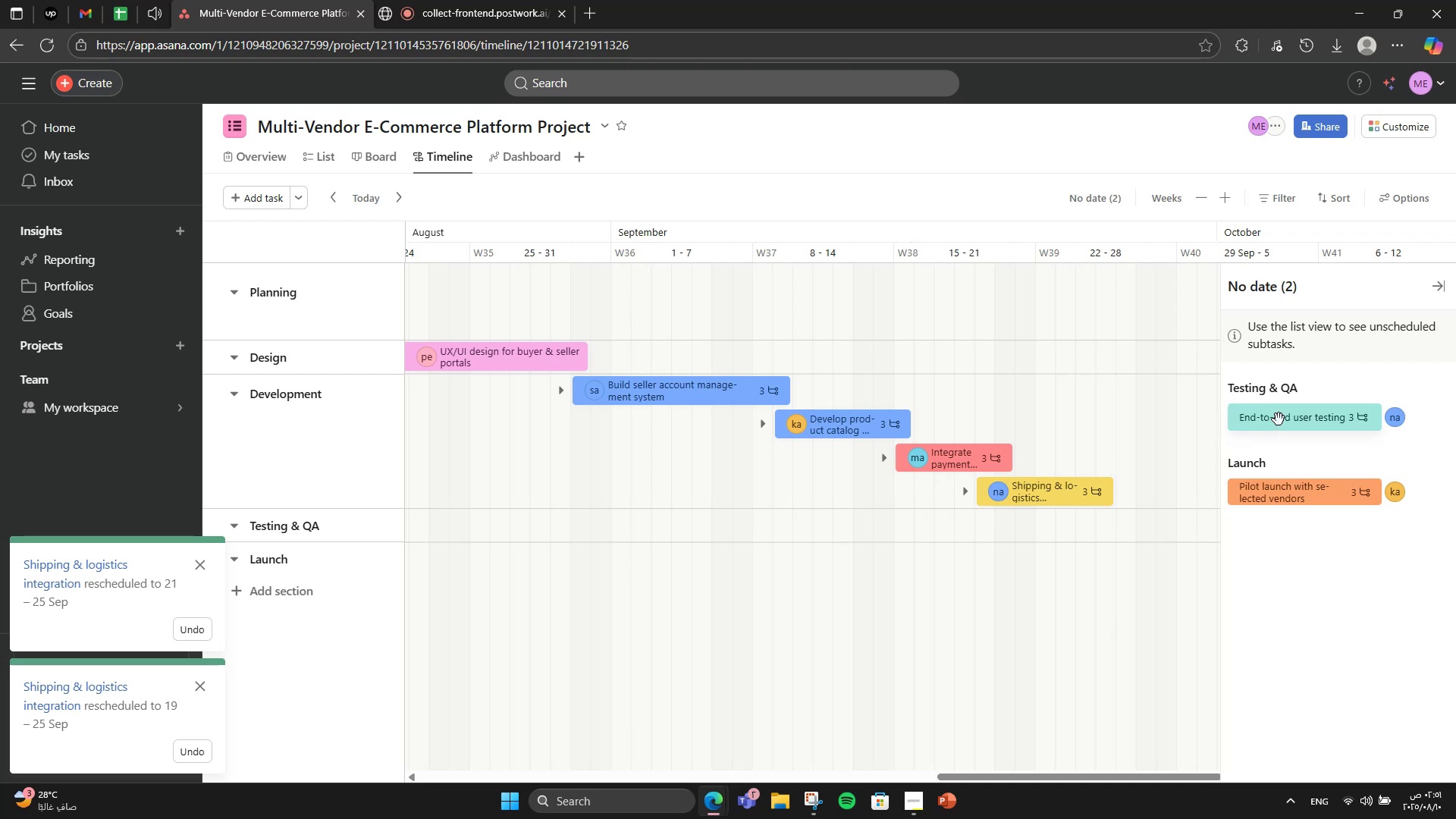 
wait(5.81)
 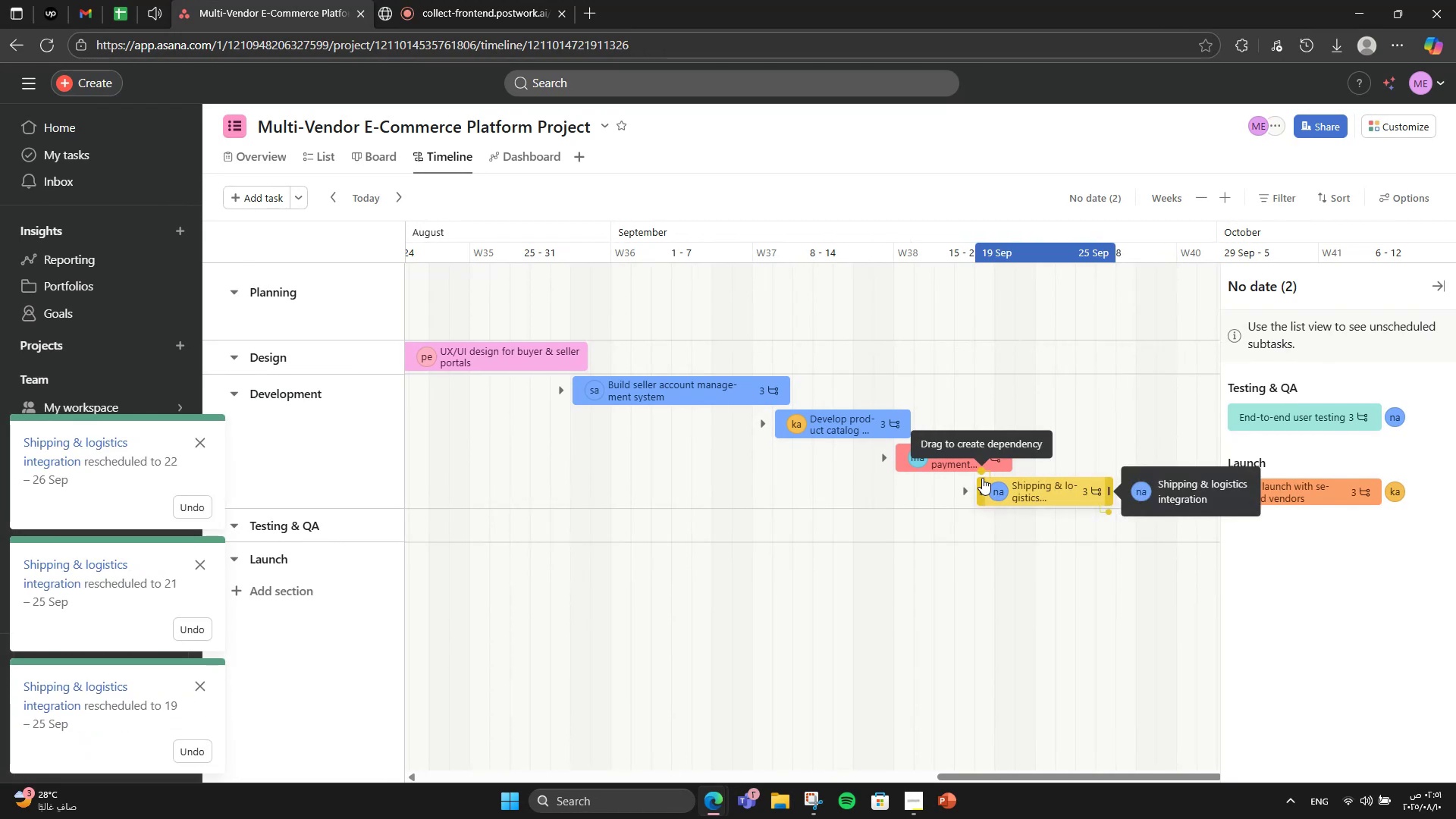 
left_click_drag(start_coordinate=[1068, 777], to_coordinate=[1133, 781])
 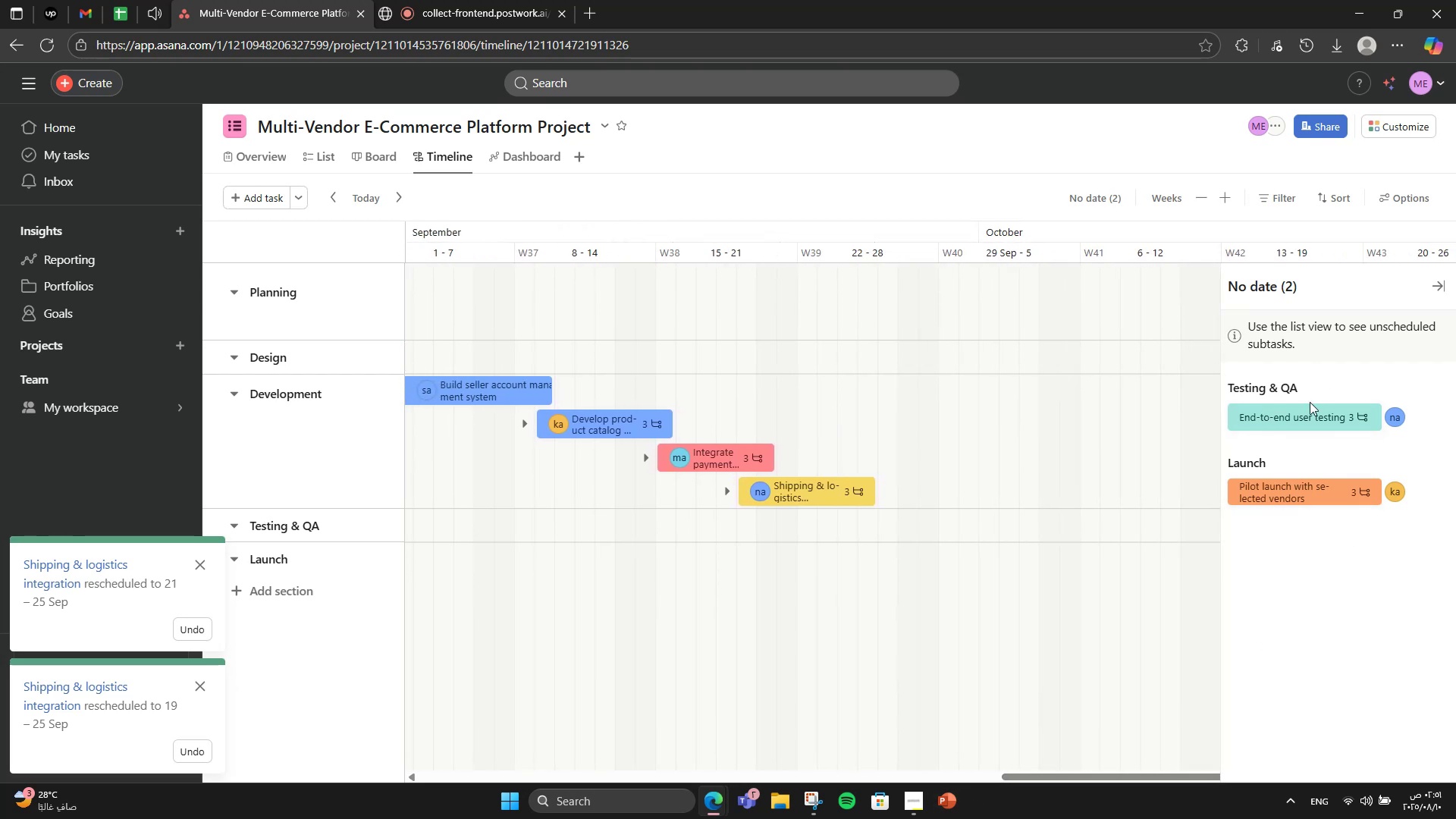 
left_click_drag(start_coordinate=[1304, 430], to_coordinate=[955, 522])
 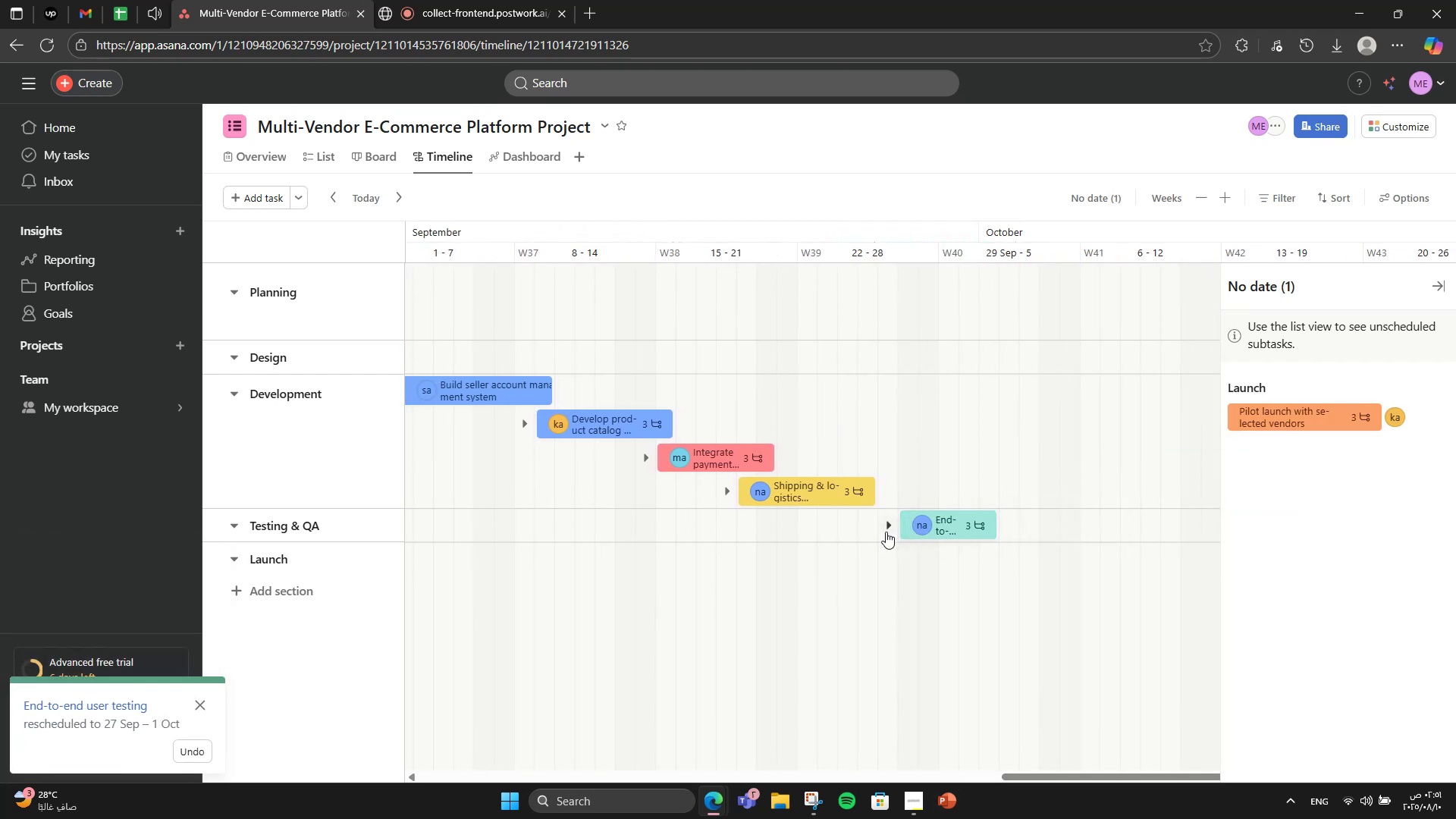 
left_click_drag(start_coordinate=[903, 524], to_coordinate=[845, 509])
 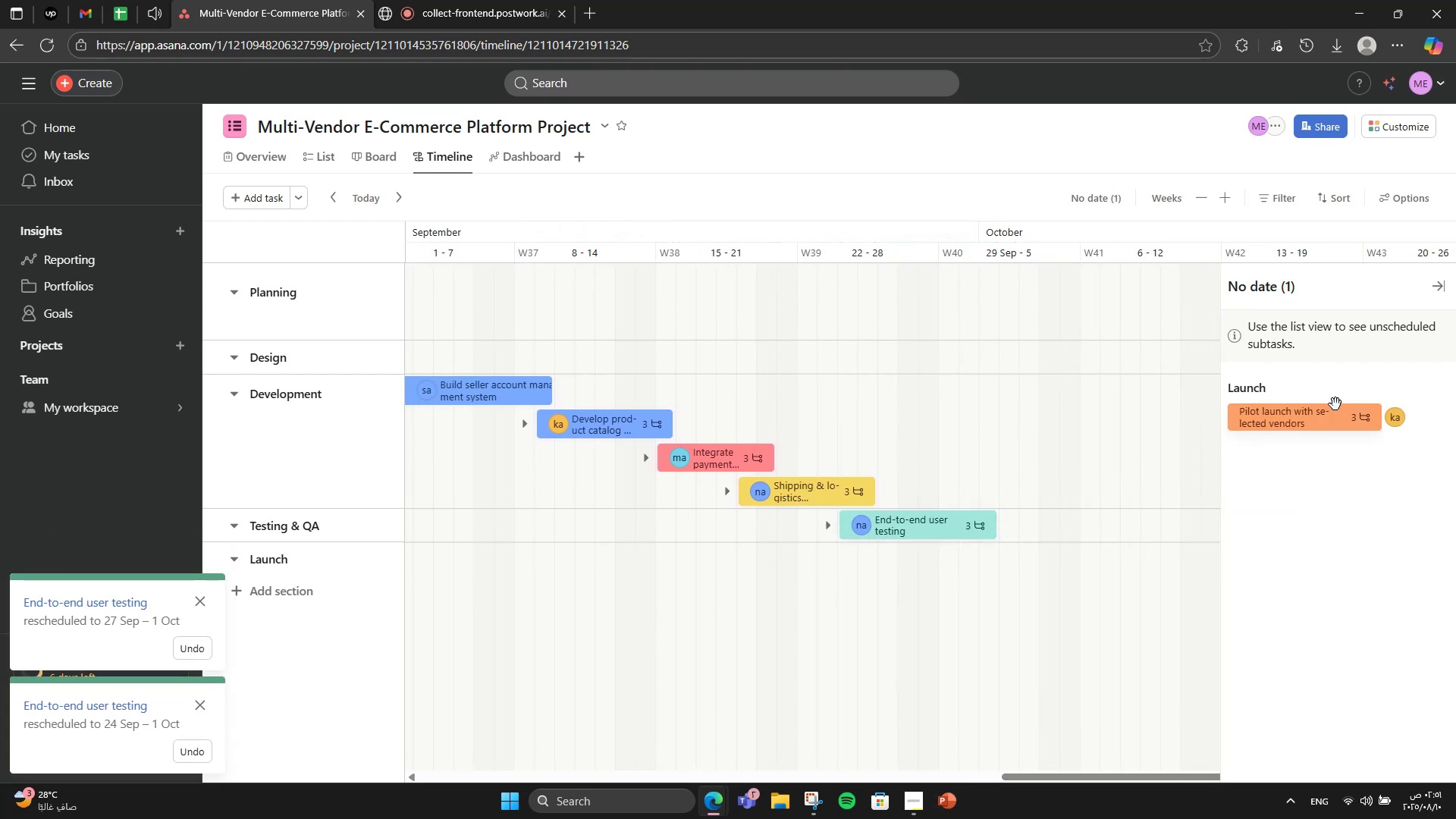 
left_click_drag(start_coordinate=[1323, 414], to_coordinate=[1126, 570])
 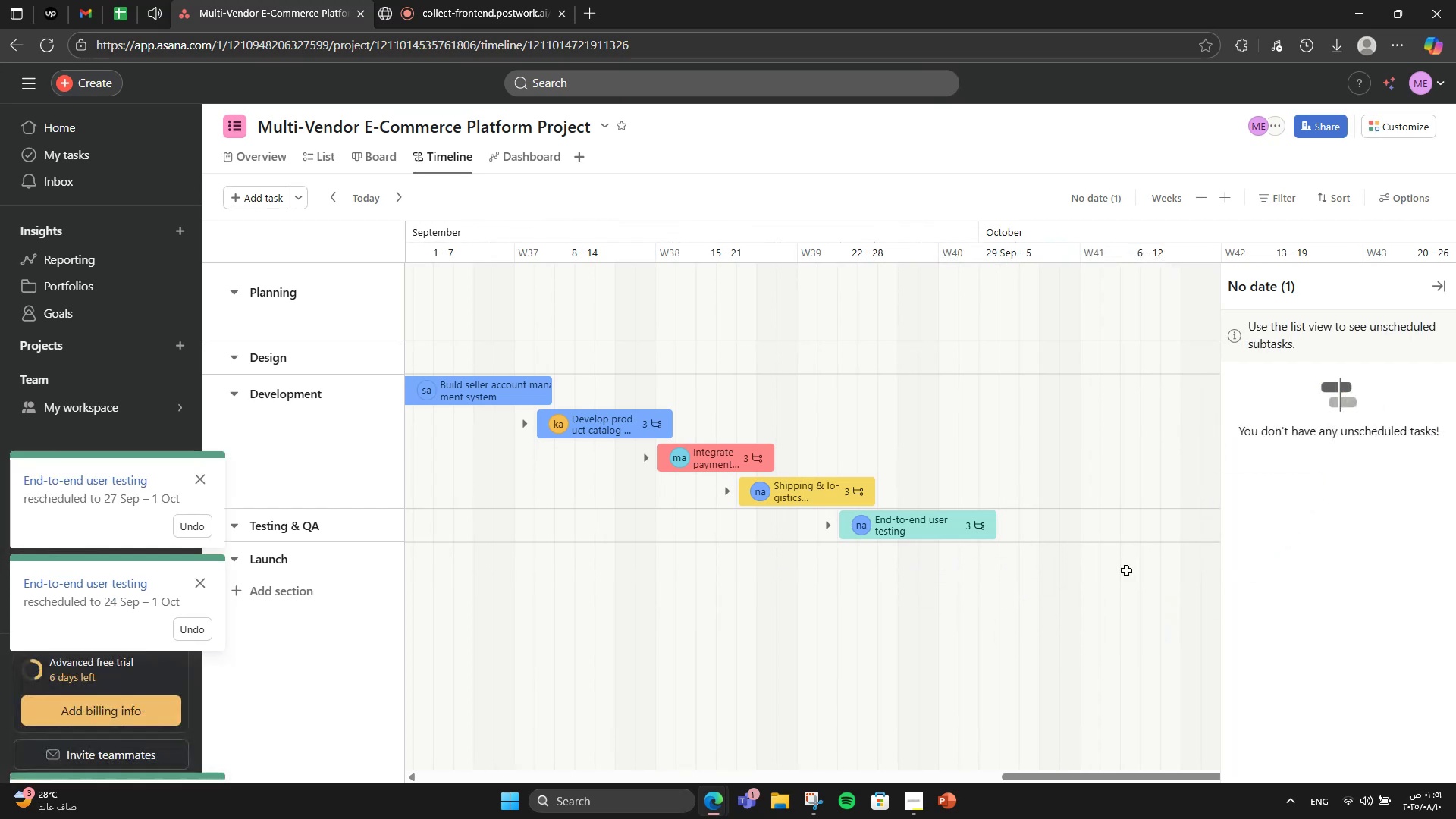 
mouse_move([1089, 553])
 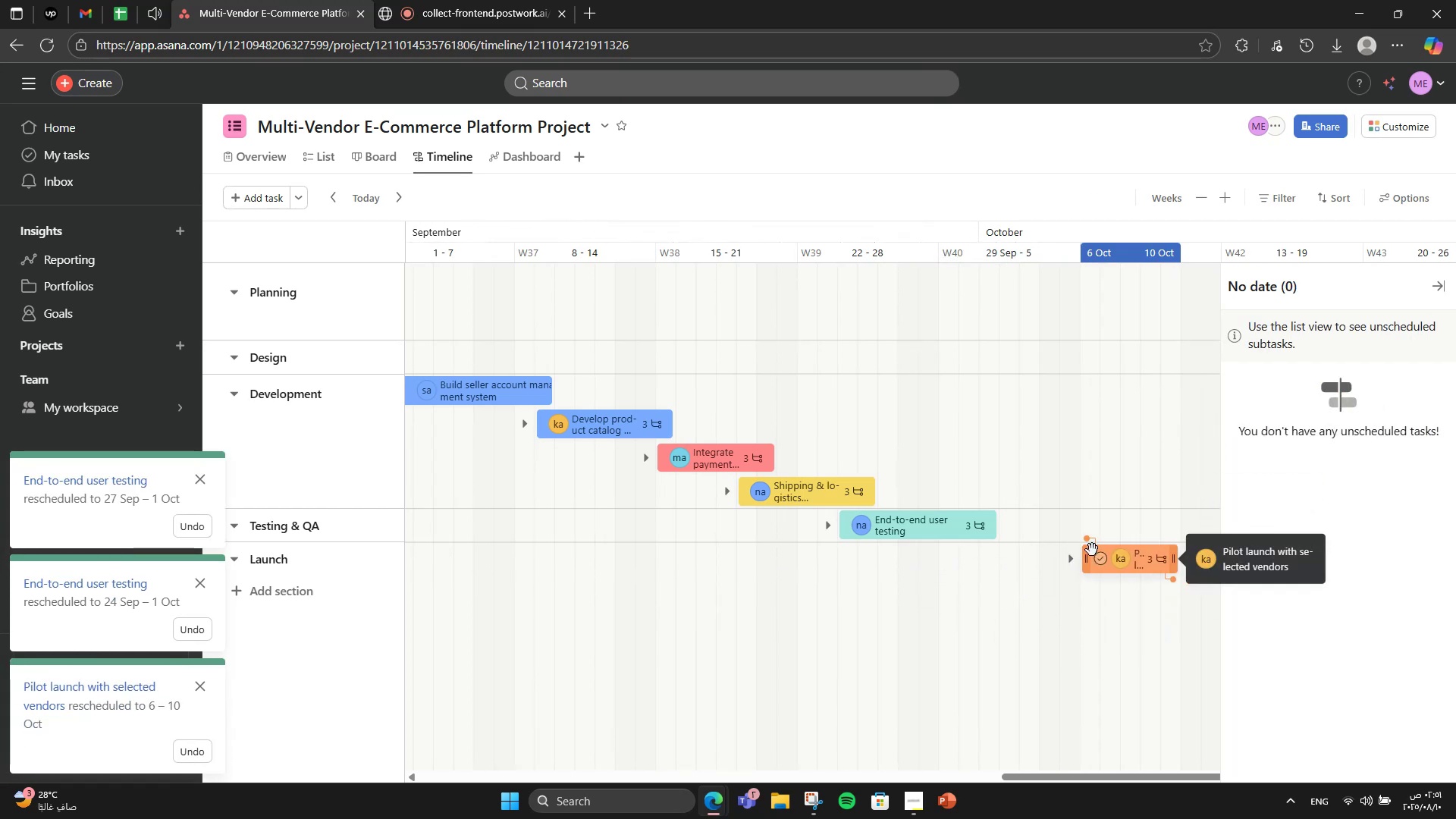 
left_click_drag(start_coordinate=[1089, 556], to_coordinate=[991, 563])
 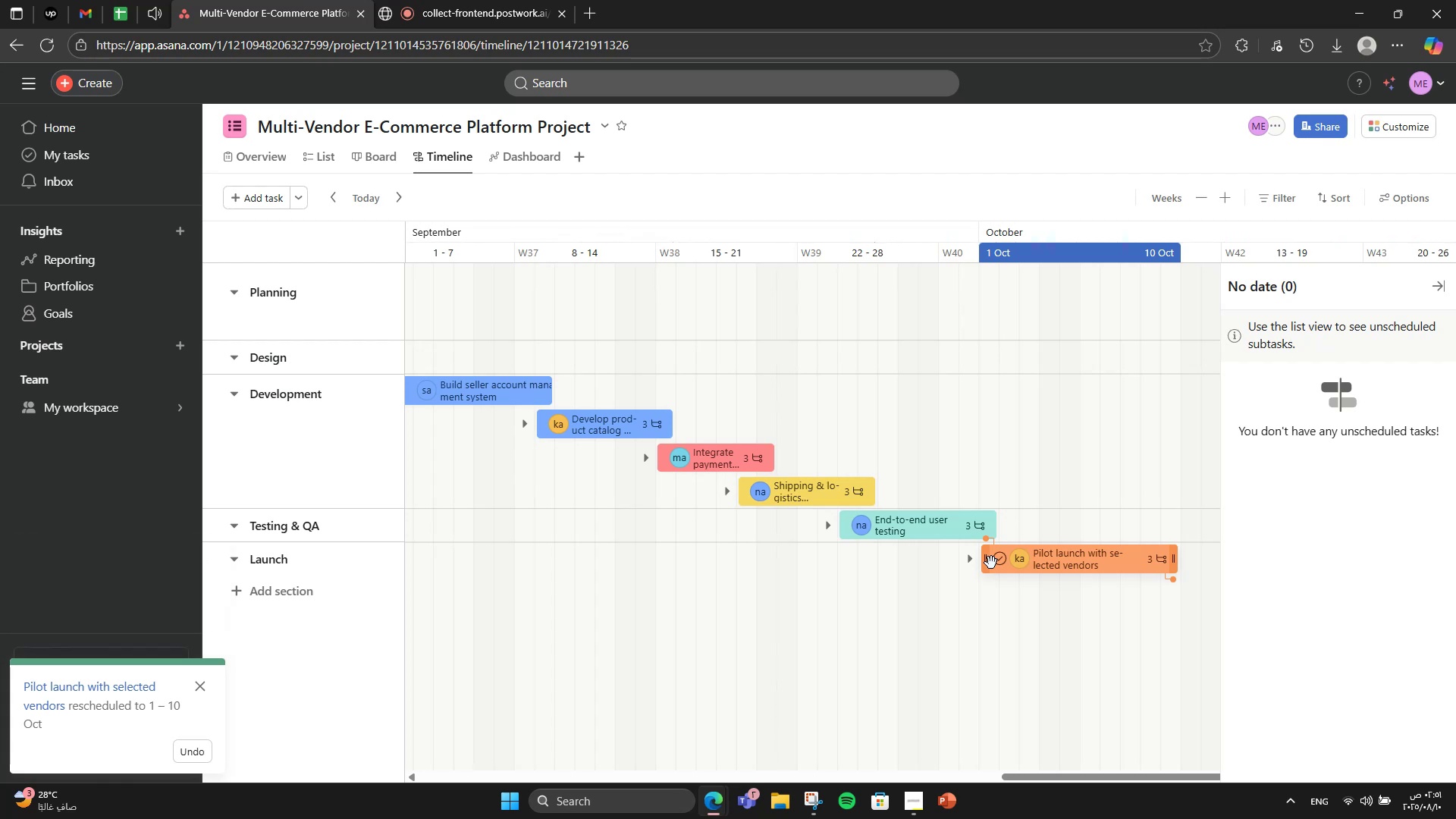 
wait(12.78)
 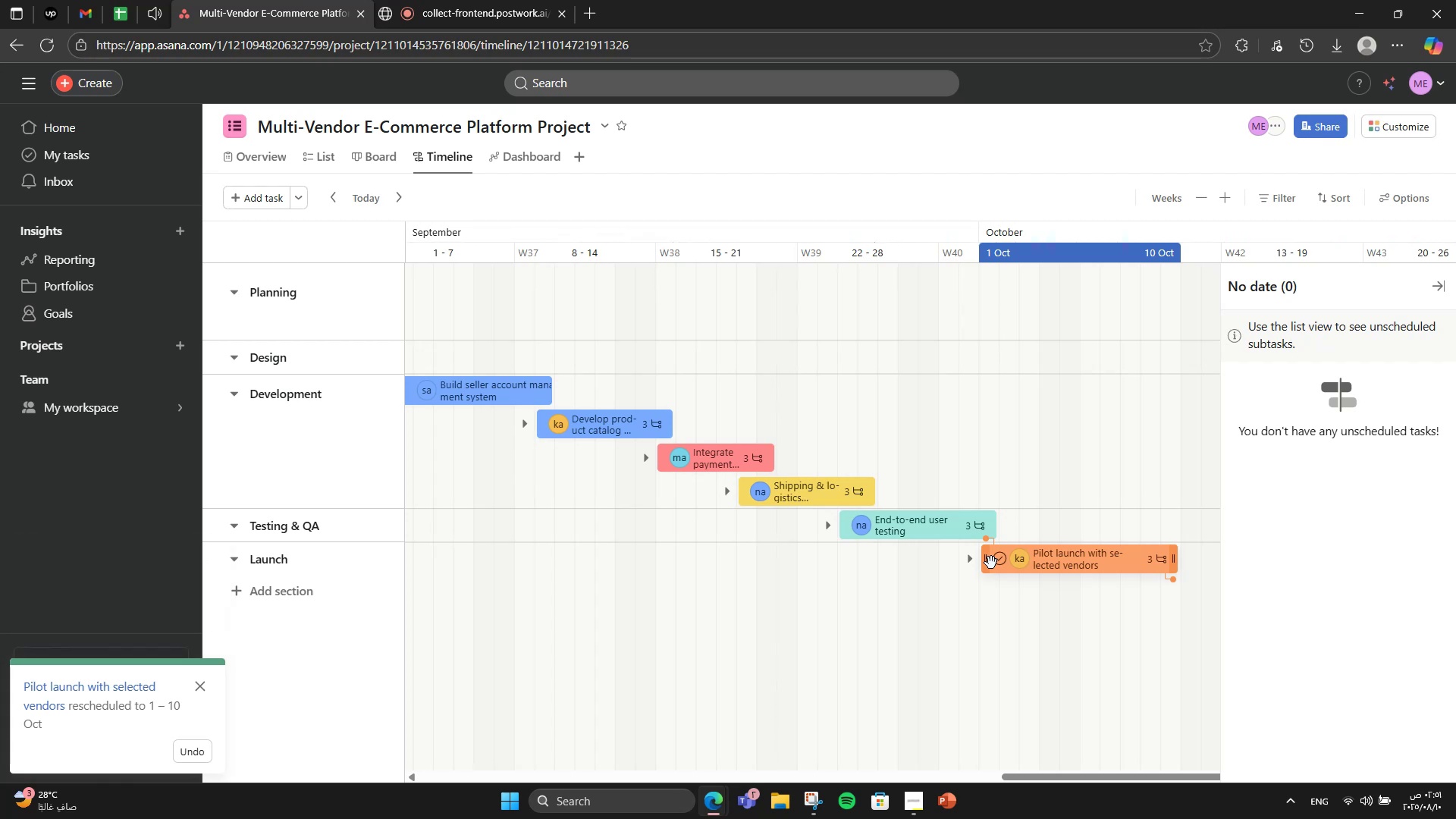 
left_click([297, 203])
 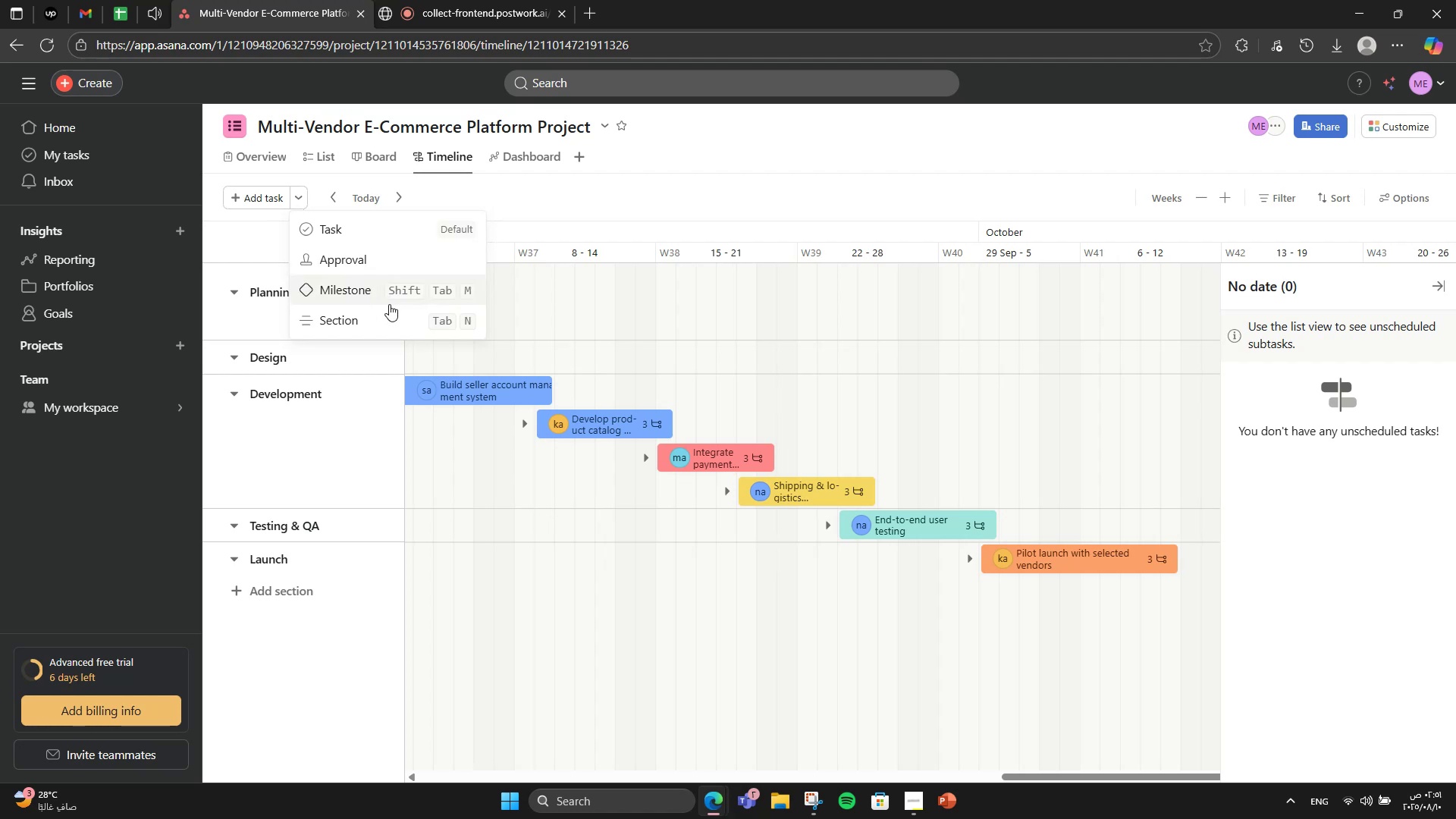 
left_click([388, 285])
 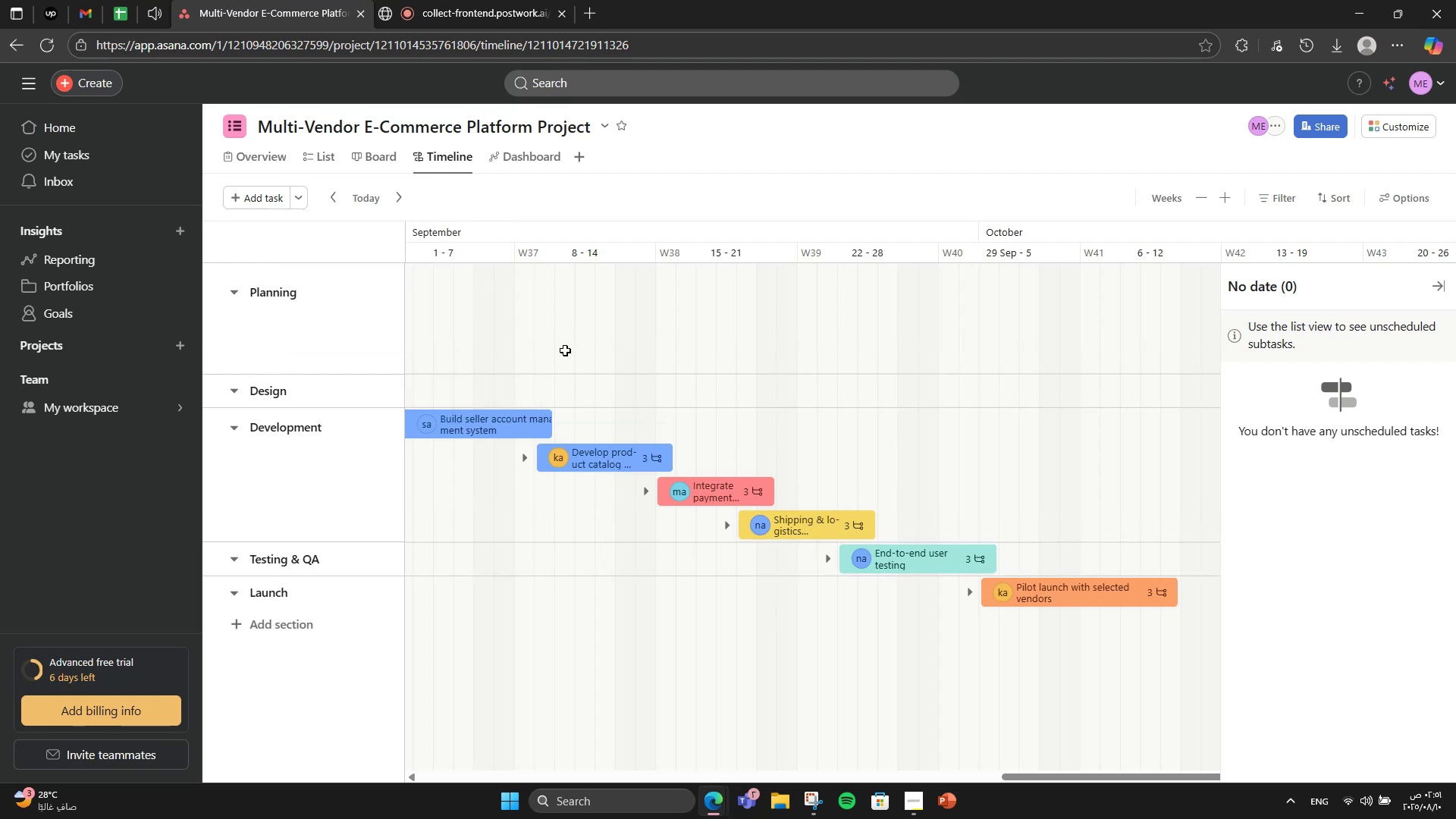 
scroll: coordinate [706, 344], scroll_direction: up, amount: 3.0
 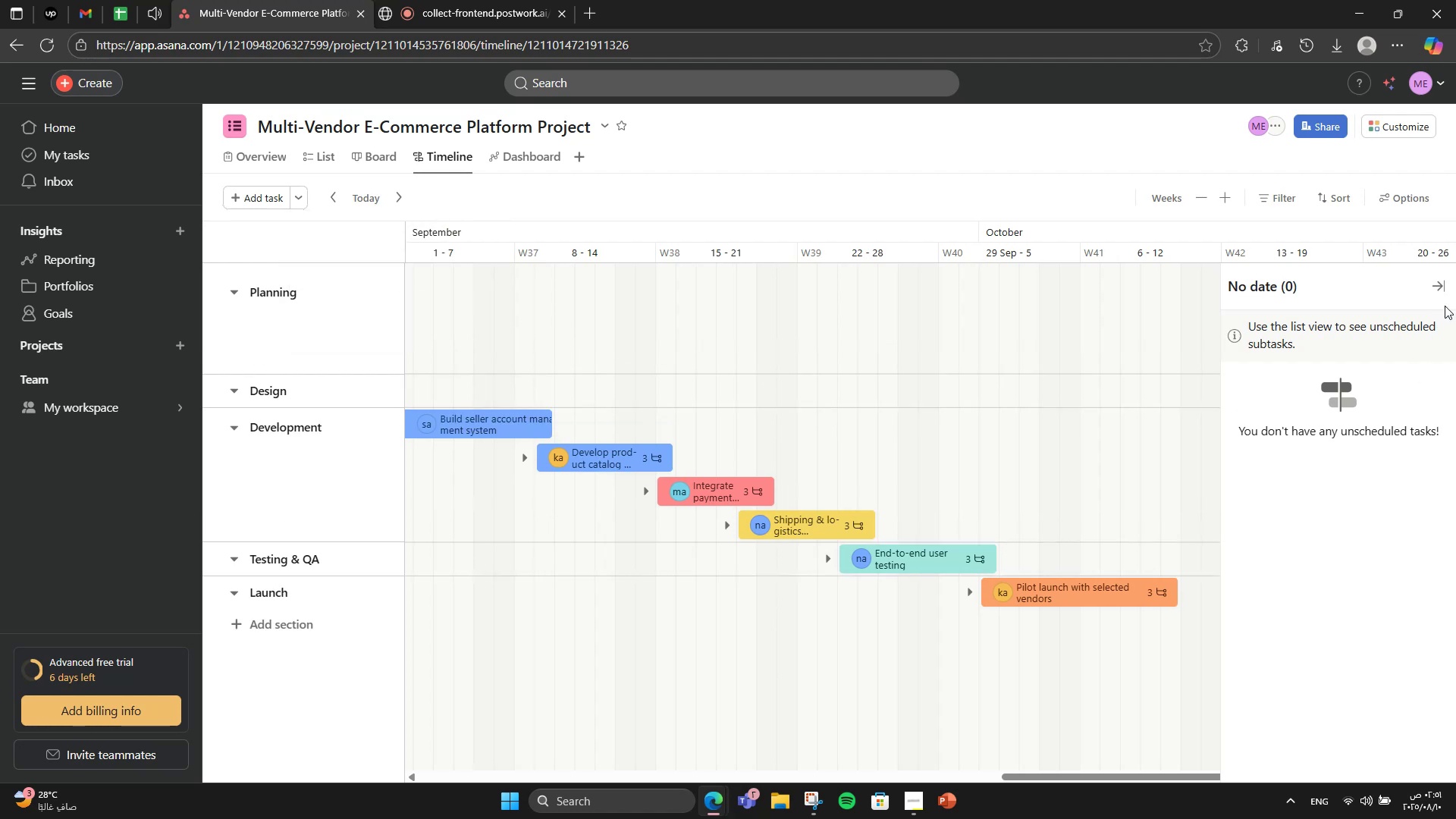 
left_click([1438, 296])
 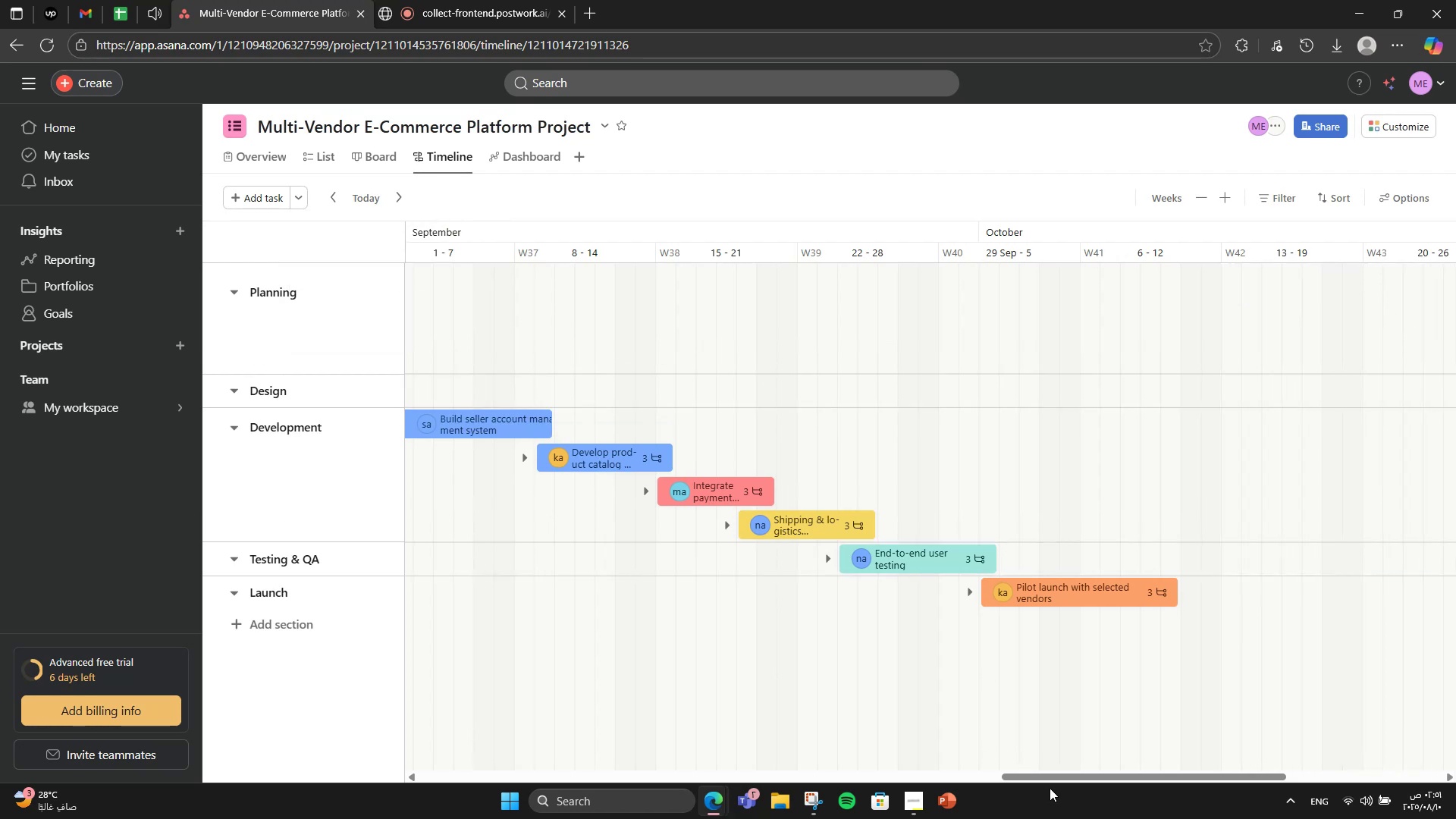 
left_click_drag(start_coordinate=[1051, 781], to_coordinate=[860, 746])
 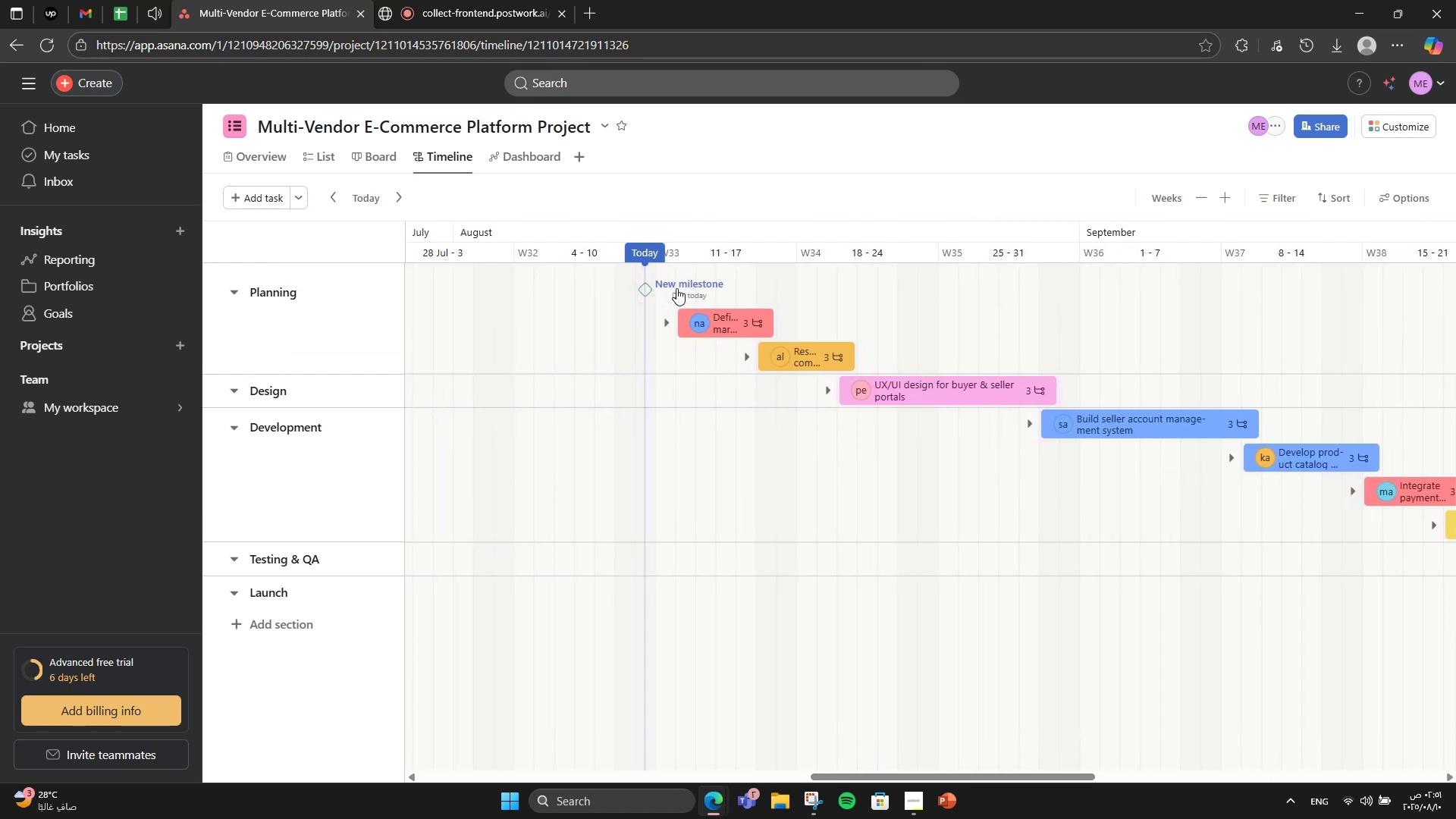 
left_click([676, 288])
 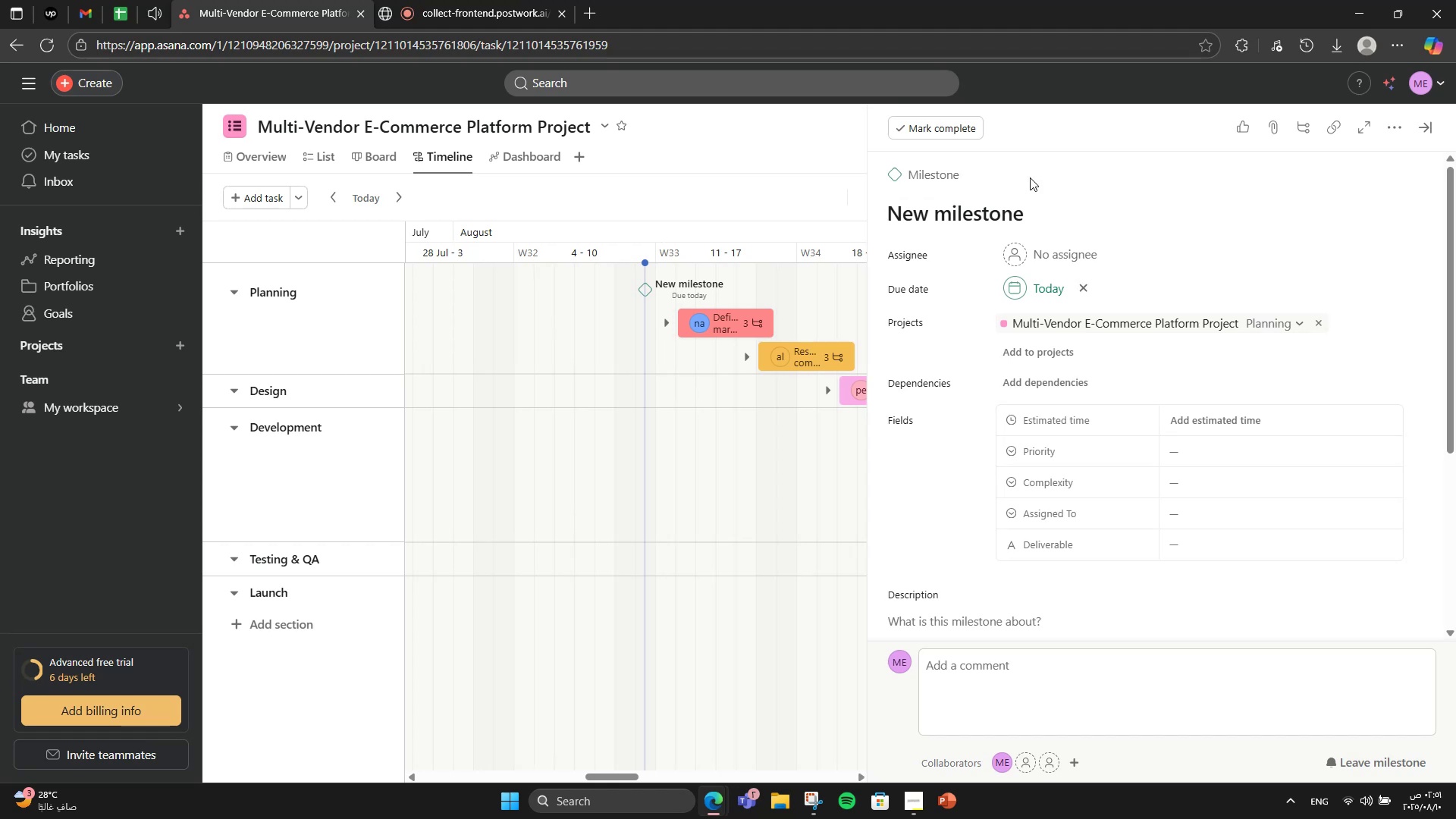 
double_click([977, 220])
 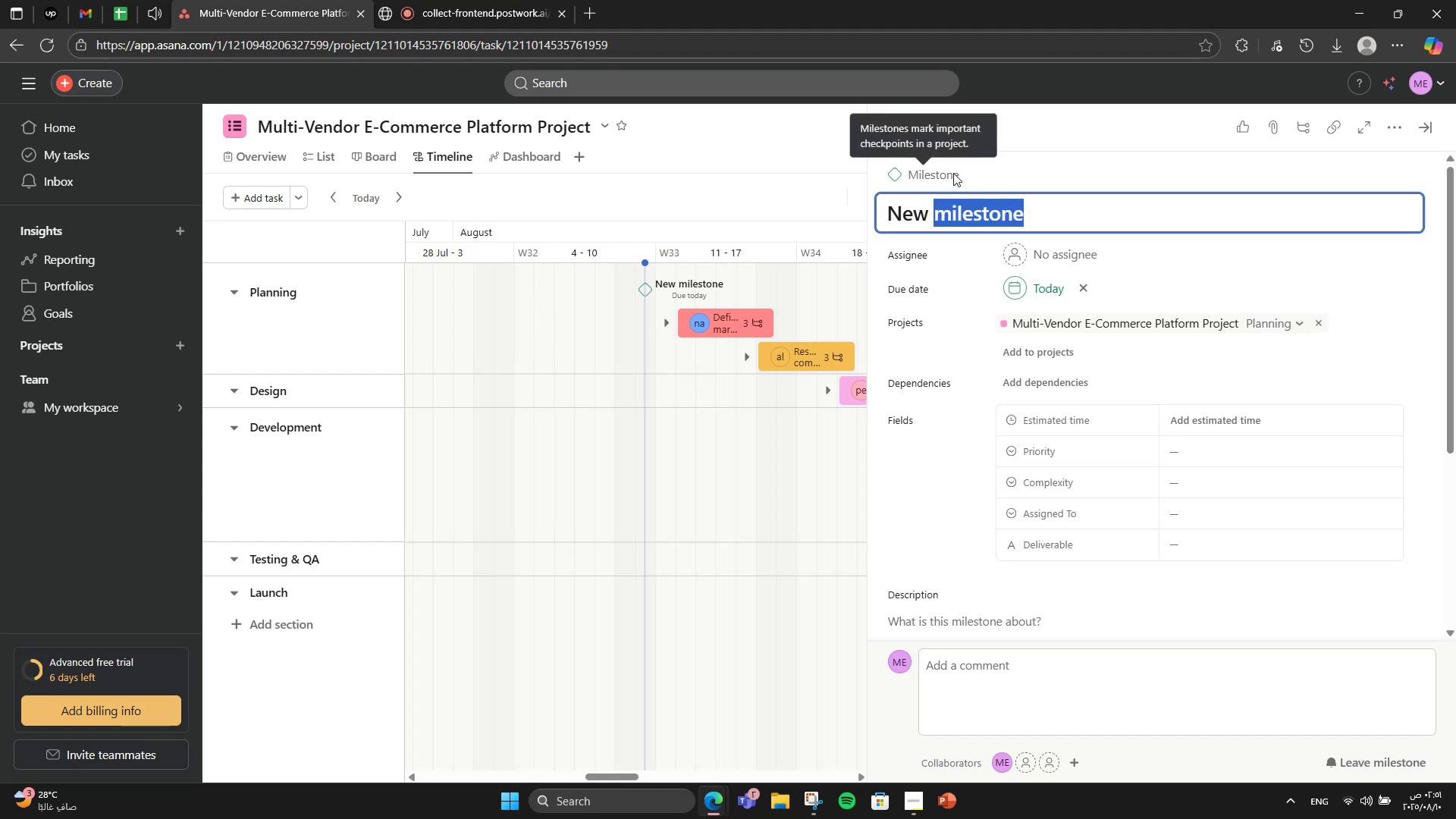 
triple_click([952, 172])
 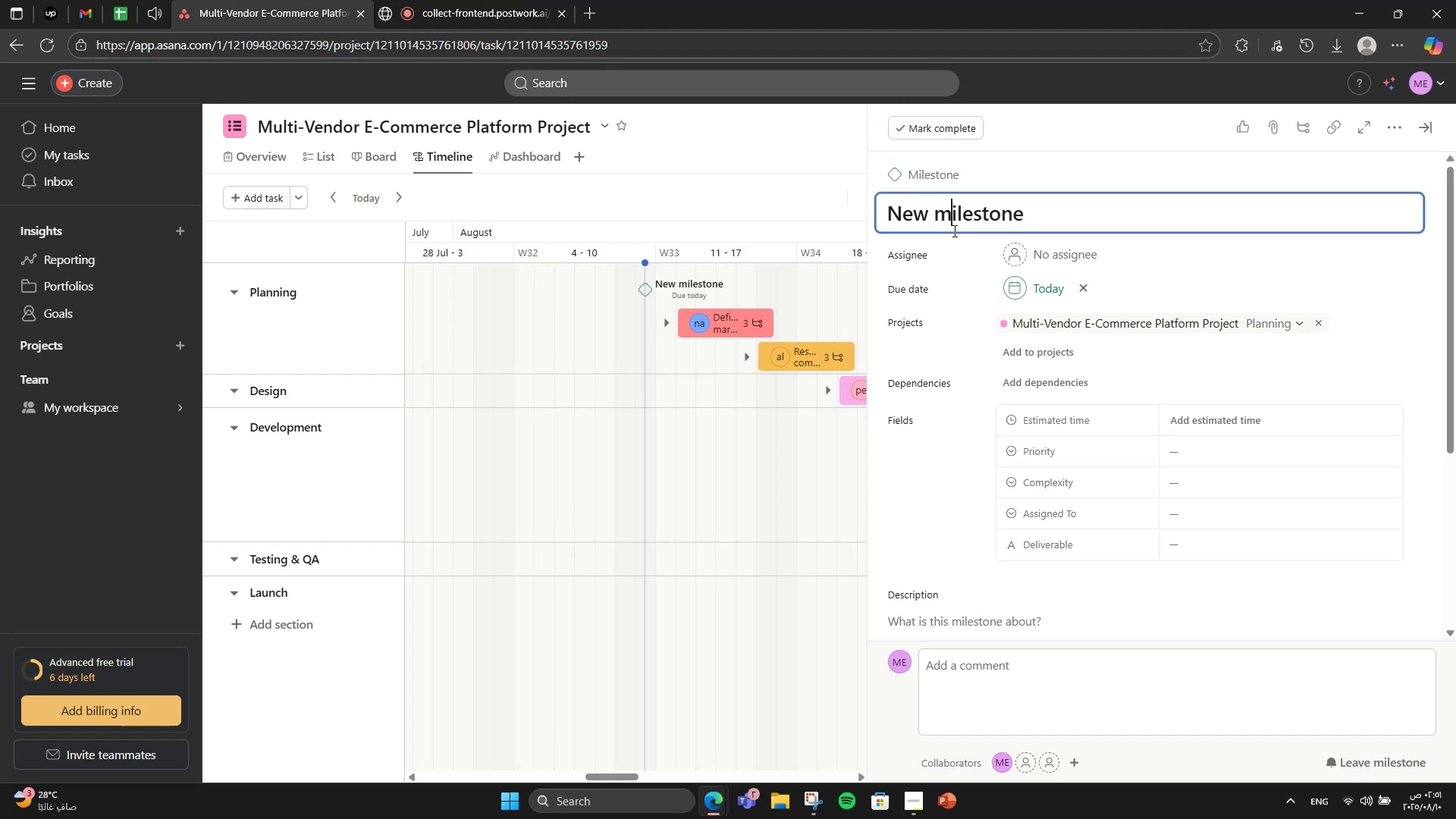 
double_click([953, 231])
 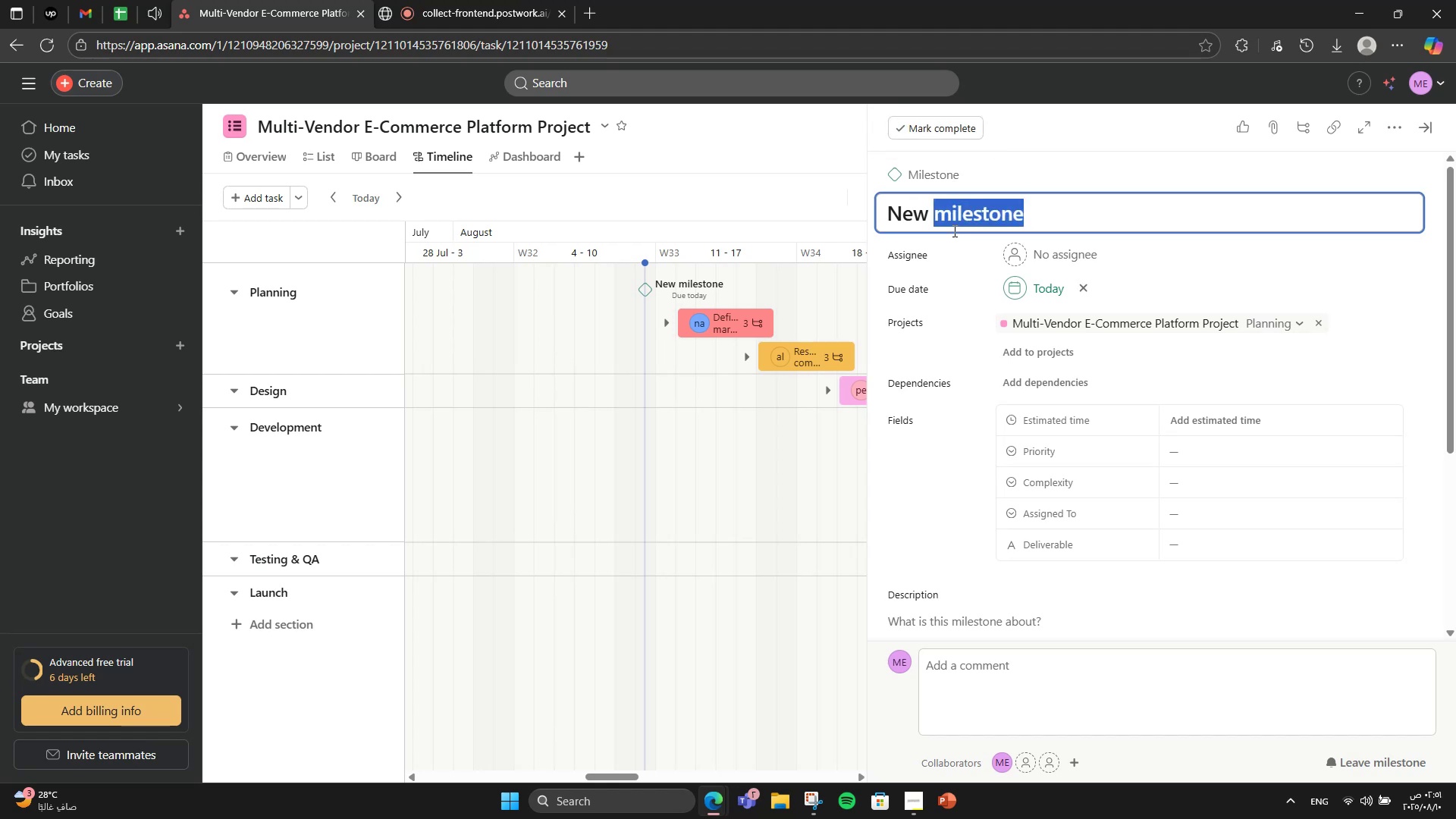 
triple_click([953, 231])
 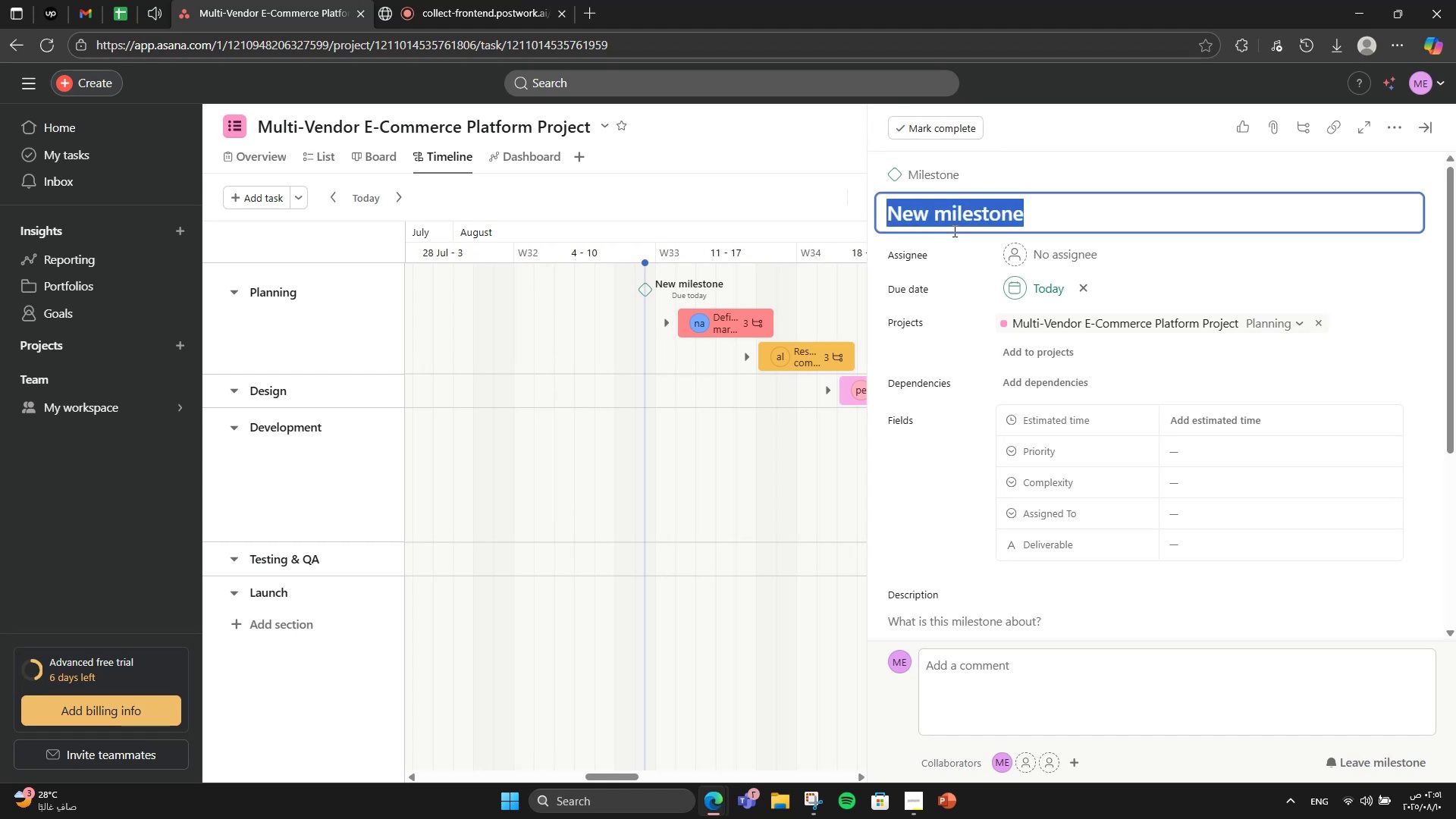 
type(Requirements & Competitoe)
key(Backspace)
type(r )
key(Tab)
type(Analyy)
 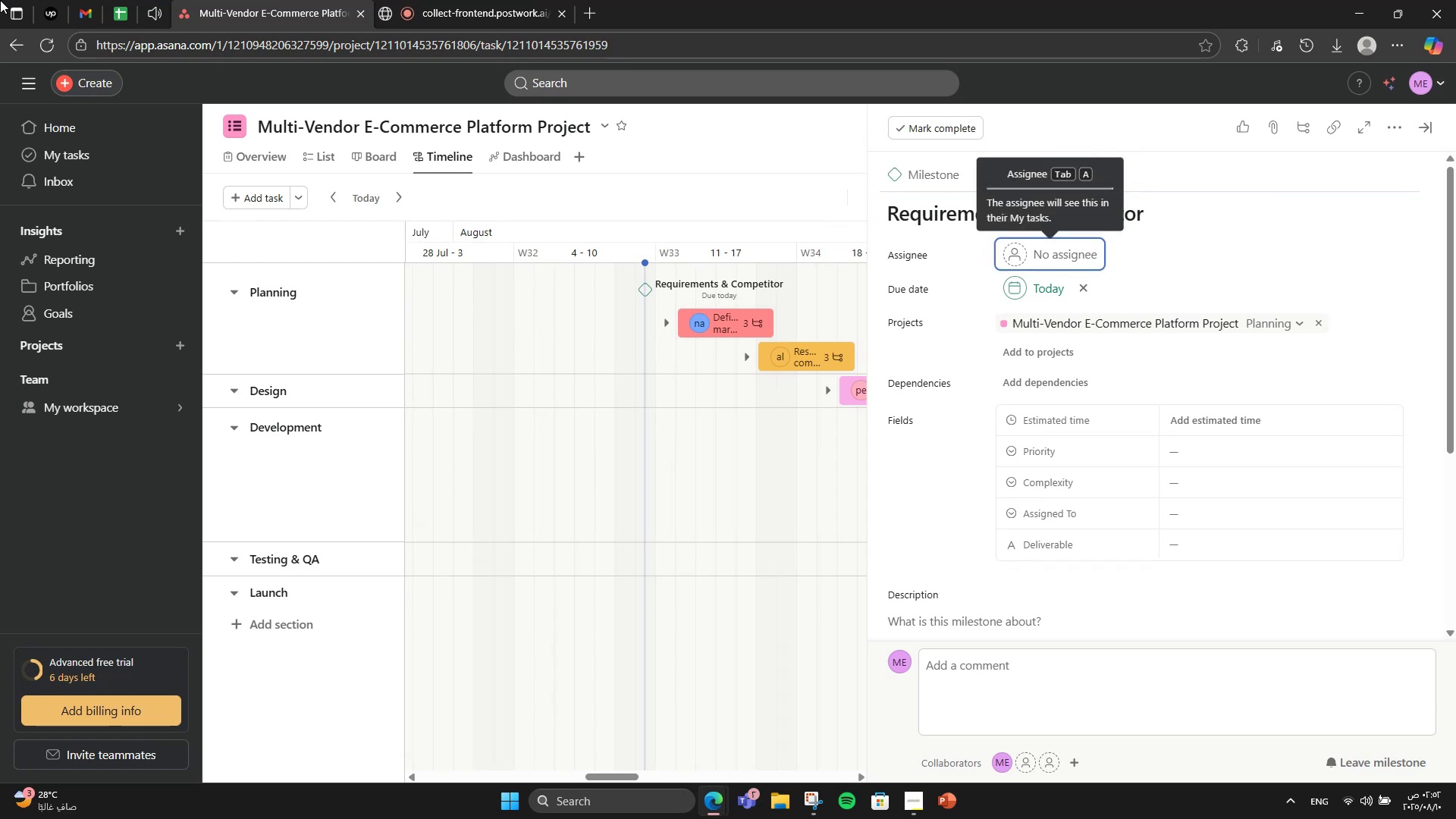 
left_click([1172, 233])
 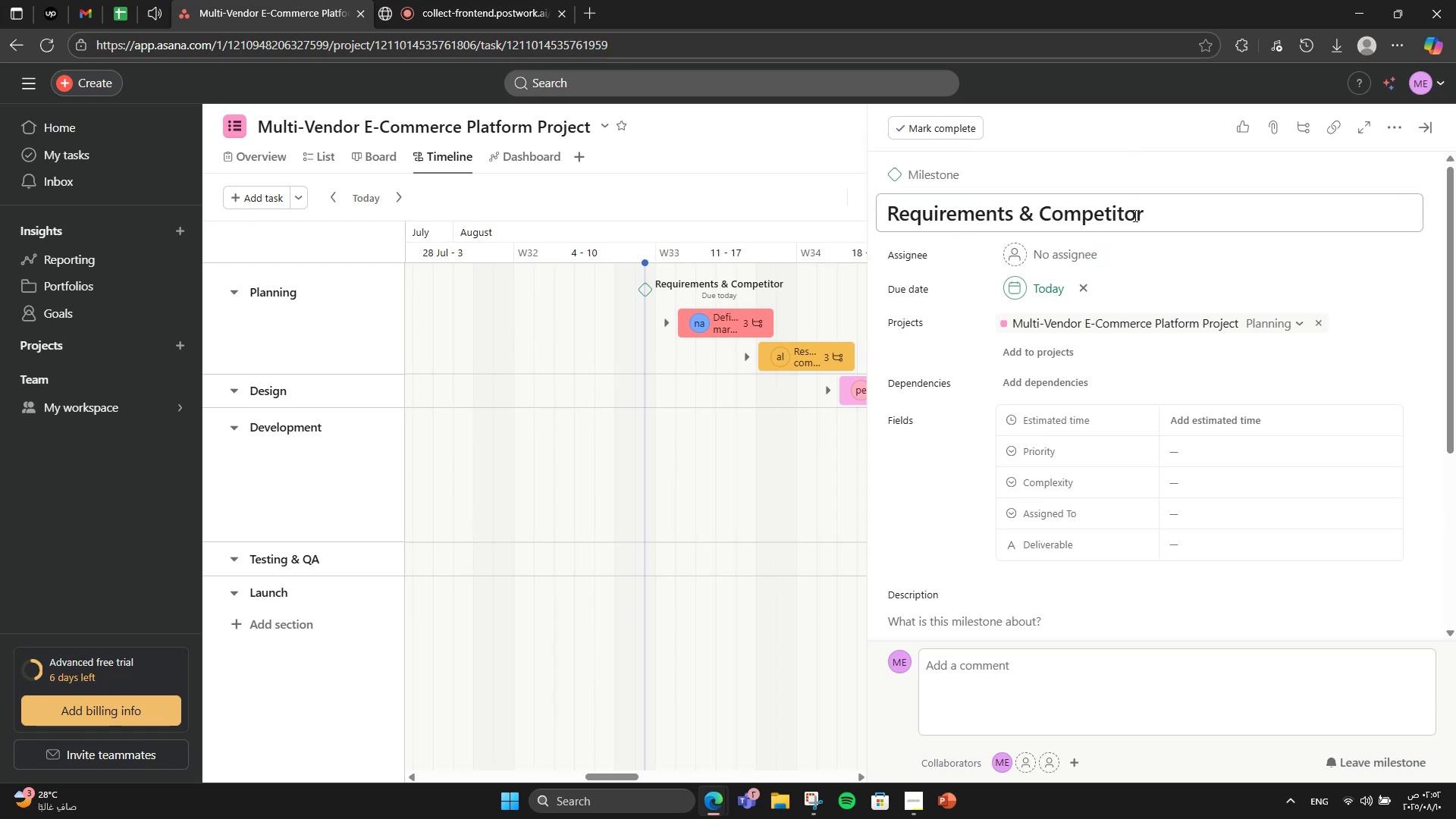 
left_click([1145, 214])
 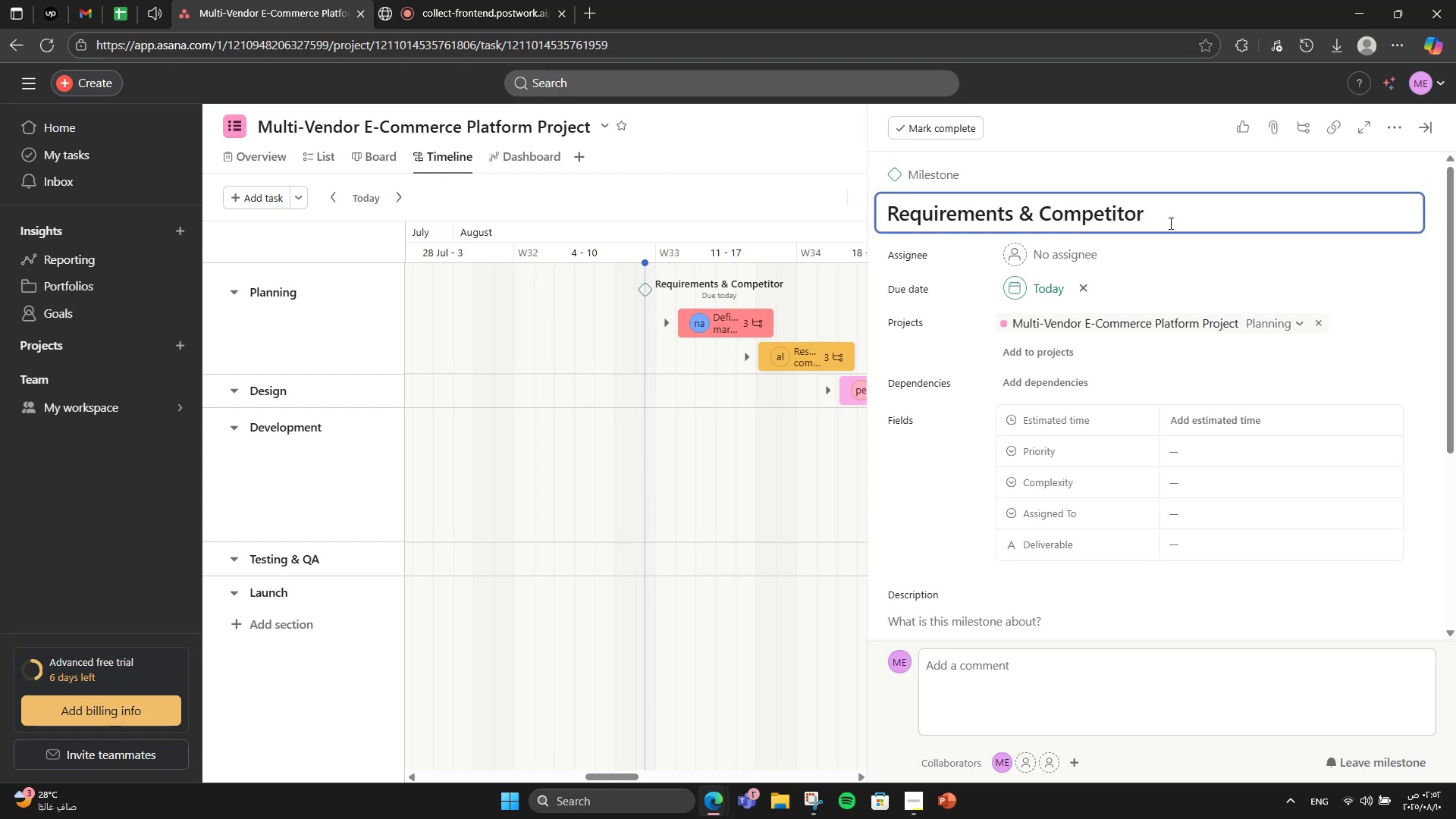 
type( Analysis[VolumeUp][VolumeUp][VolumeUp][VolumeUp])
 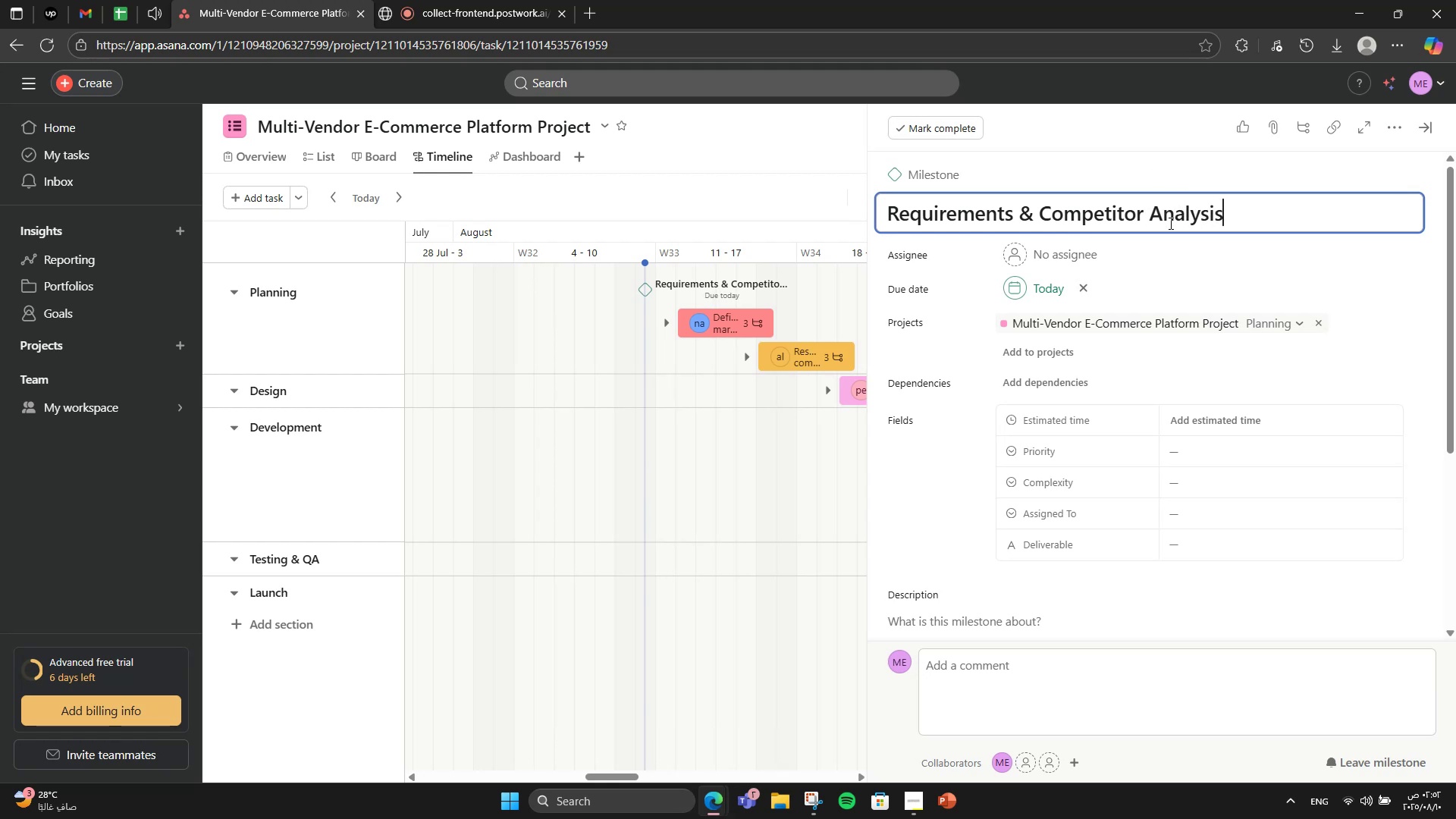 
scroll: coordinate [1200, 498], scroll_direction: down, amount: 3.0
 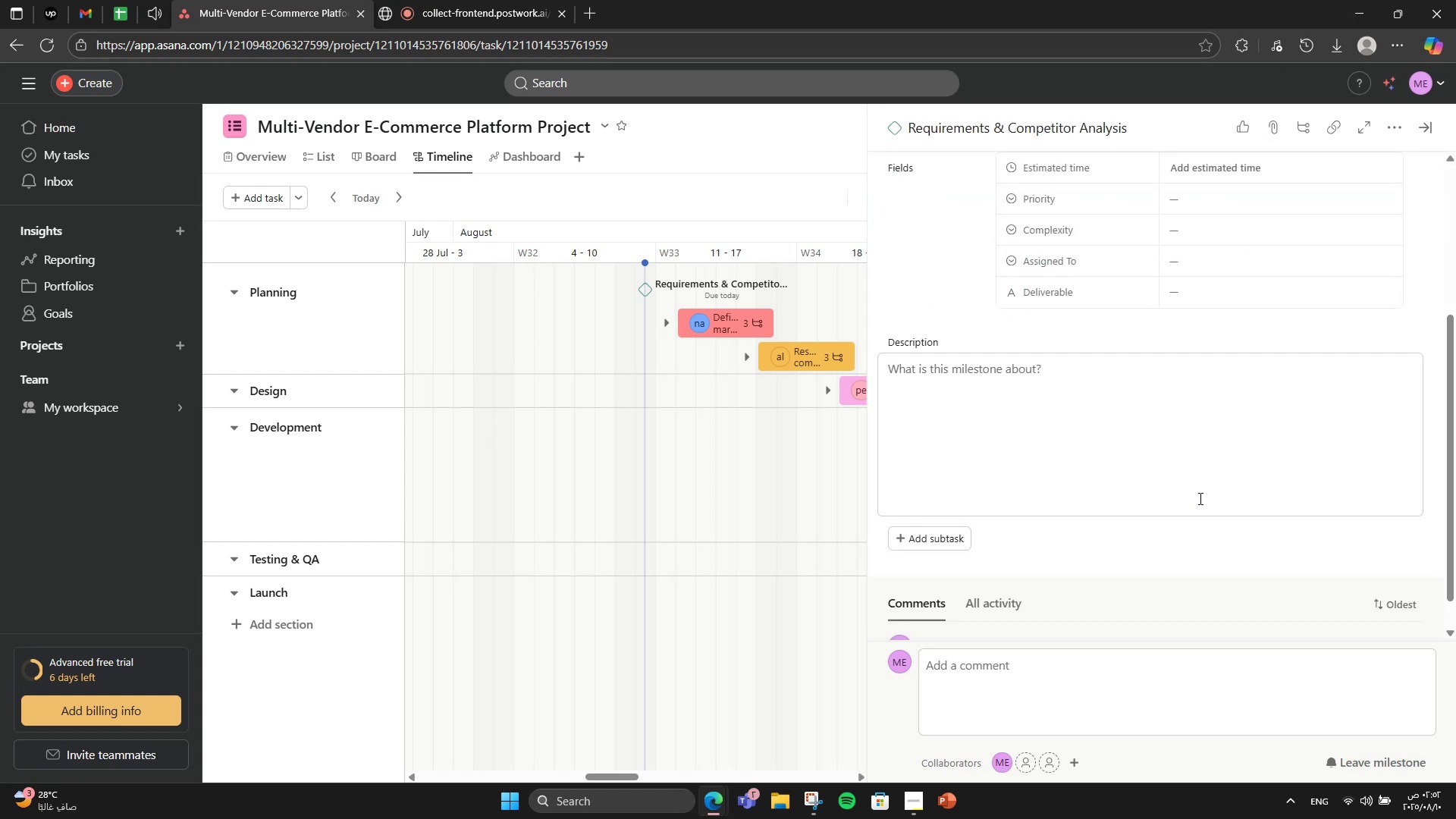 
left_click([1198, 497])
 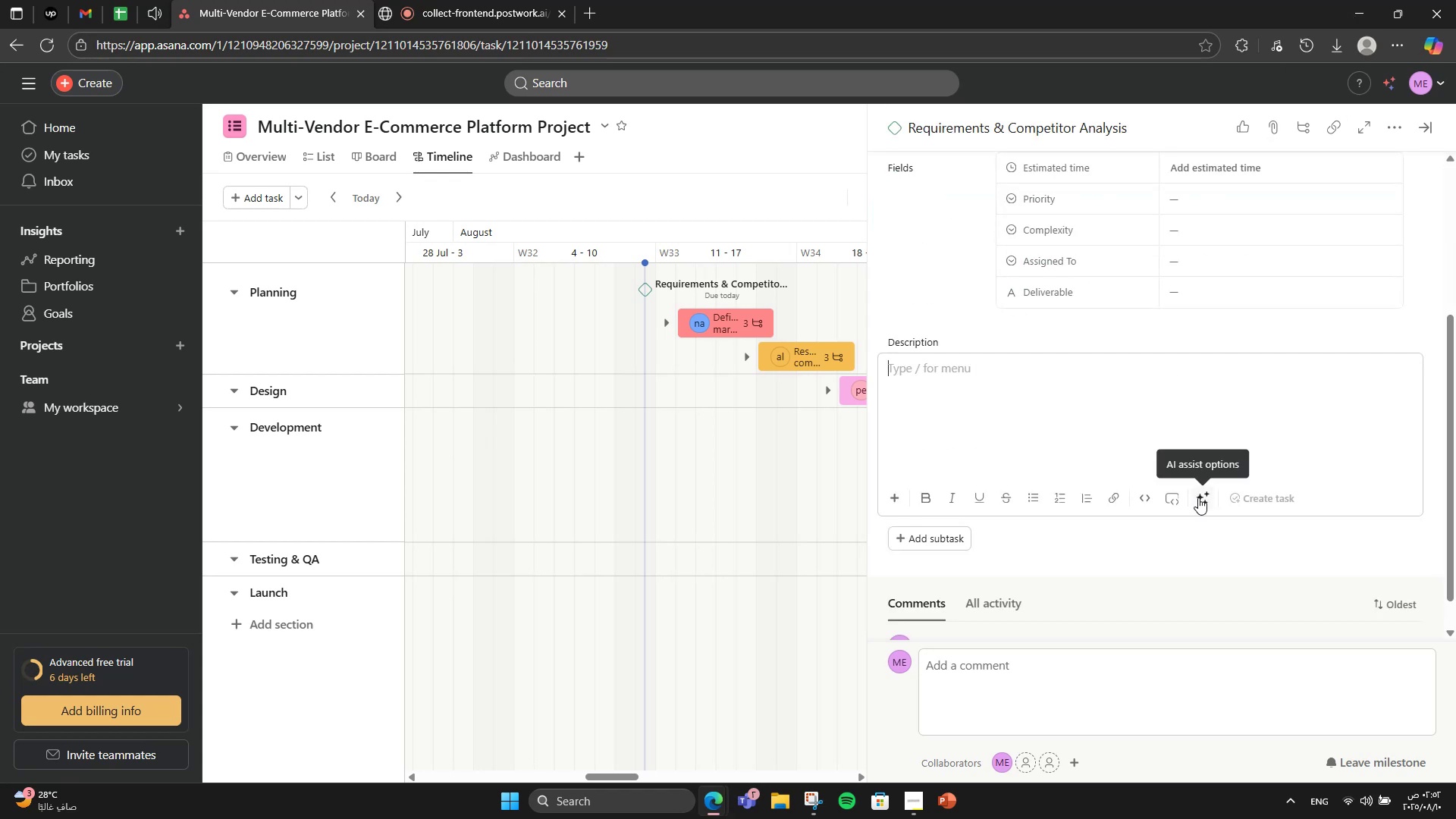 
type(Complete documentation fo)
key(Backspace)
key(Backspace)
type(of platform requirements and review competitor feature )
key(Backspace)
type( )
key(Backspace)
type(s for inspiration.)
 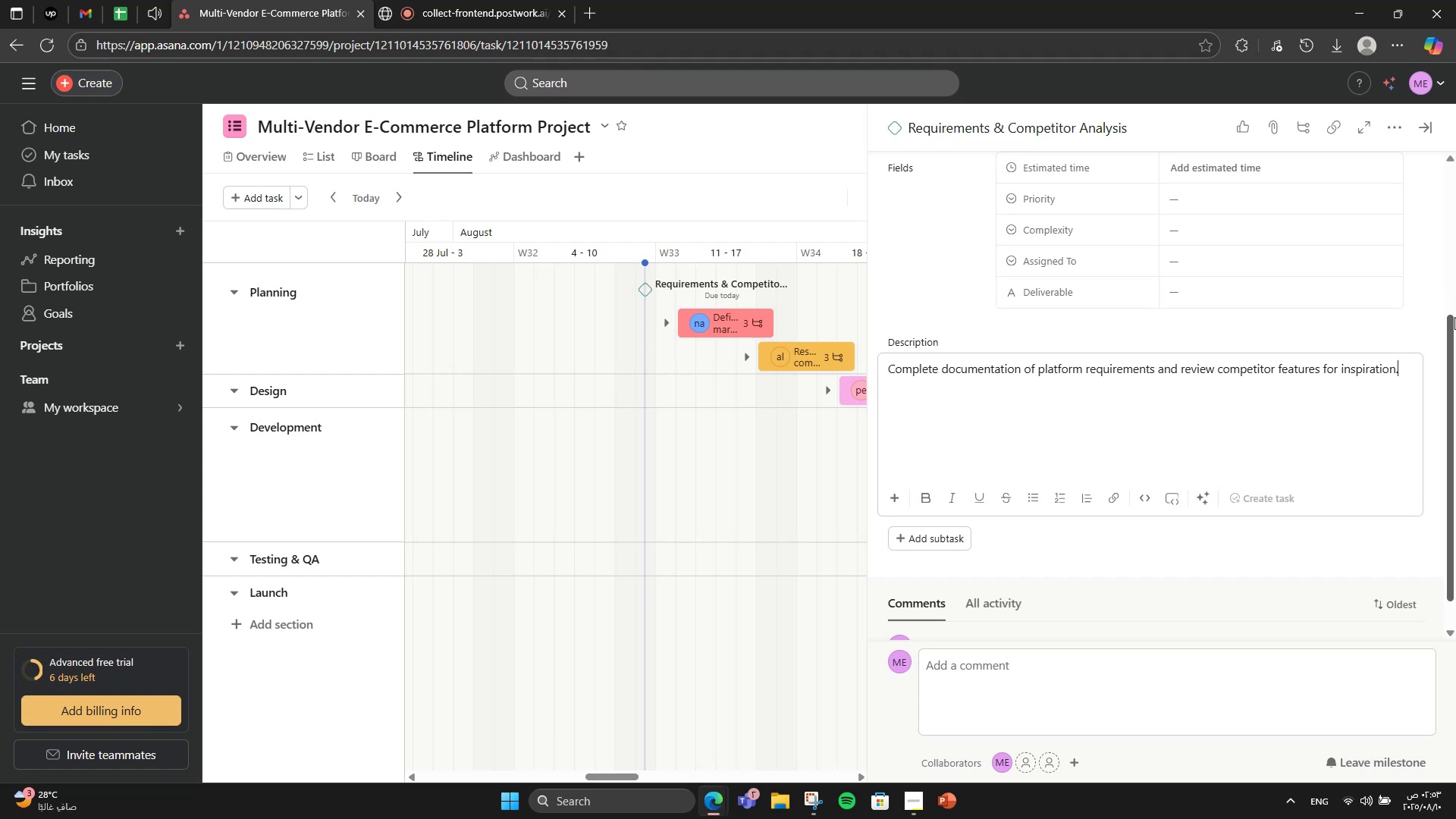 
wait(7.29)
 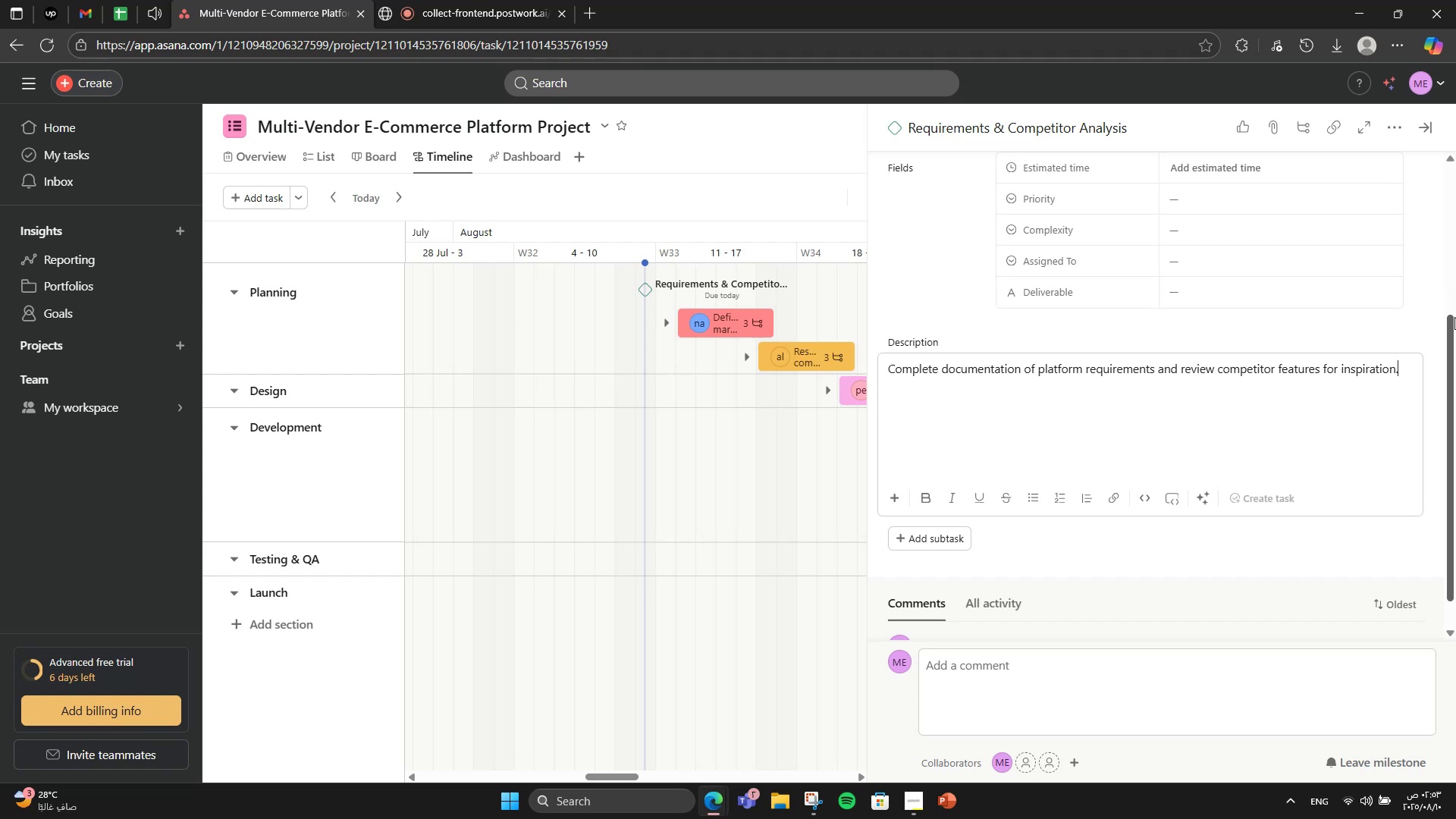 
scroll: coordinate [1129, 348], scroll_direction: up, amount: 4.0
 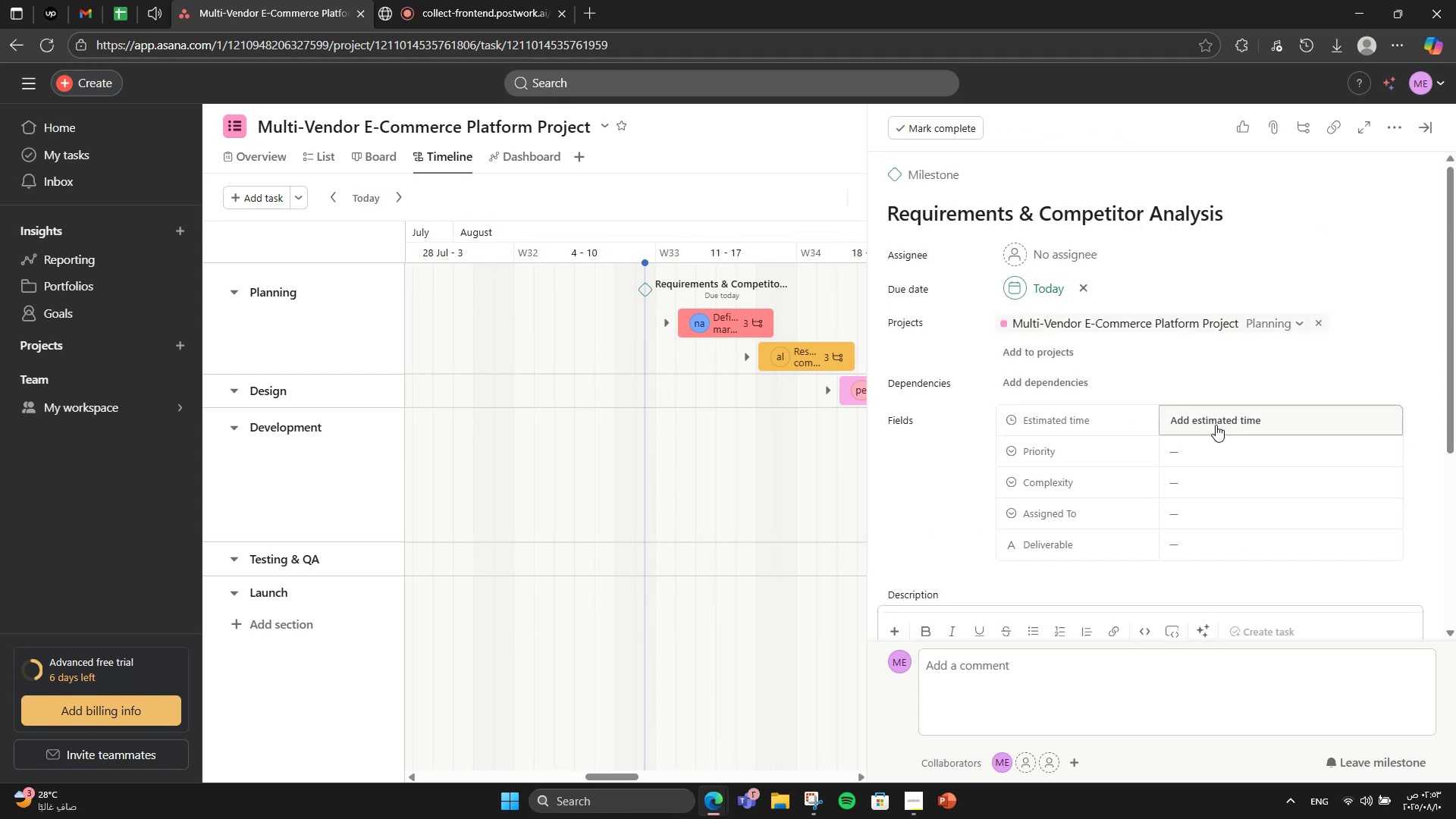 
scroll: coordinate [1200, 413], scroll_direction: down, amount: 2.0
 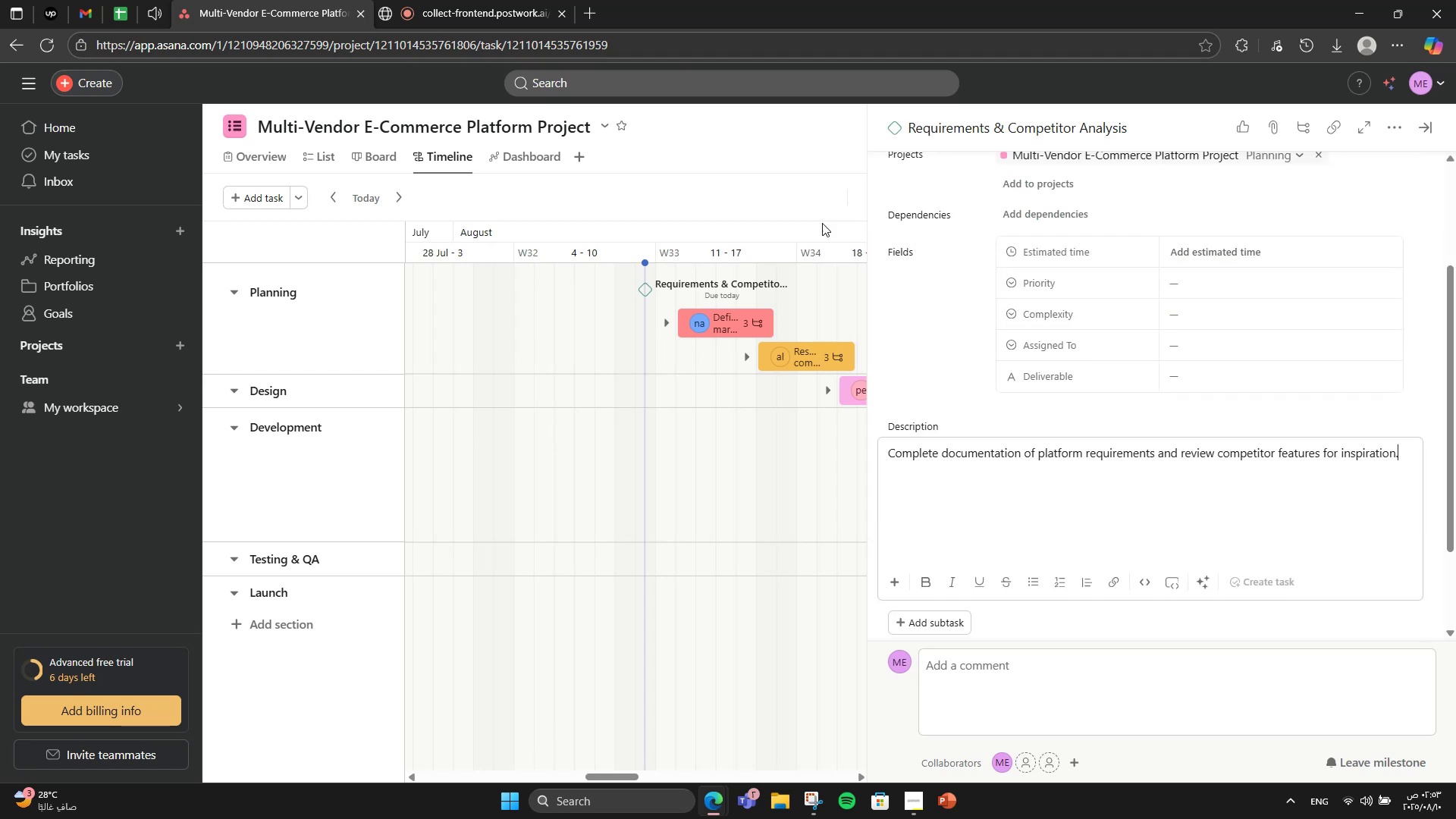 
scroll: coordinate [1095, 517], scroll_direction: up, amount: 3.0
 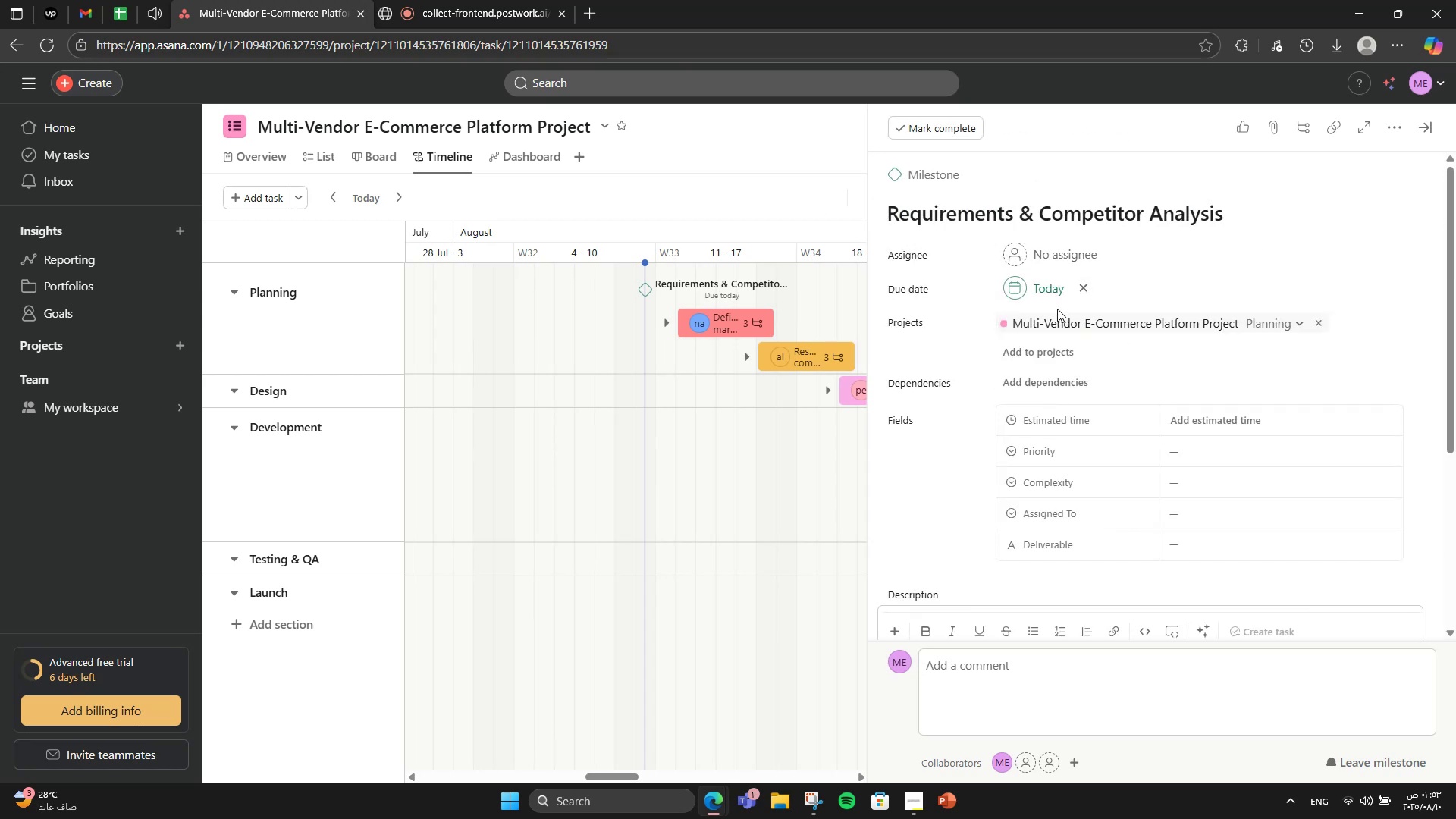 
left_click([1062, 290])
 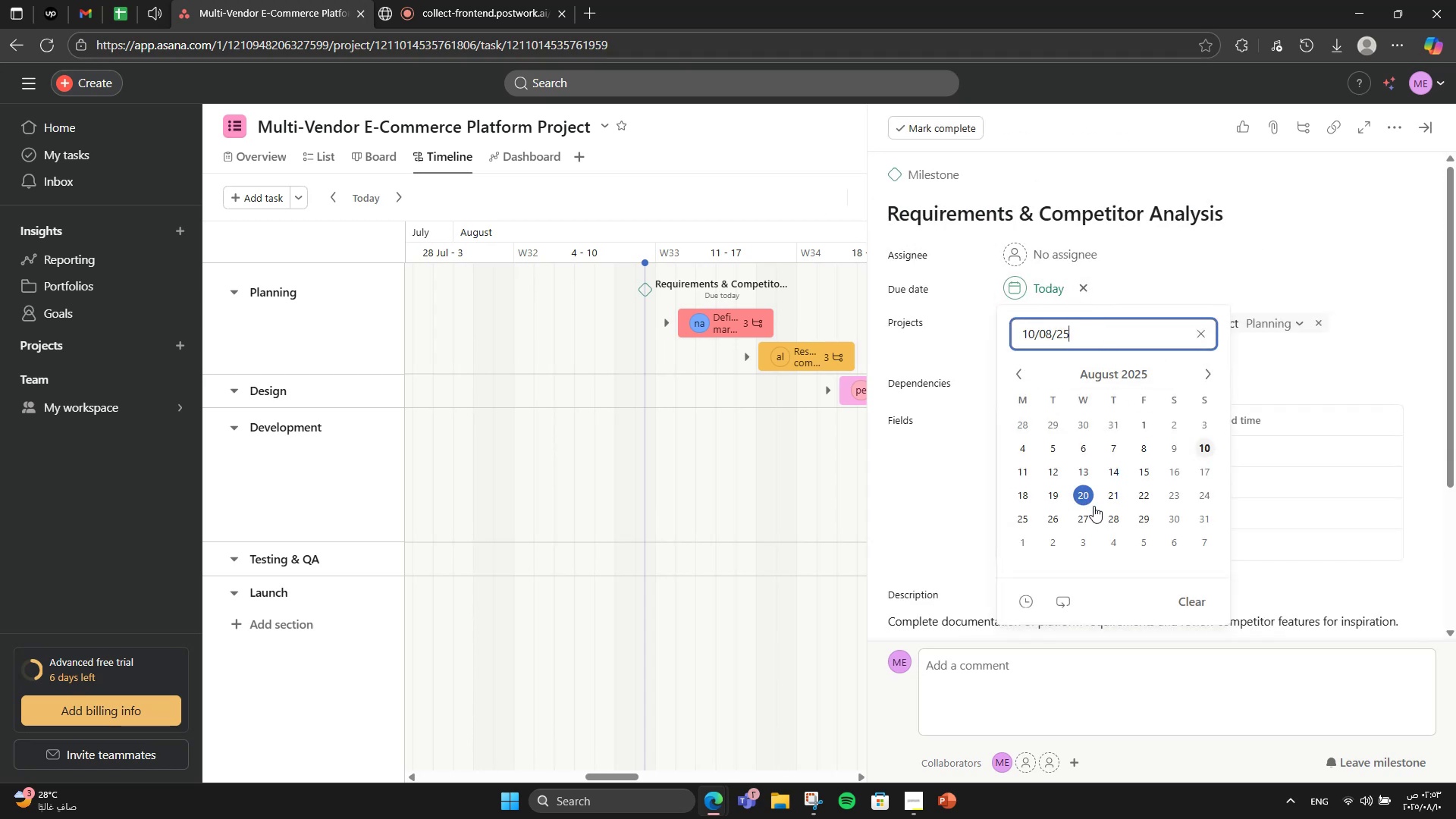 
left_click([1087, 502])
 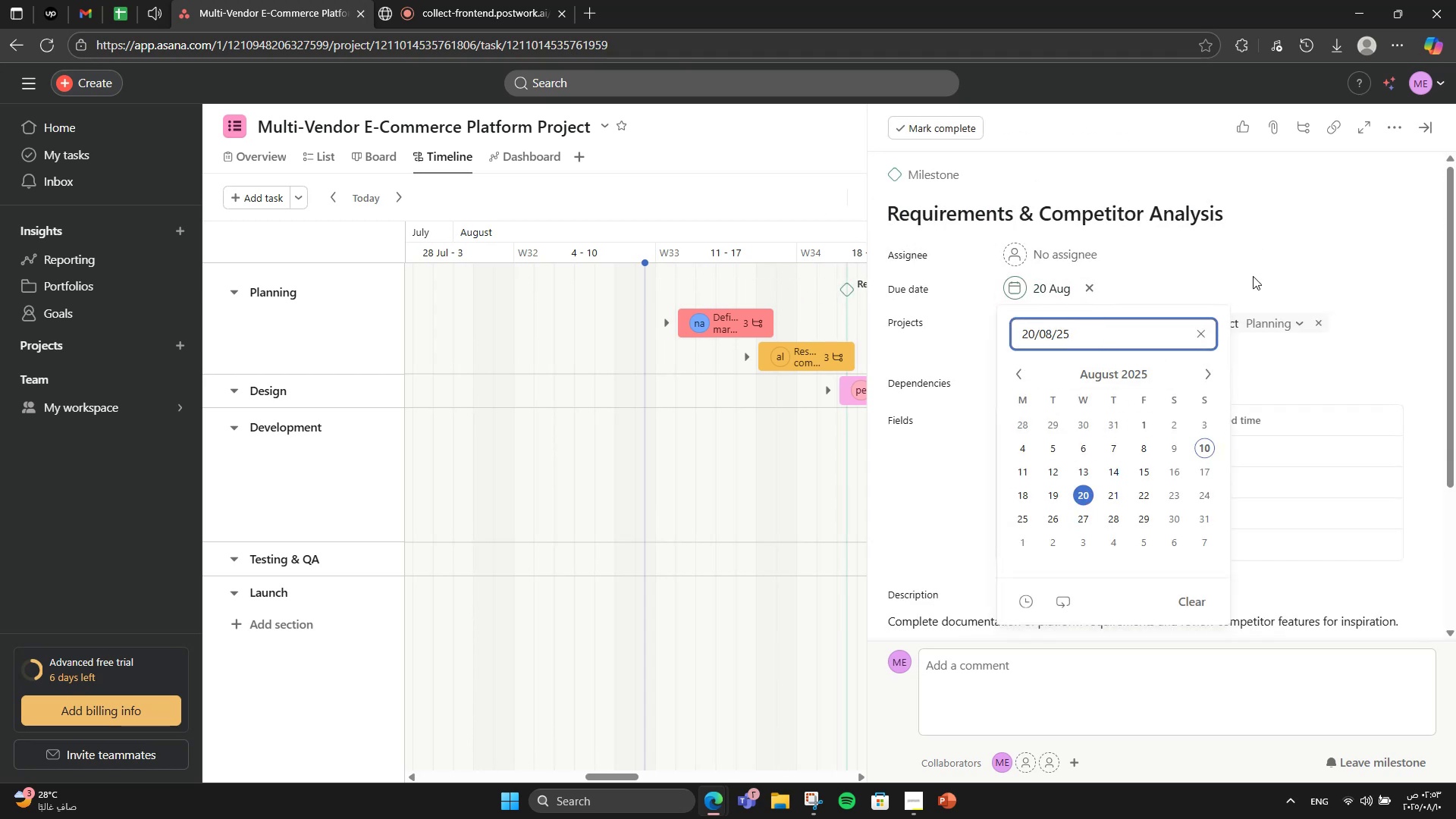 
left_click([1279, 252])
 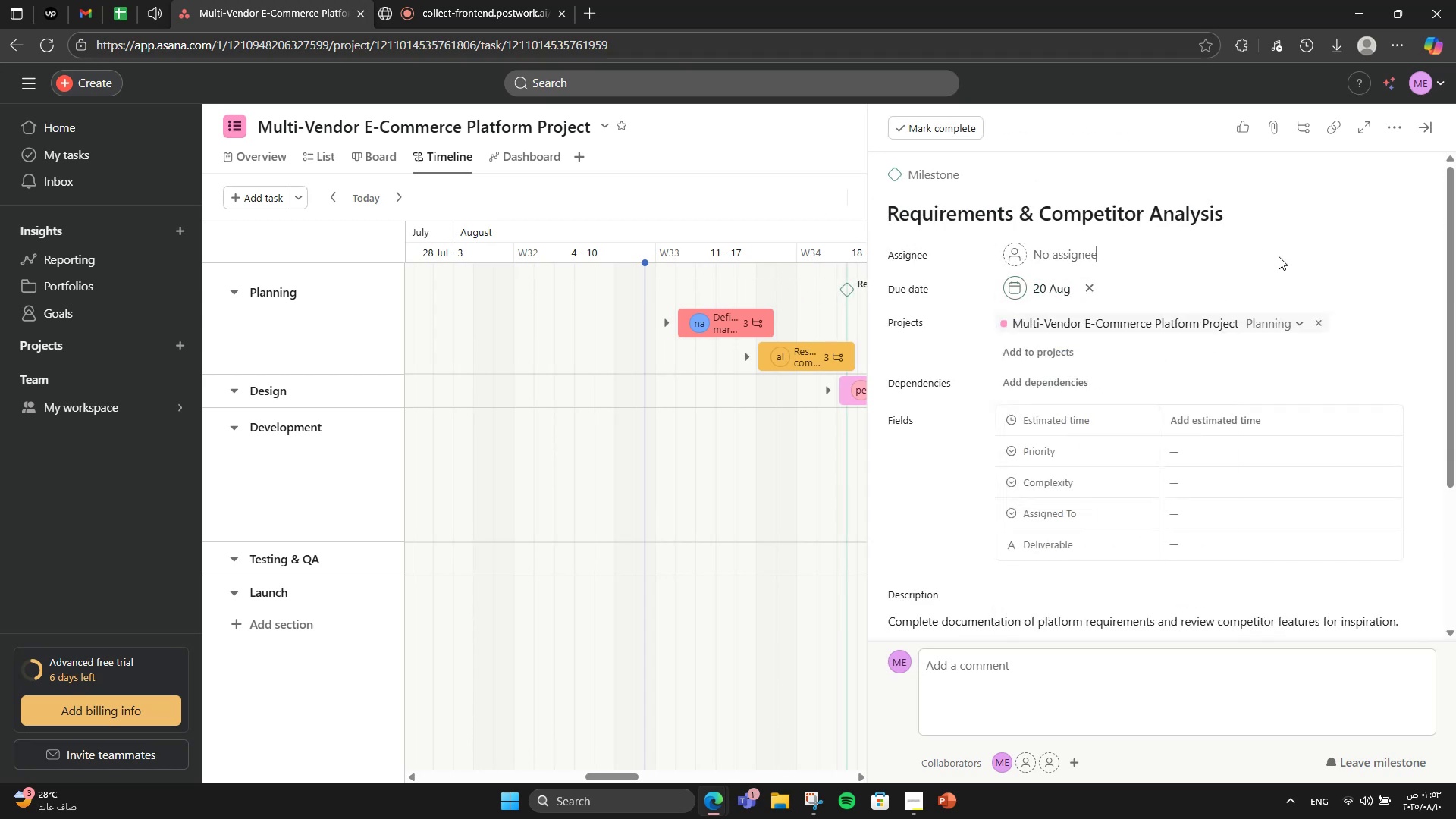 
scroll: coordinate [1266, 418], scroll_direction: down, amount: 5.0
 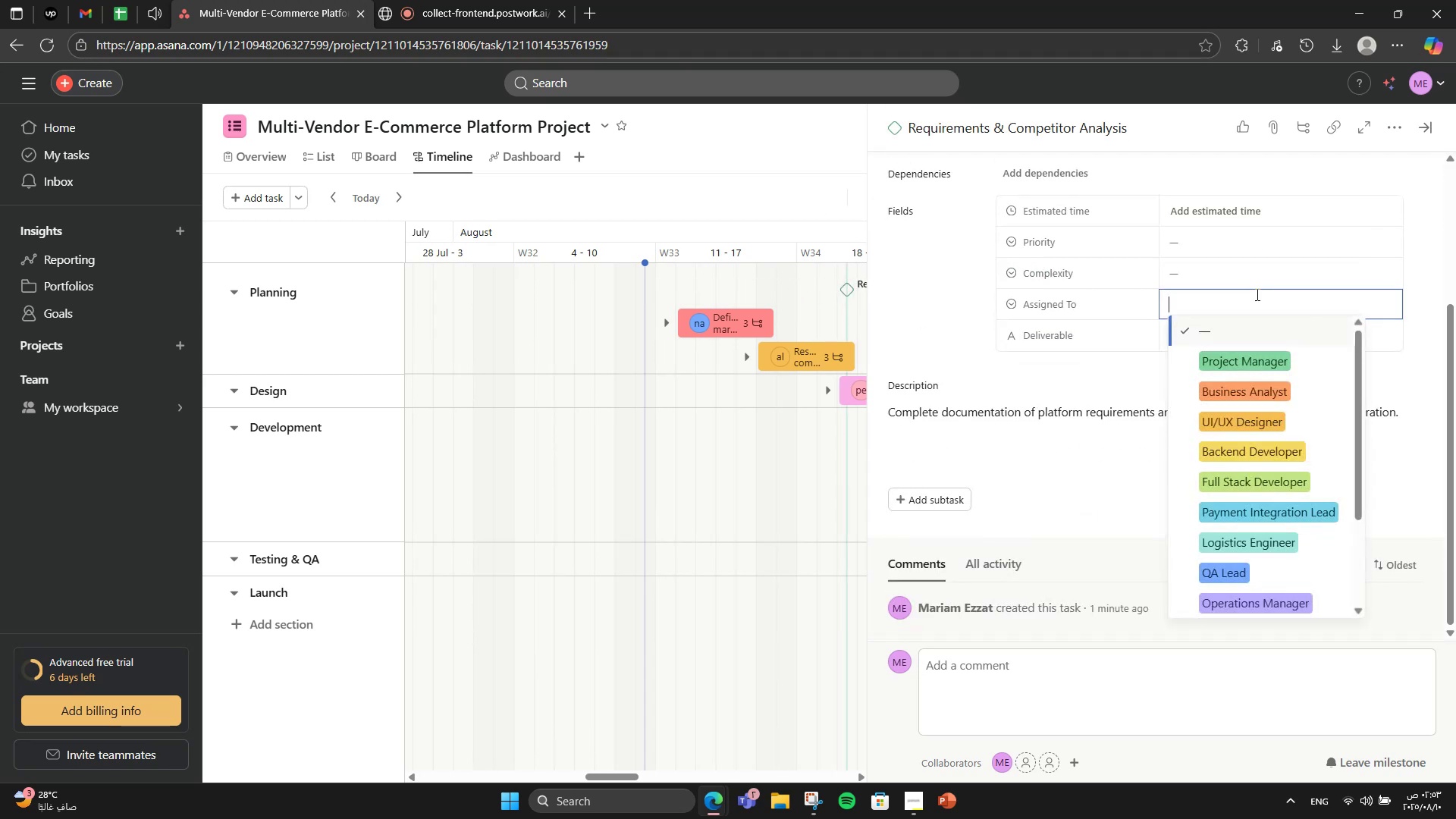 
left_click([1267, 384])
 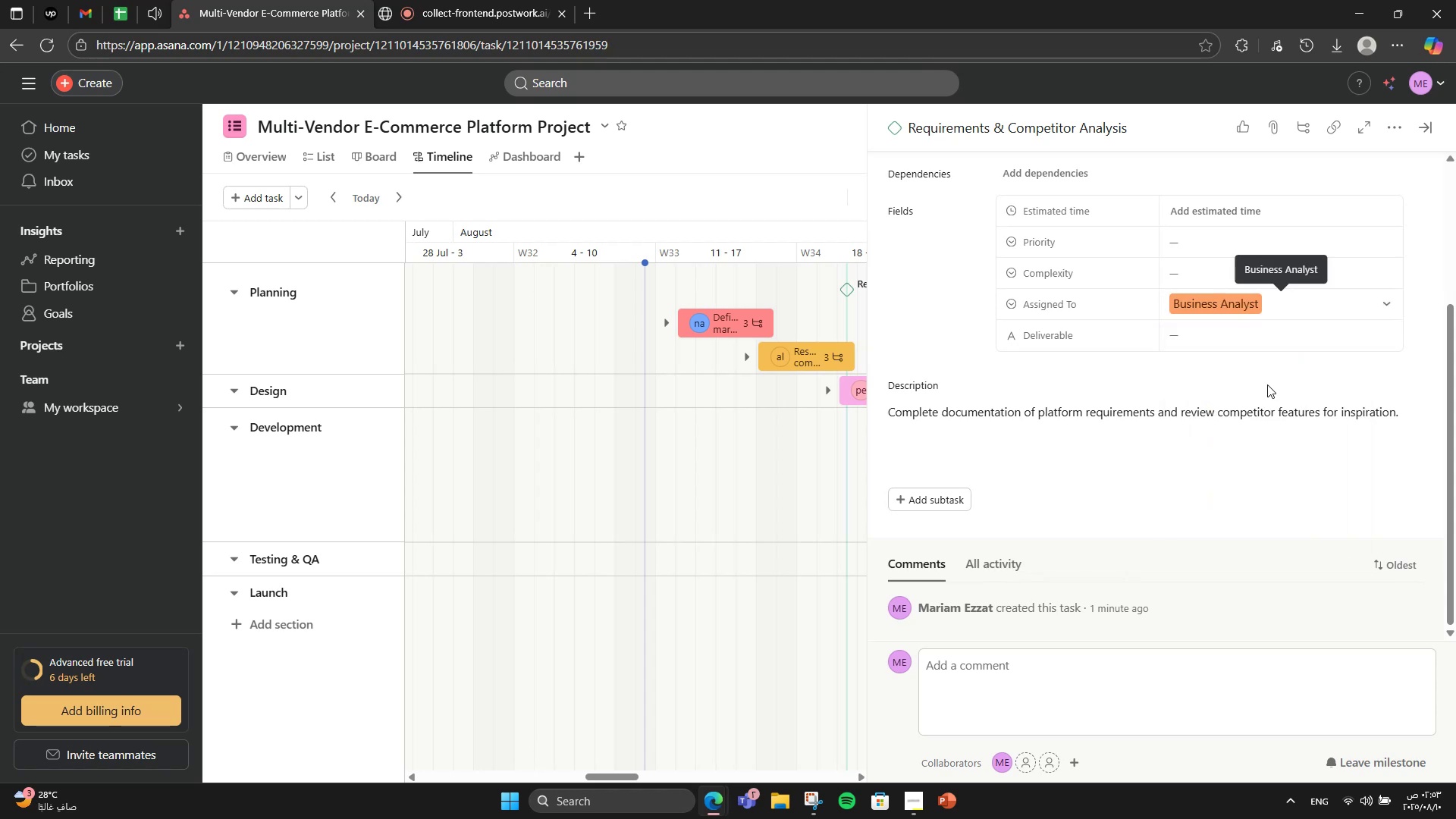 
scroll: coordinate [842, 600], scroll_direction: down, amount: 1.0
 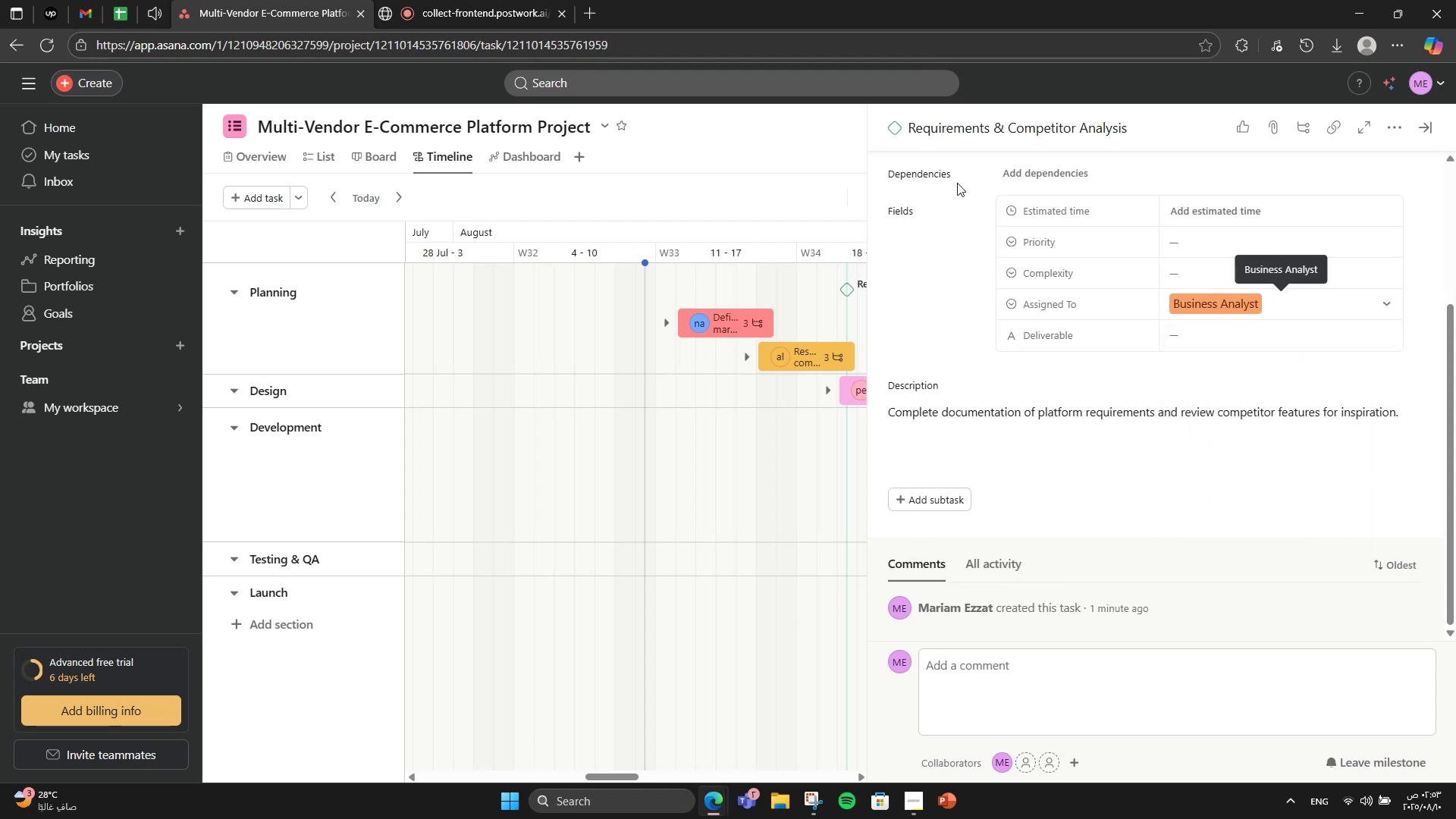 
left_click([934, 213])
 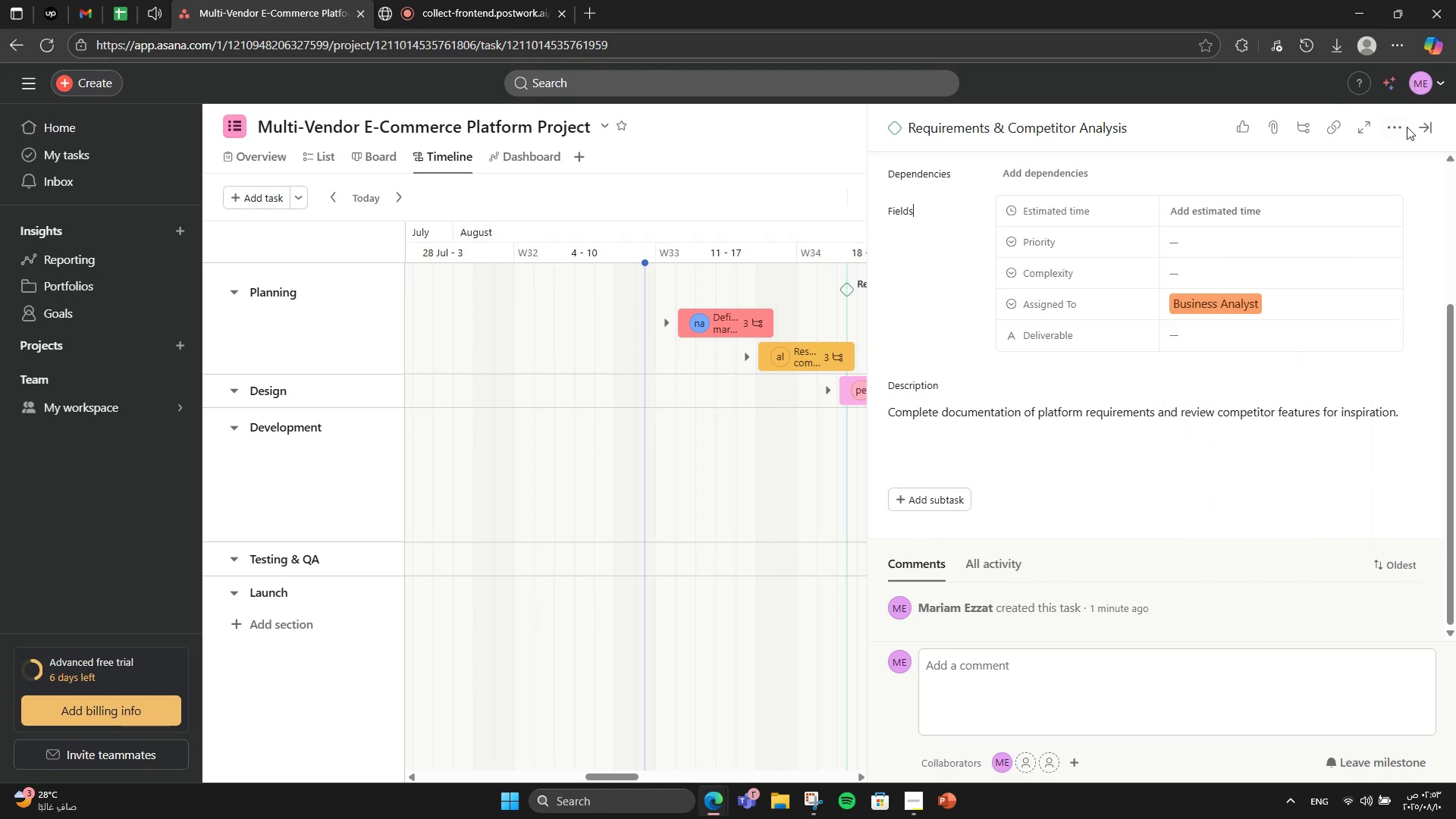 
left_click([1426, 131])
 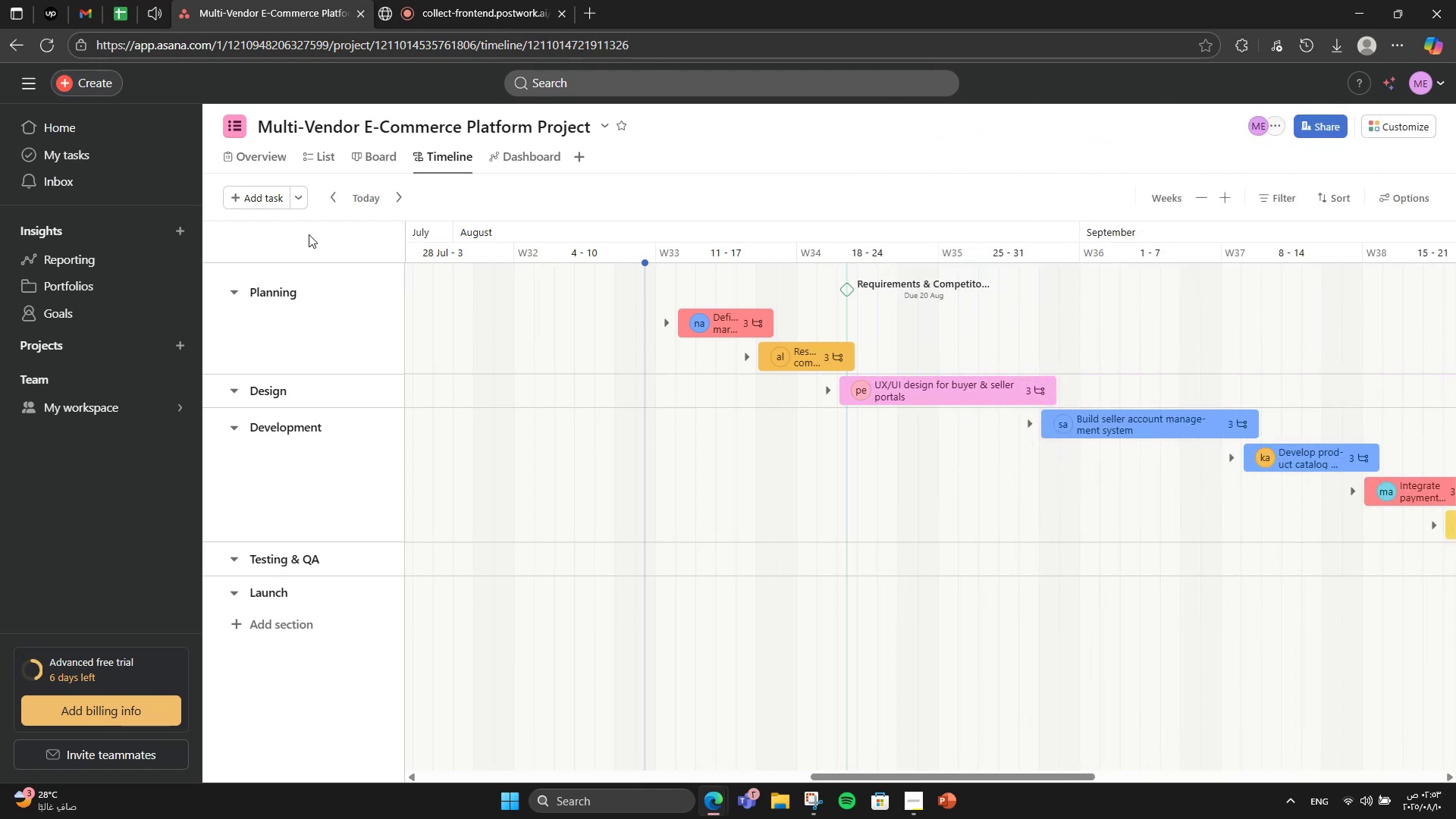 
left_click([293, 198])
 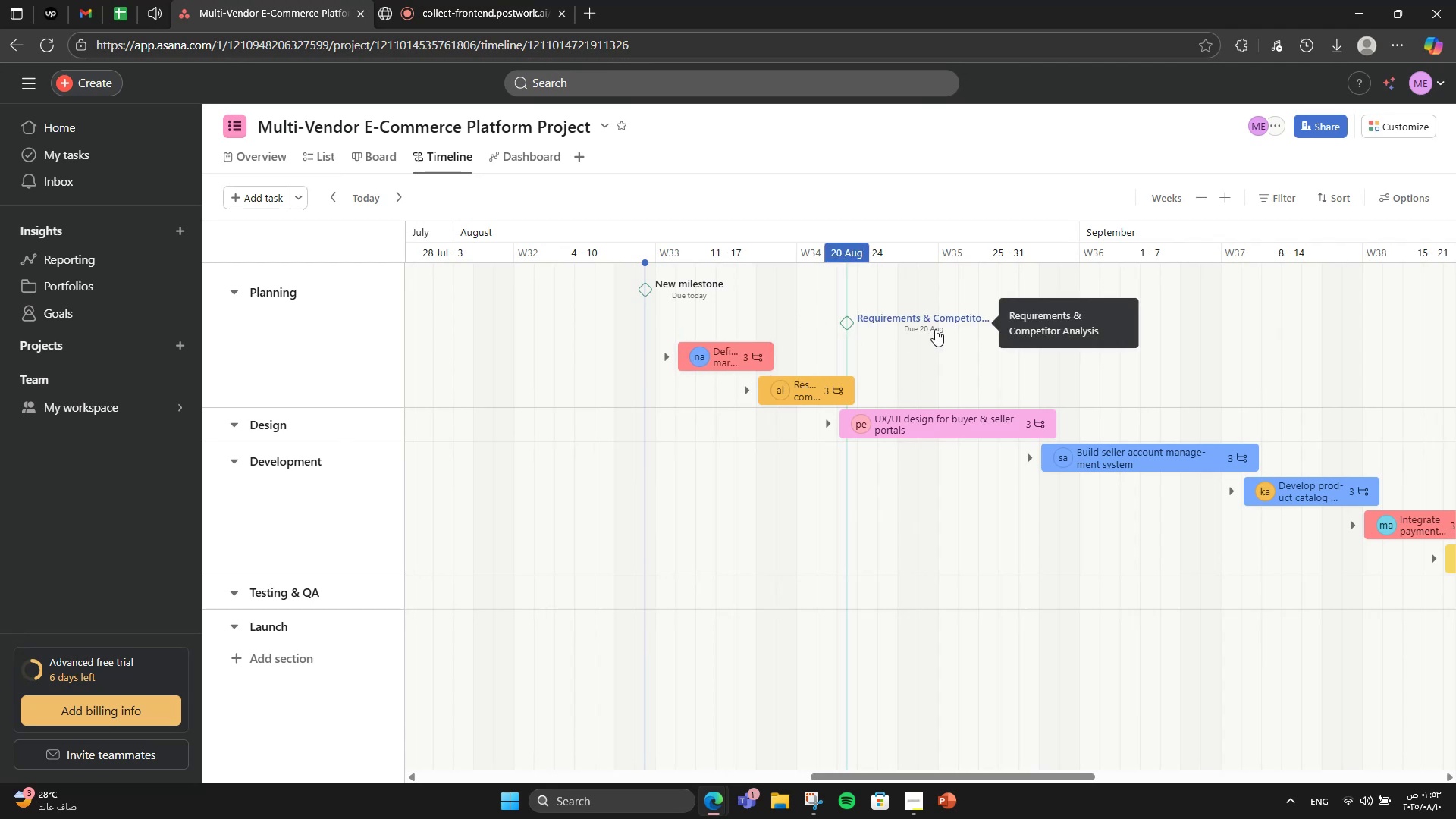 
left_click([684, 287])
 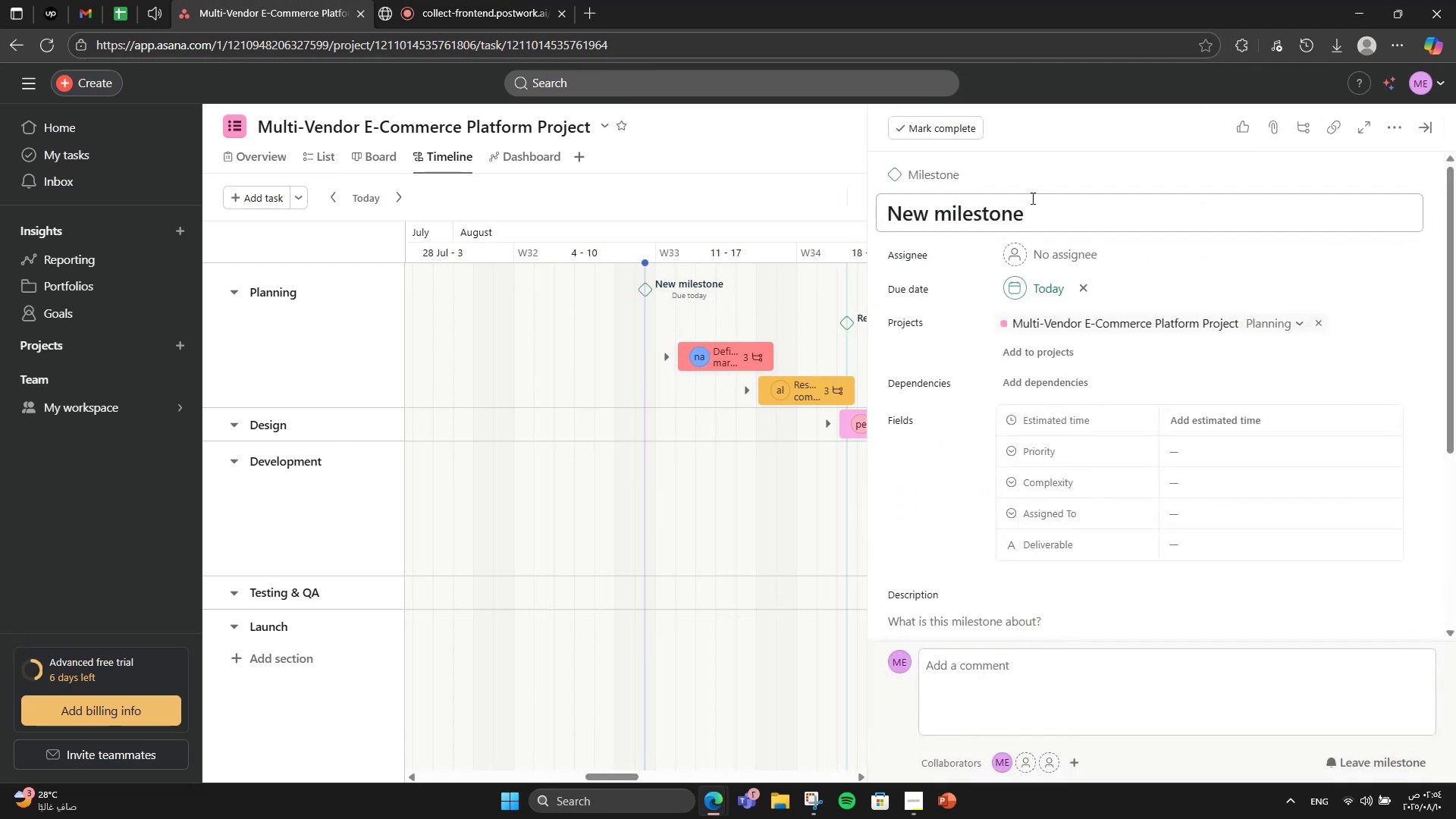 
double_click([1013, 203])
 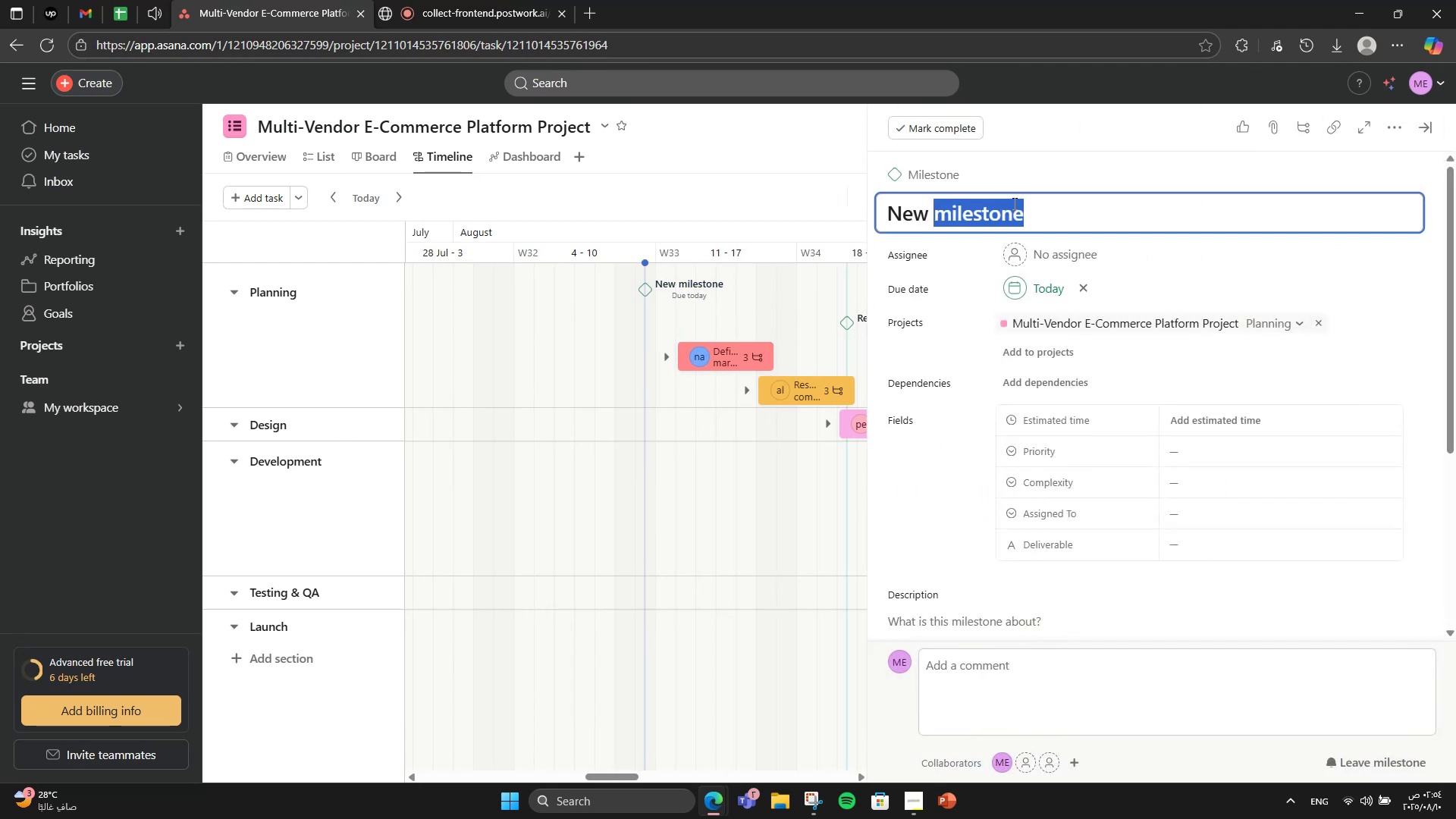 
triple_click([1013, 203])
 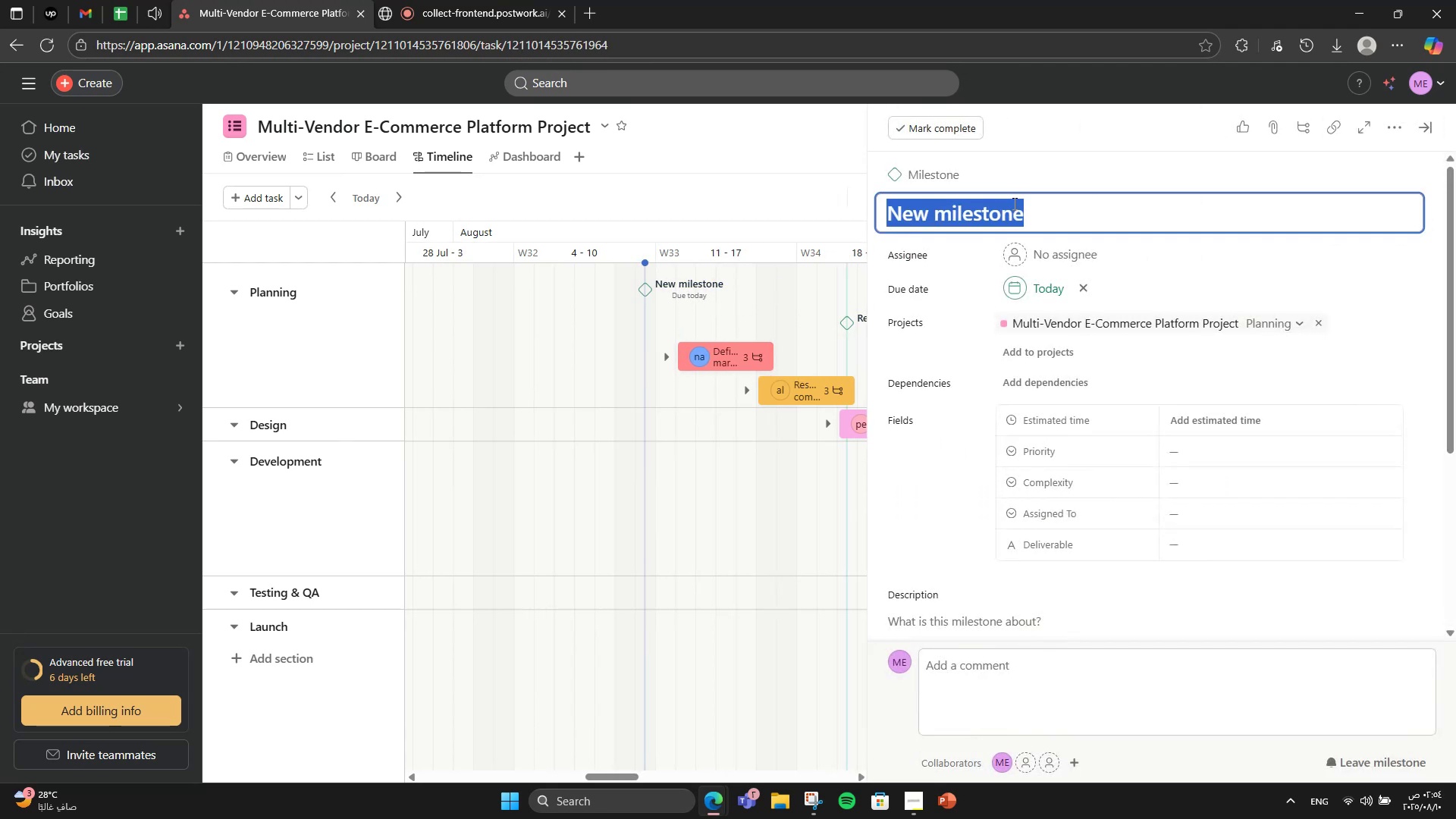 
type(Design Approvals)
key(Backspace)
 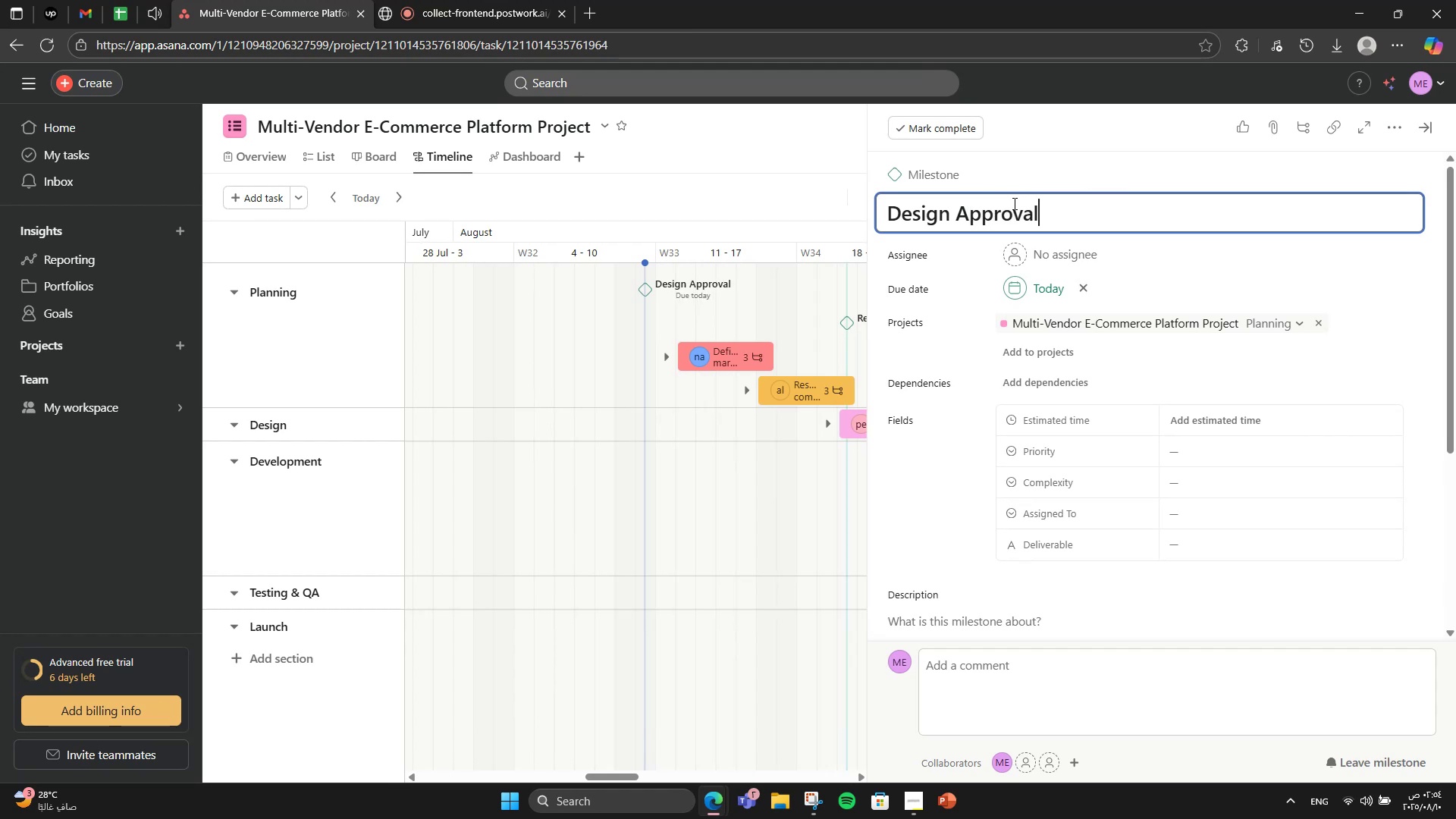 
scroll: coordinate [1002, 271], scroll_direction: down, amount: 2.0
 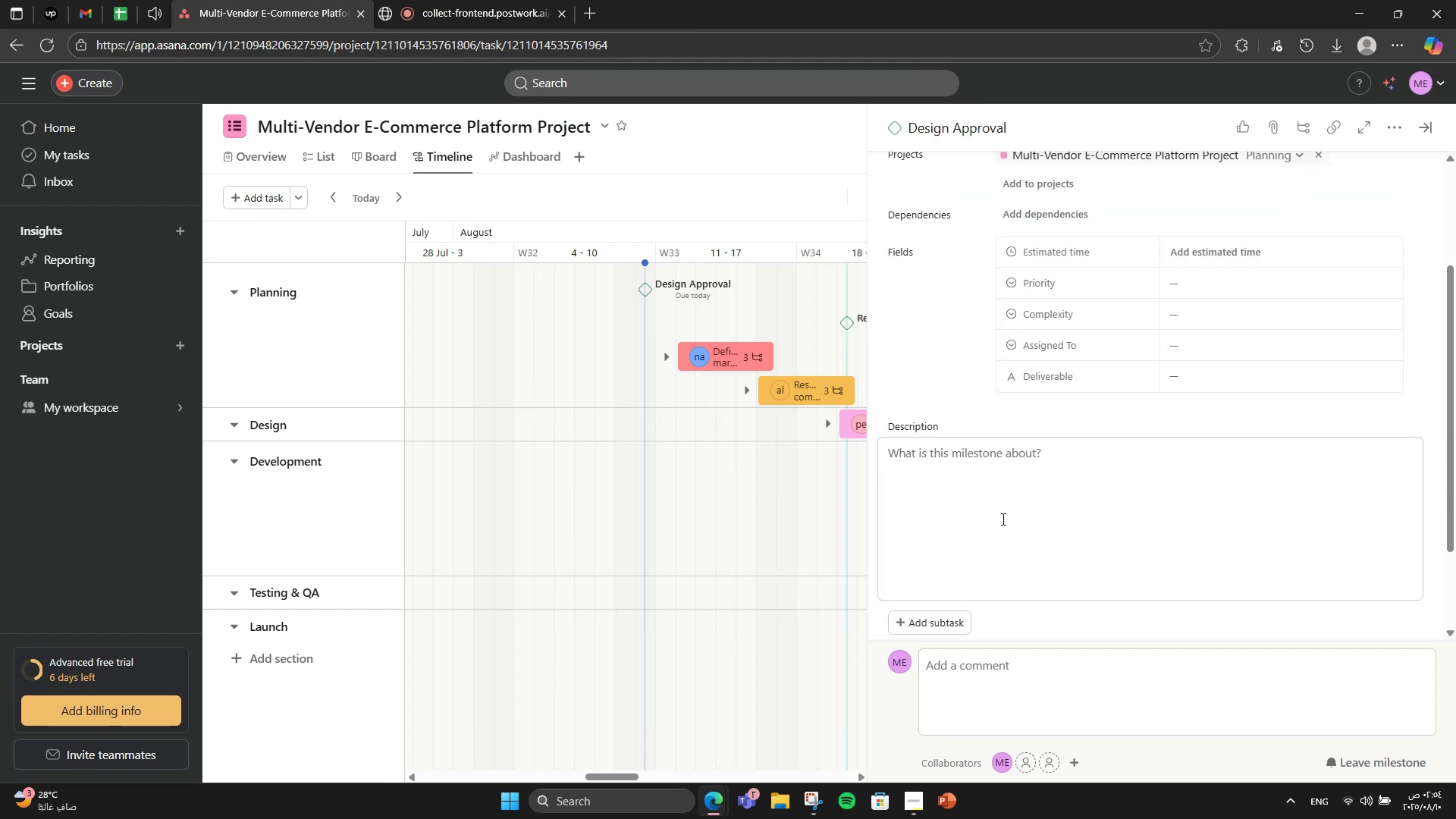 
left_click([1002, 552])
 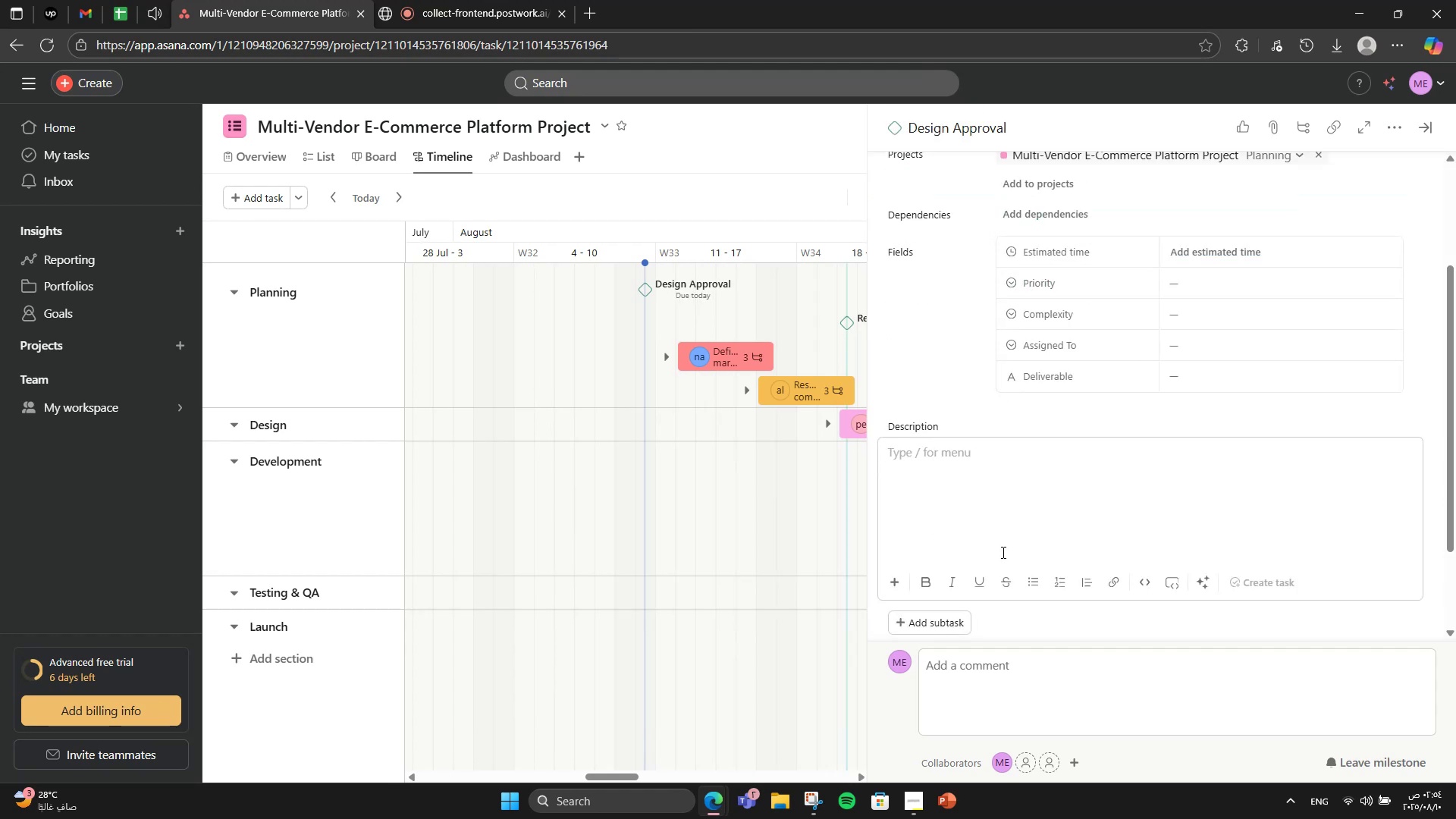 
type(Finalize UI/UX designs for buyer, seller, and admin portals.)
 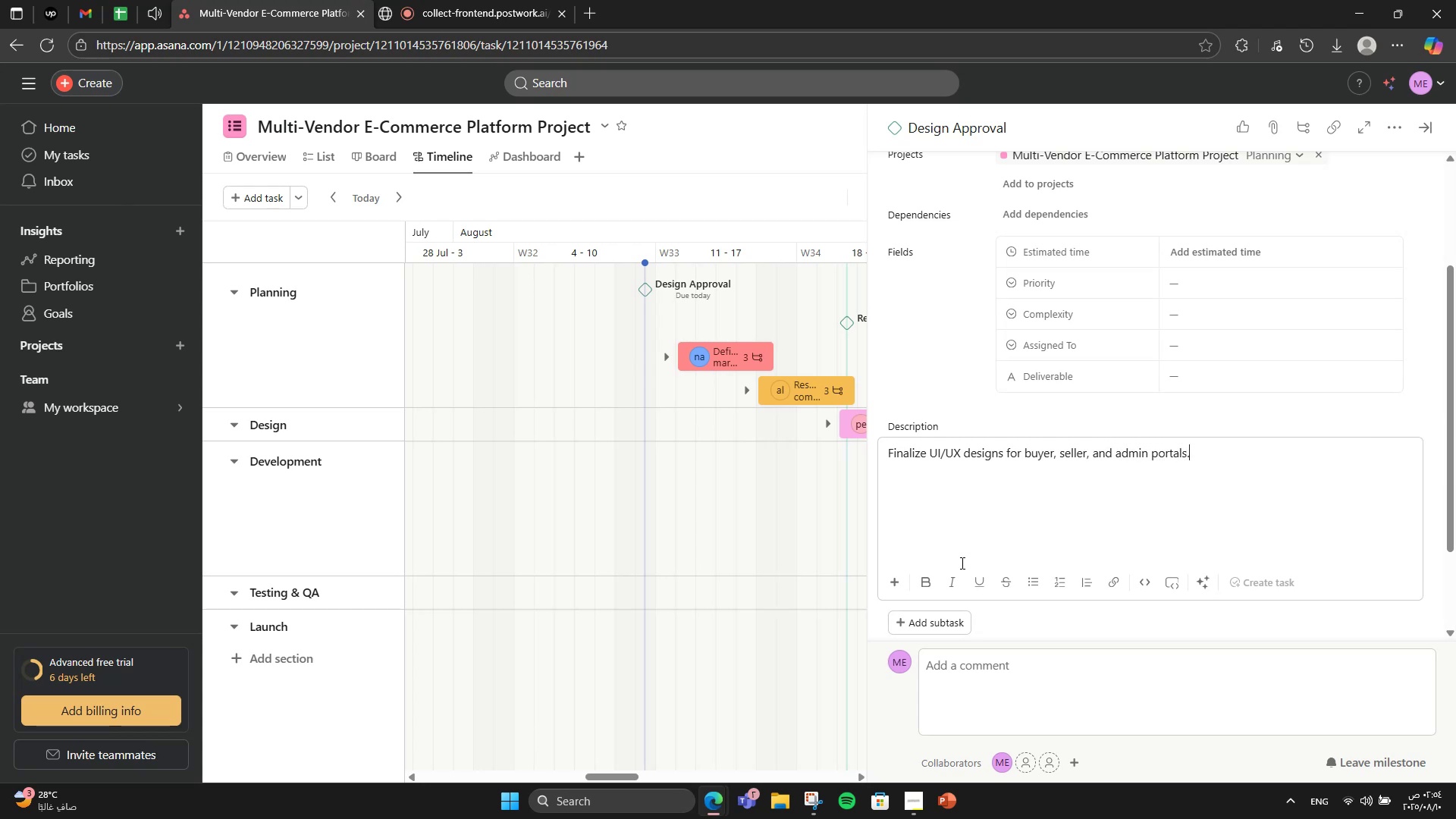 
scroll: coordinate [1065, 444], scroll_direction: up, amount: 2.0
 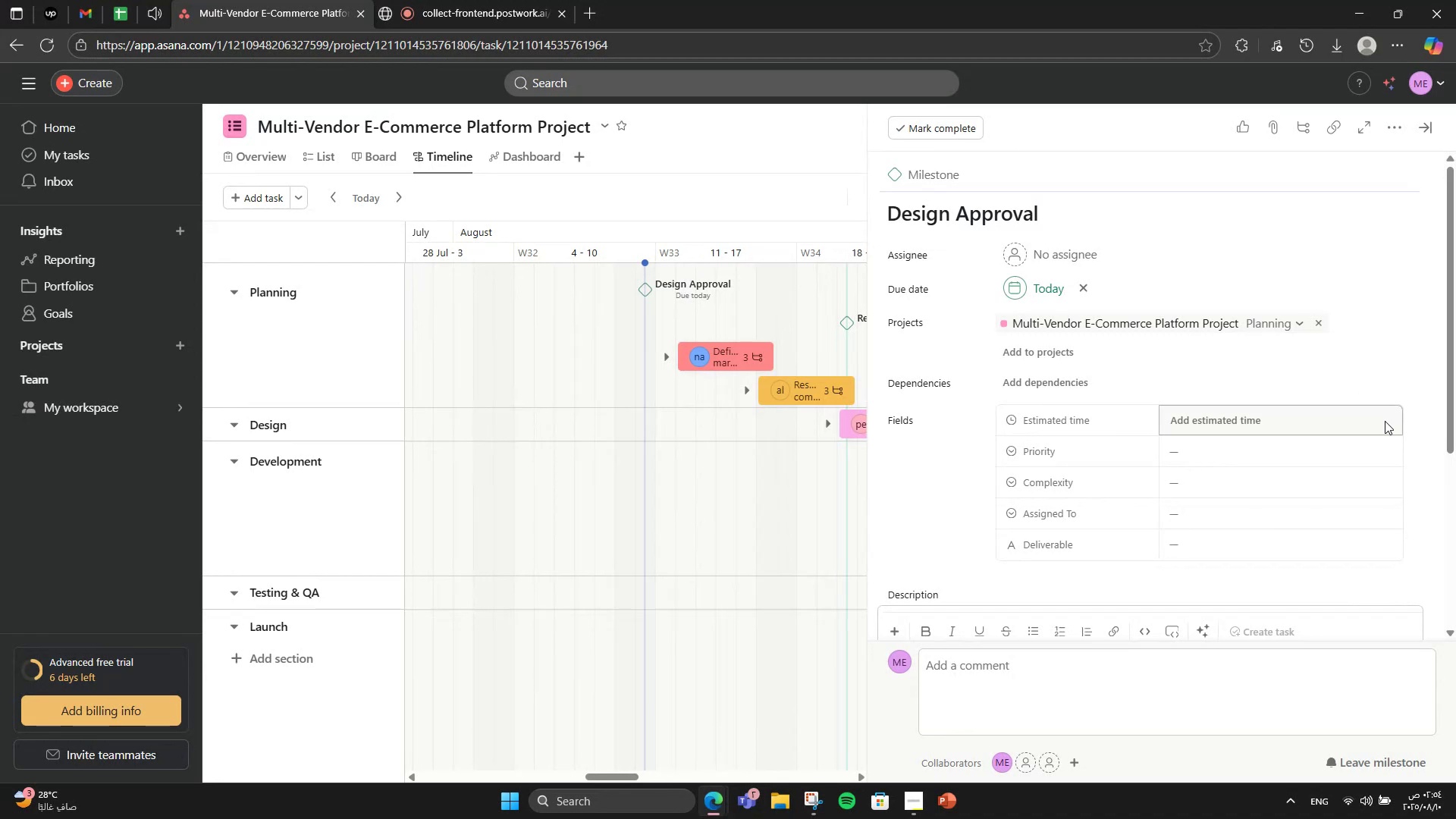 
wait(5.25)
 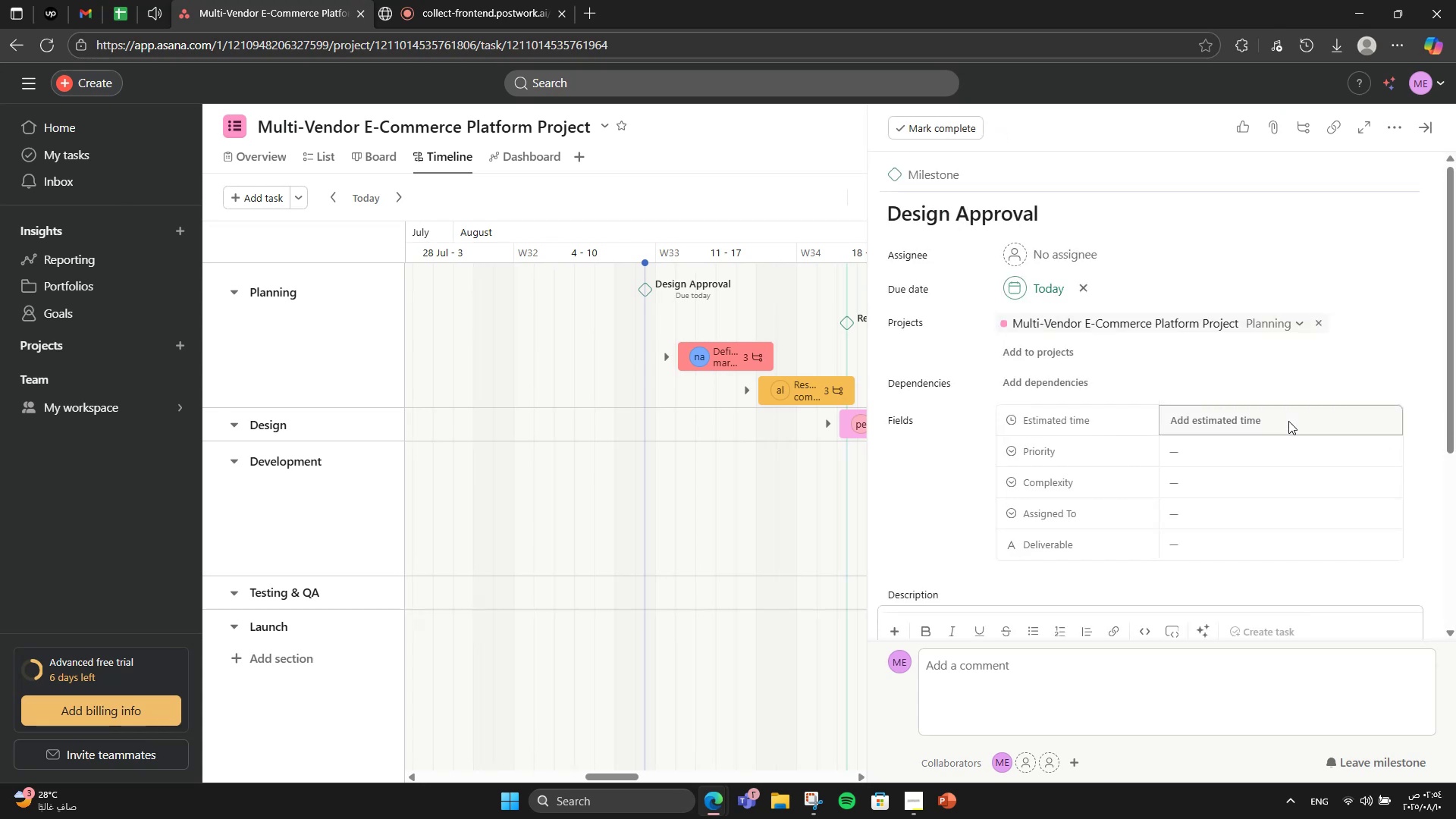 
left_click([1056, 297])
 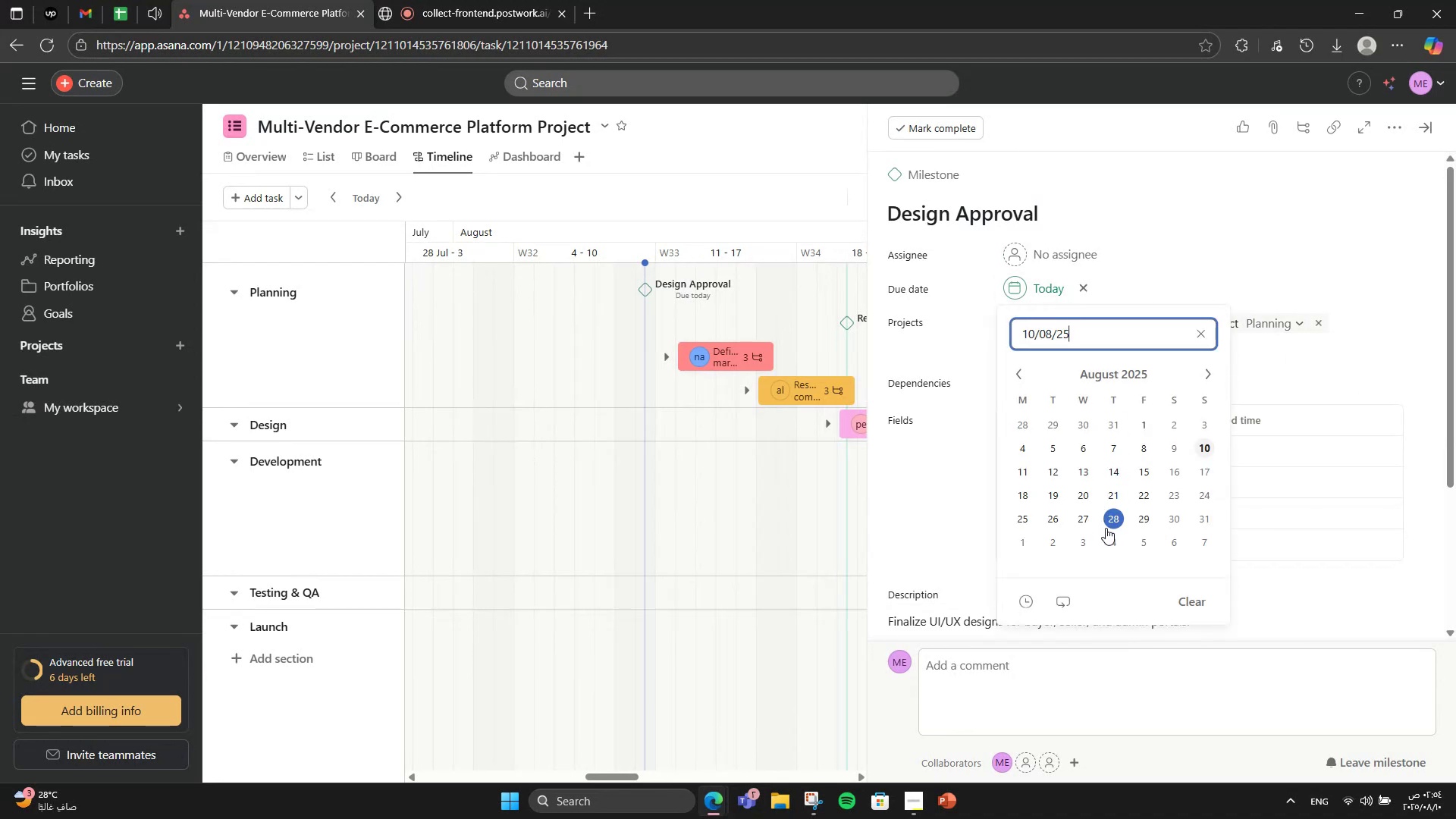 
left_click([1169, 522])
 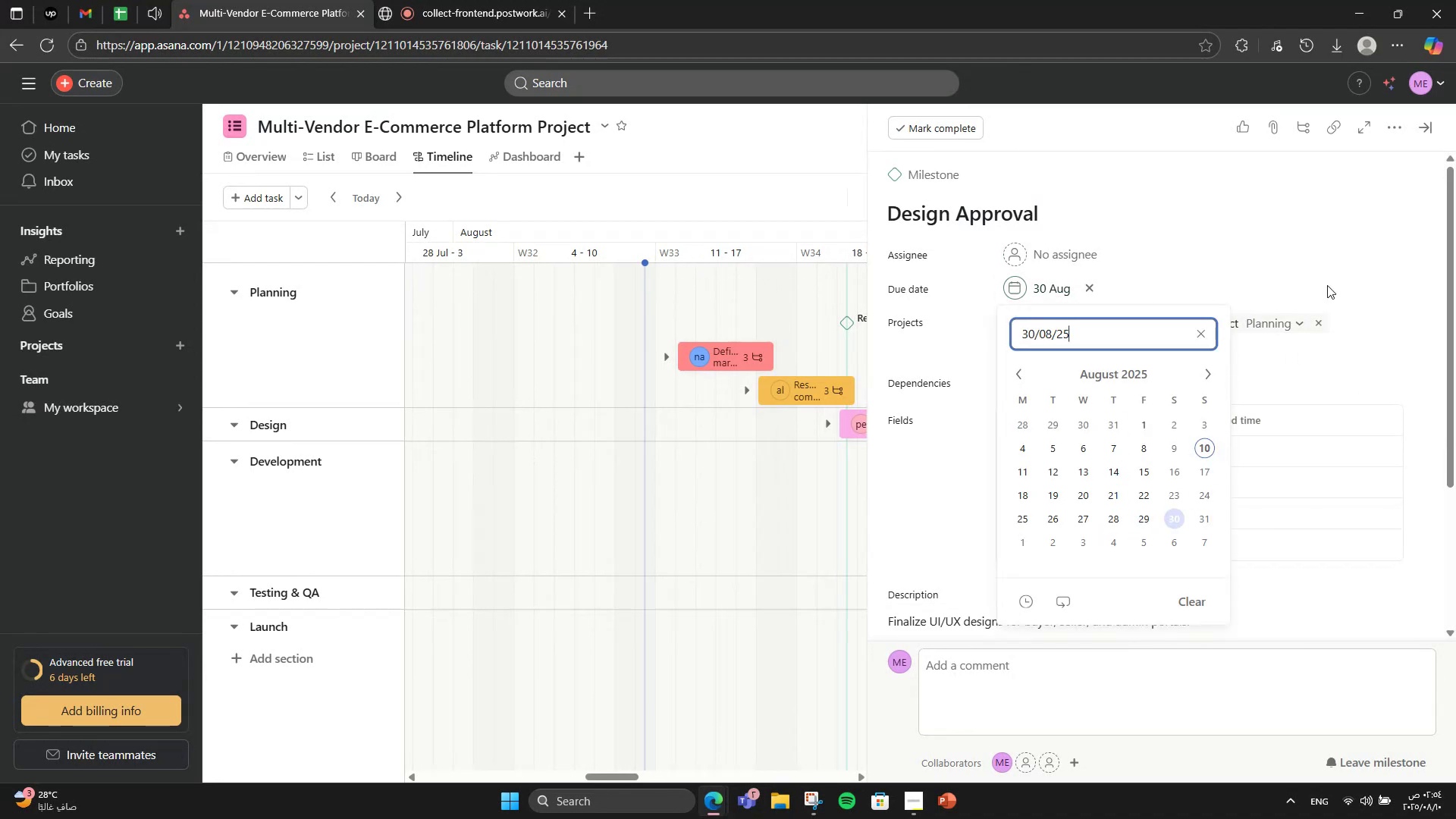 
left_click([1325, 280])
 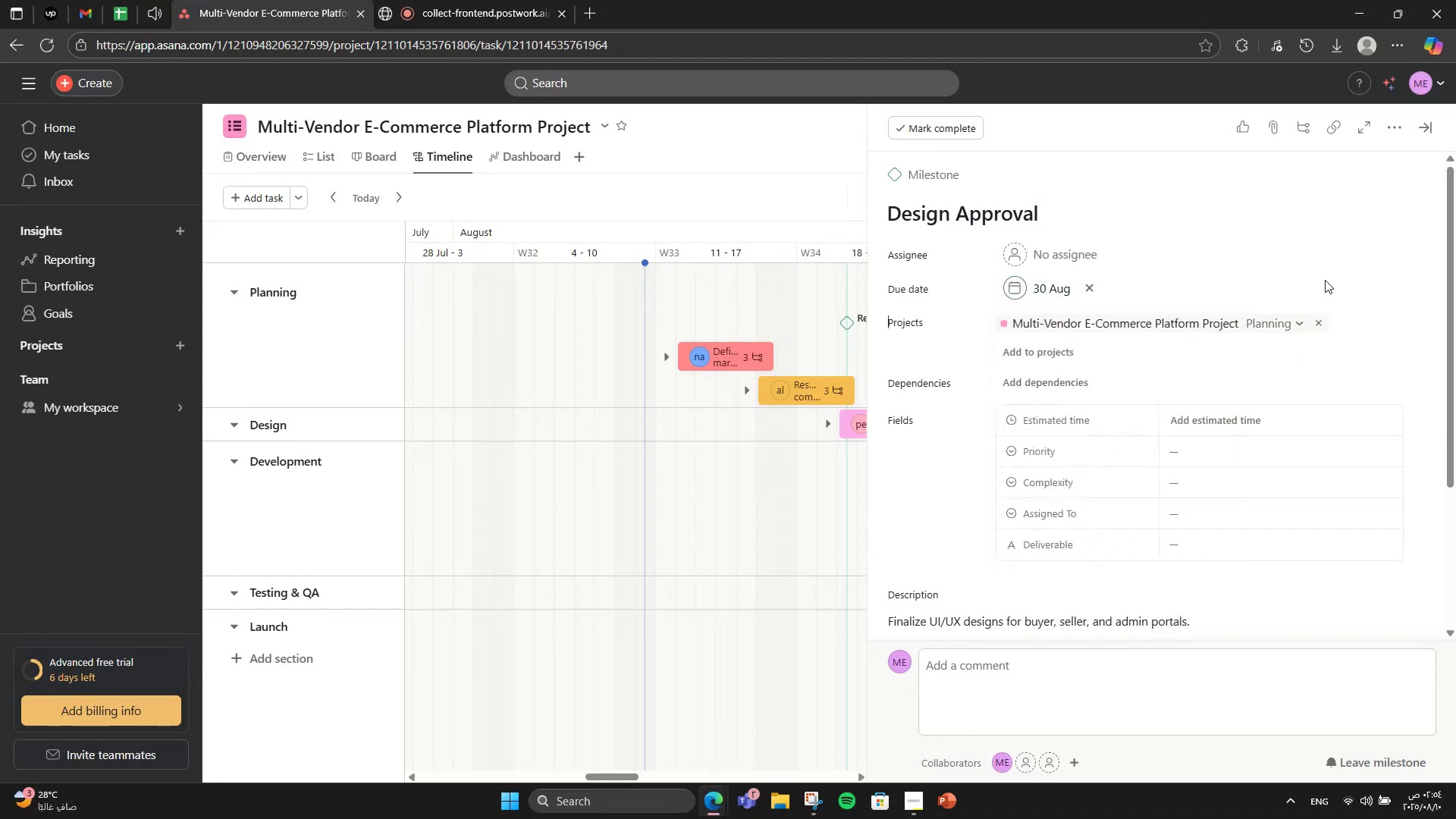 
scroll: coordinate [1324, 280], scroll_direction: down, amount: 3.0
 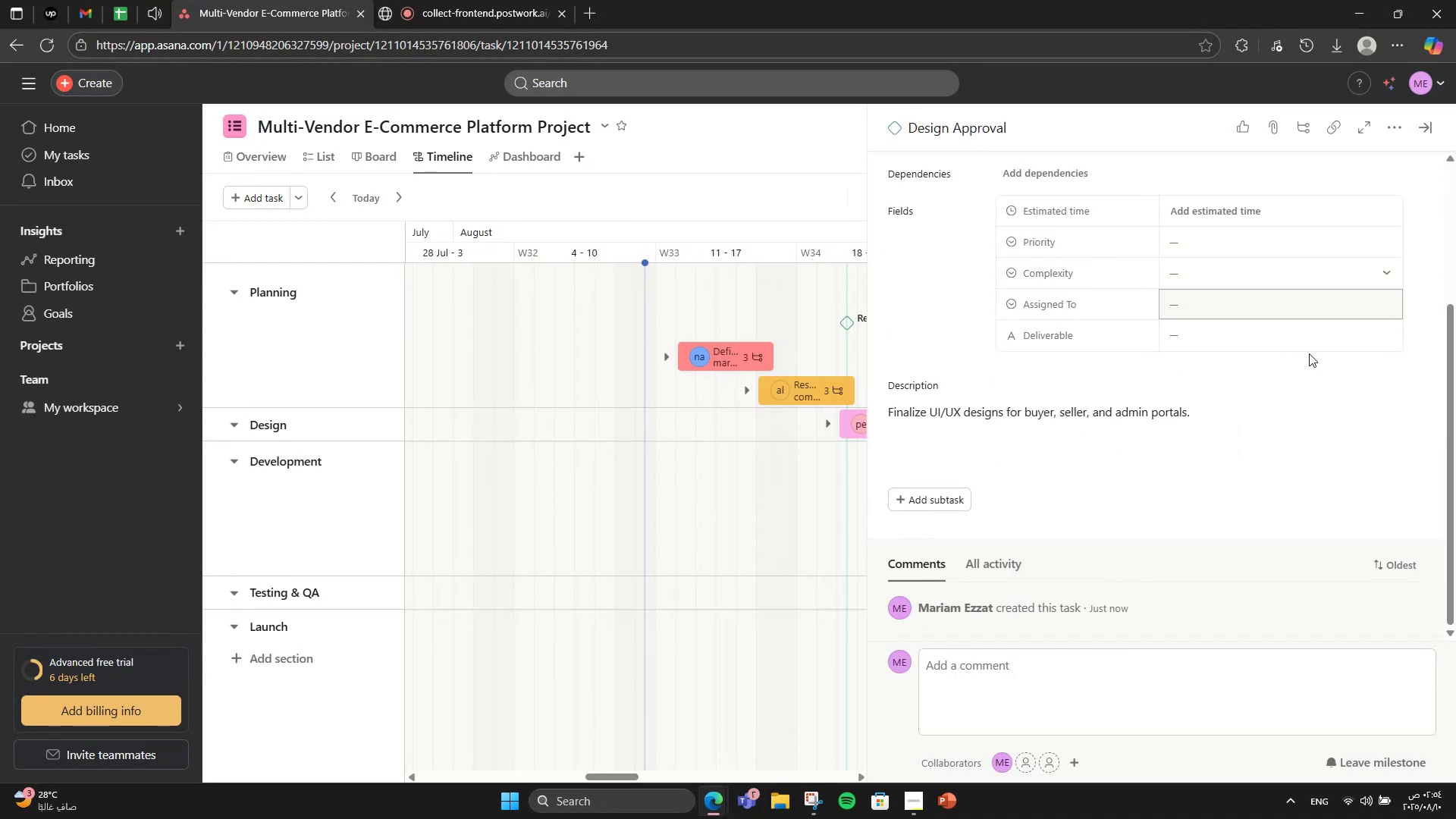 
left_click([1298, 317])
 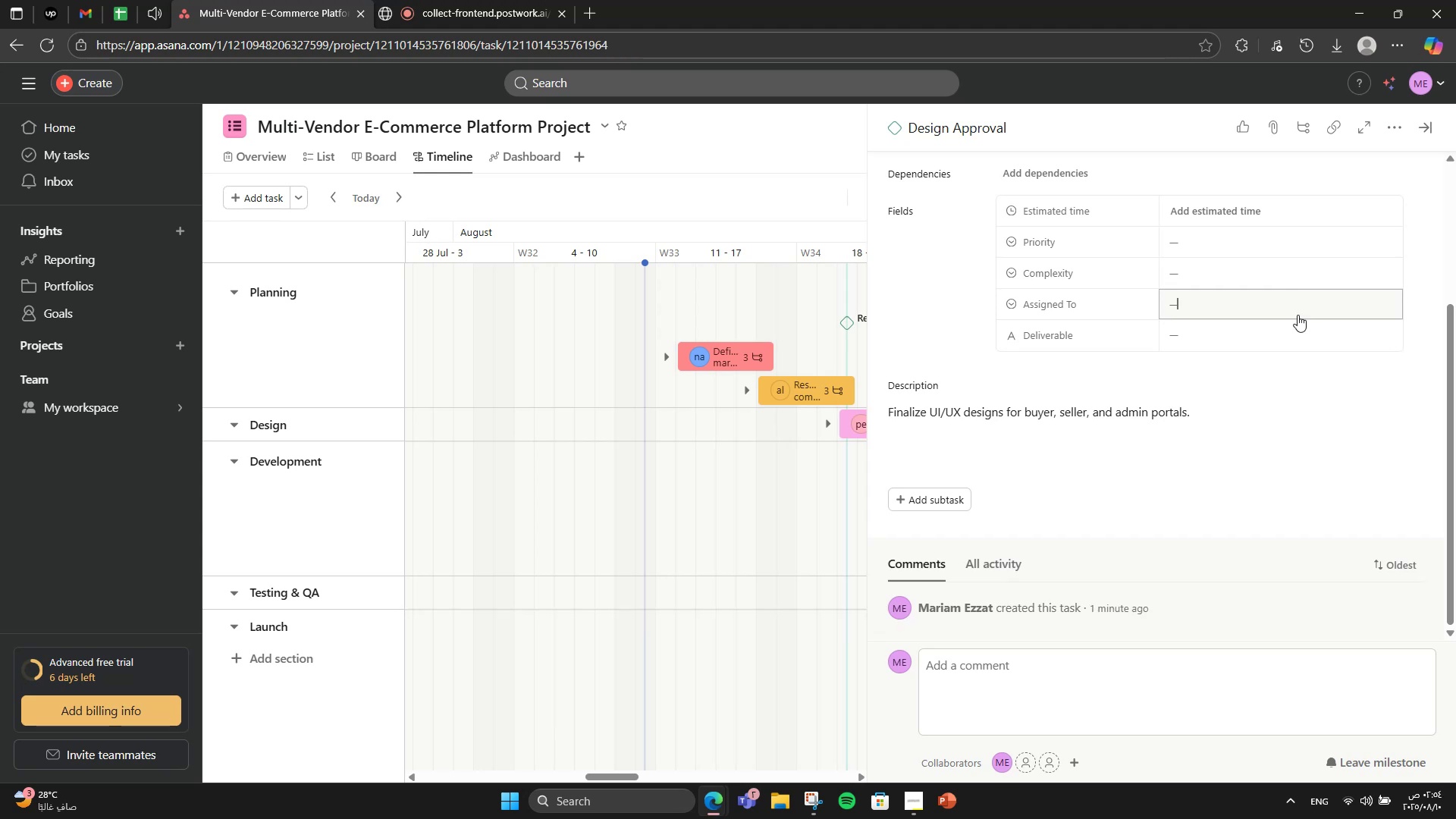 
left_click([1296, 314])
 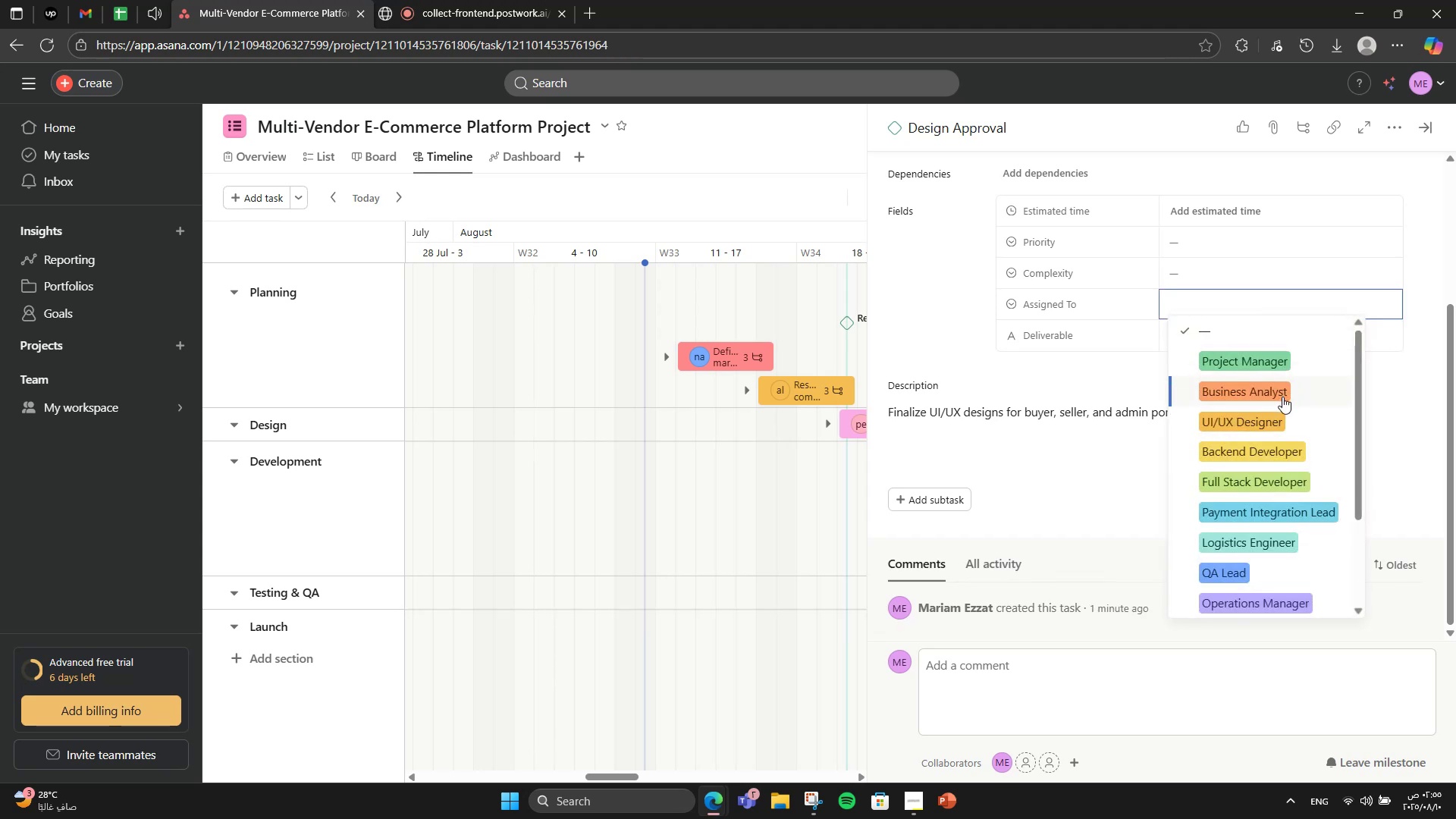 
left_click([1280, 406])
 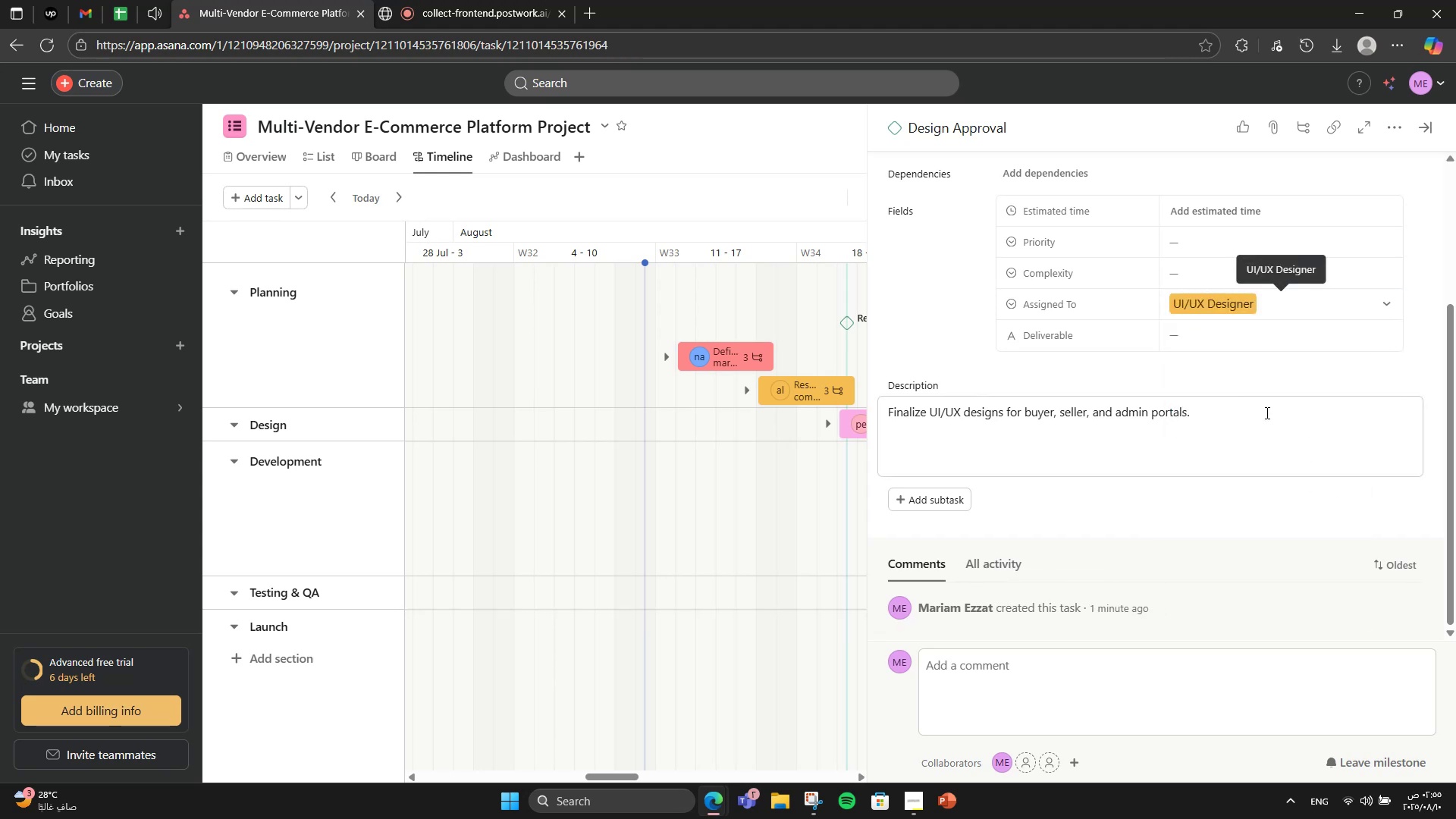 
scroll: coordinate [1127, 444], scroll_direction: down, amount: 2.0
 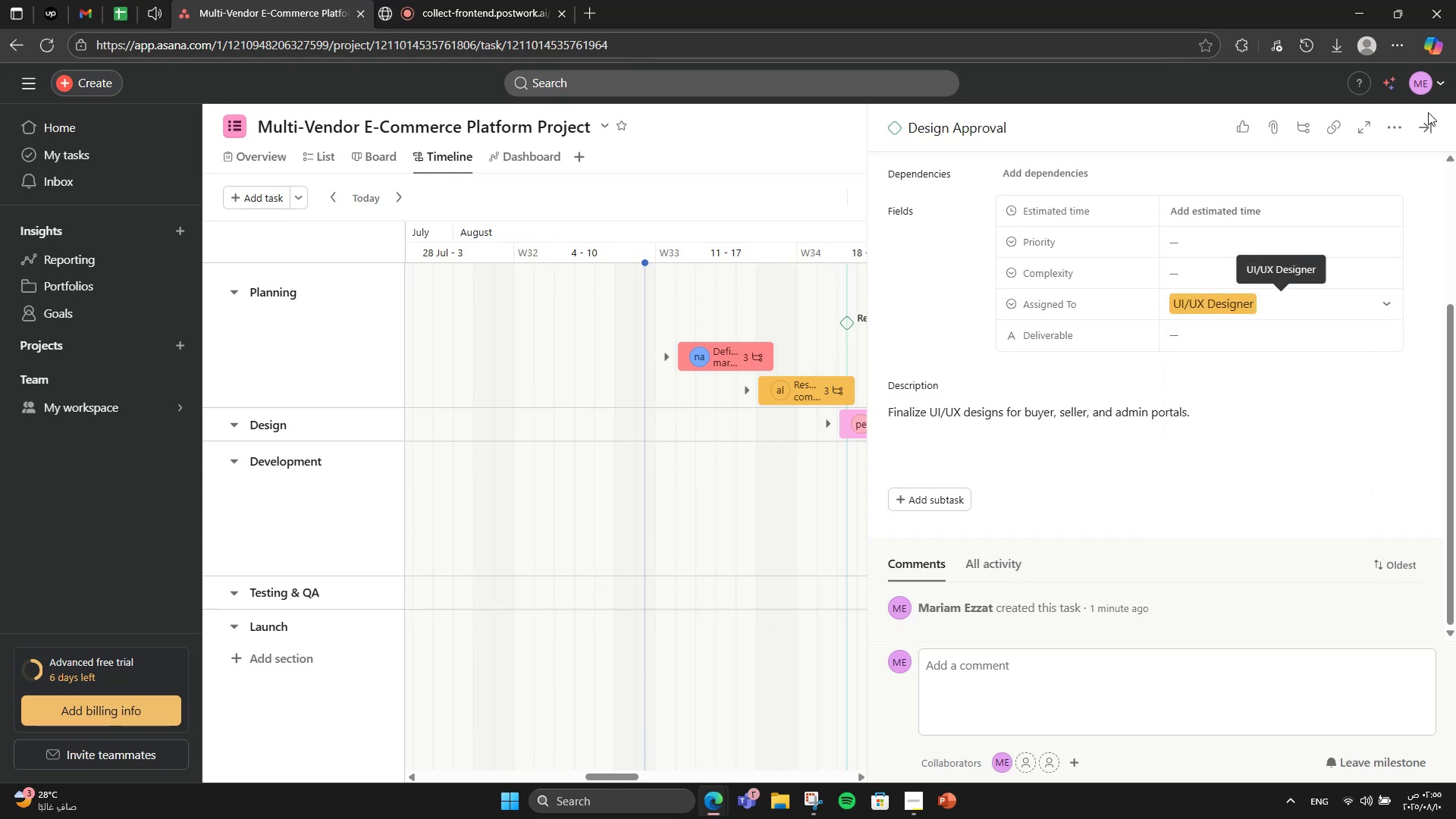 
left_click([1422, 136])
 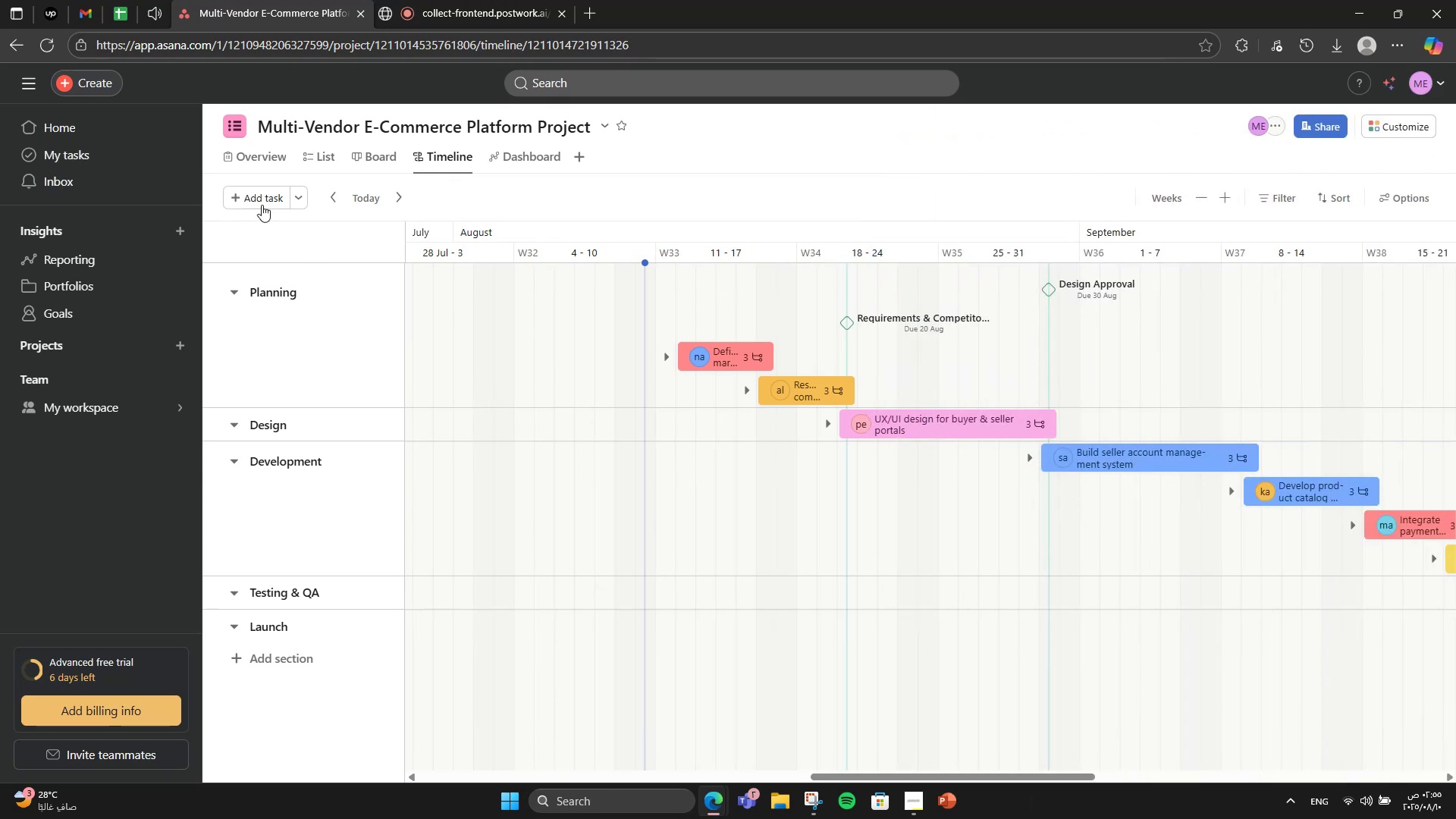 
left_click([307, 204])
 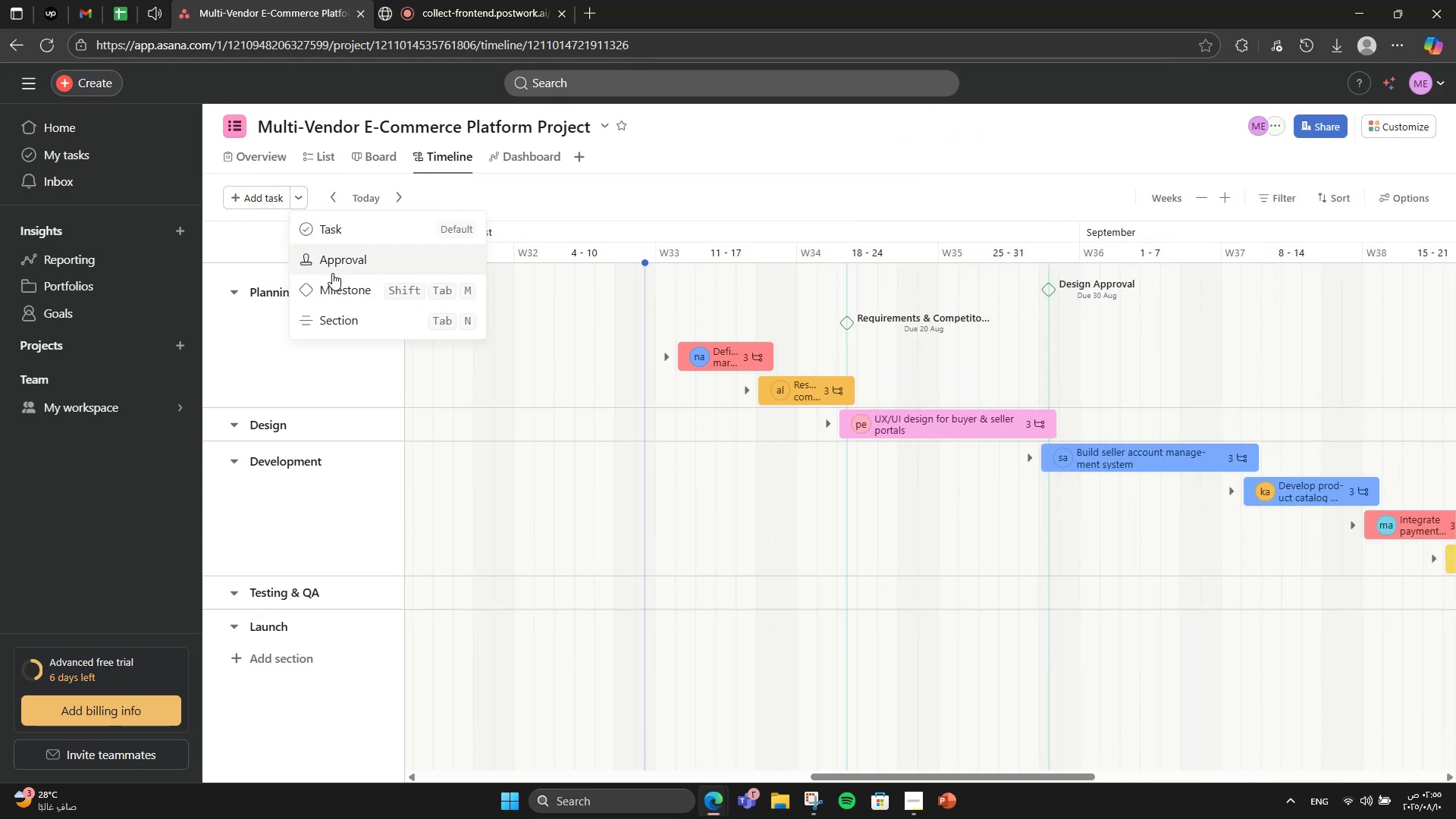 
left_click([340, 282])
 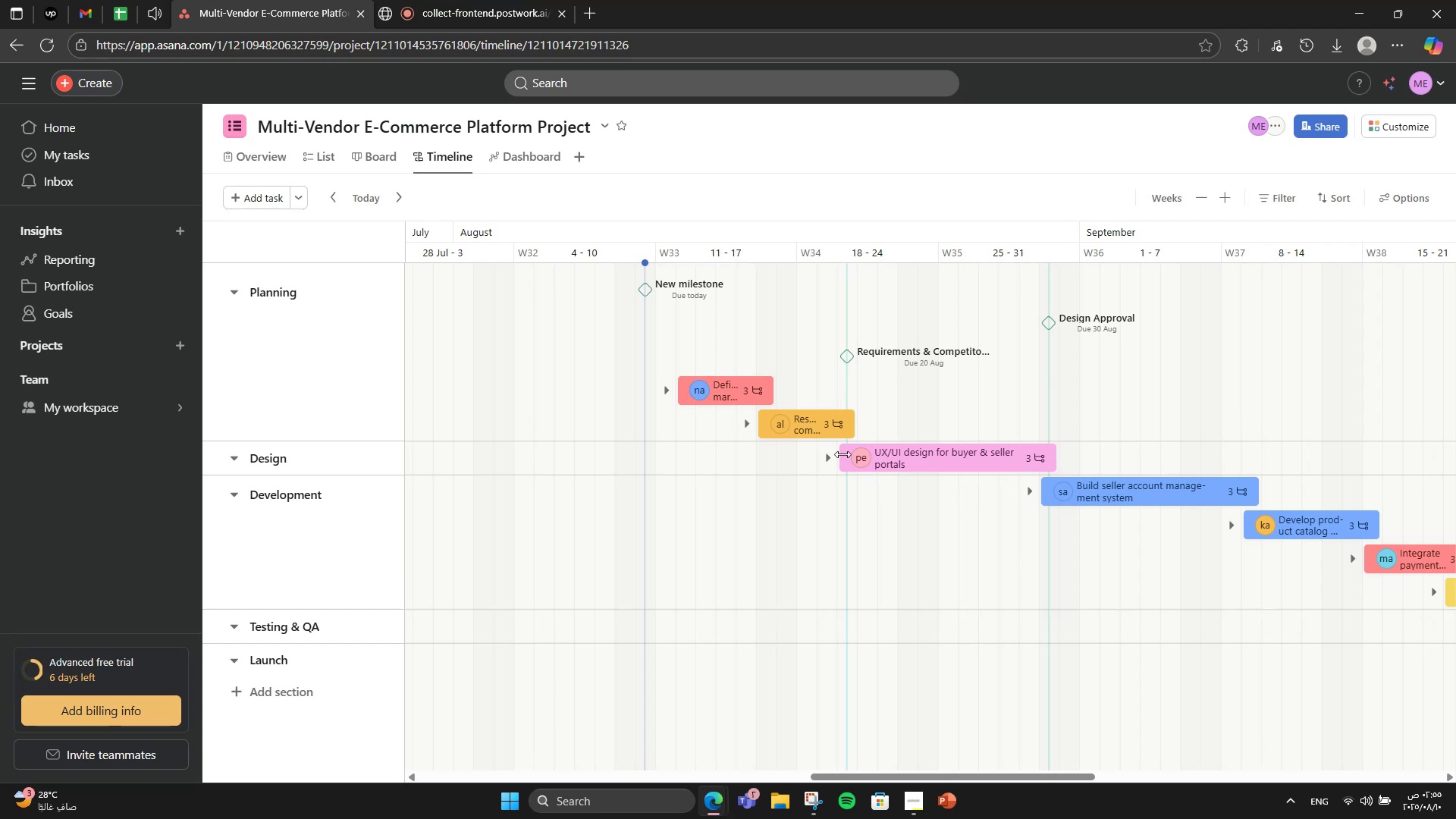 
left_click([692, 290])
 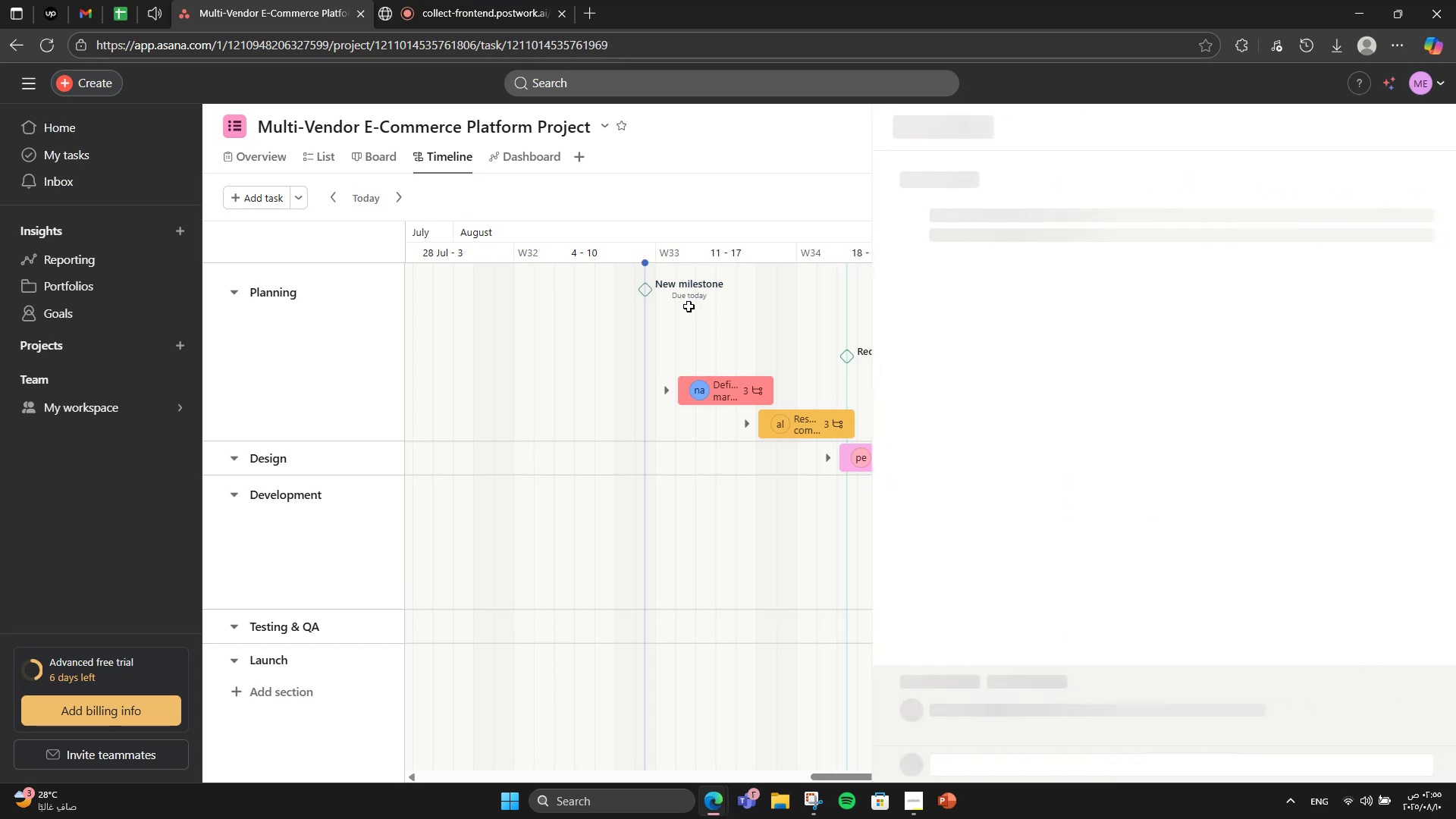 
mouse_move([1436, 228])
 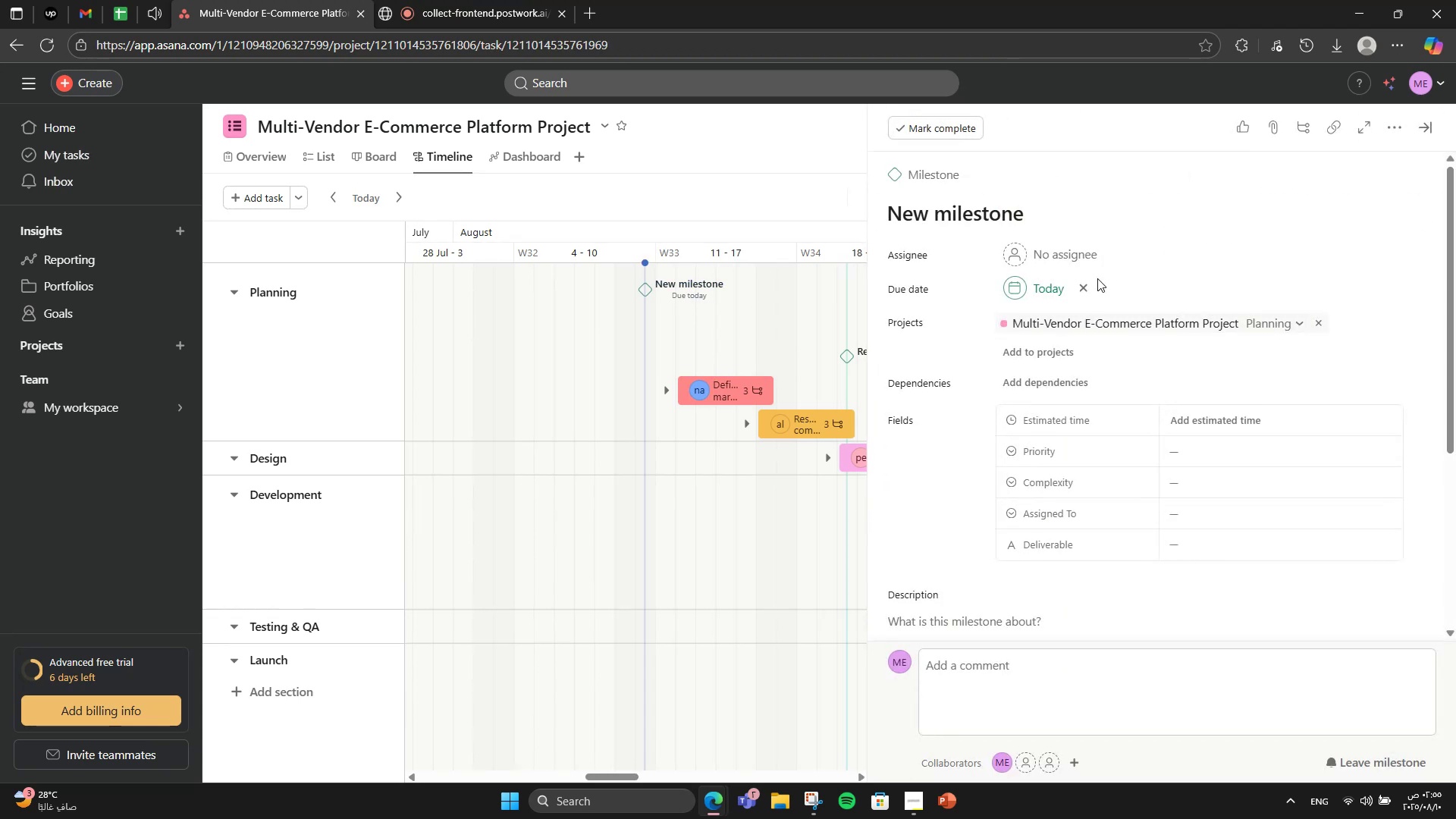 
left_click([1078, 281])
 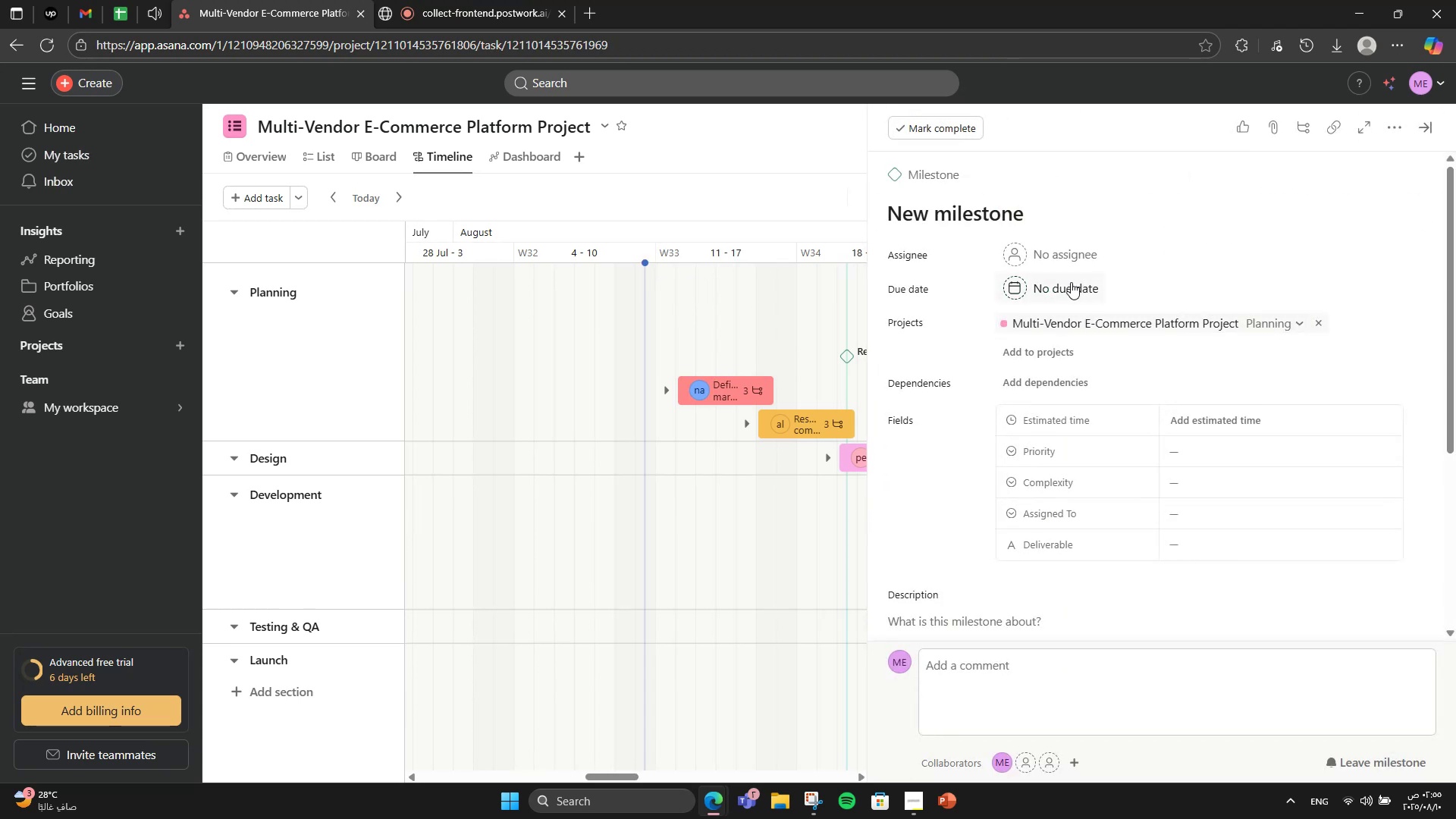 
left_click([1070, 283])
 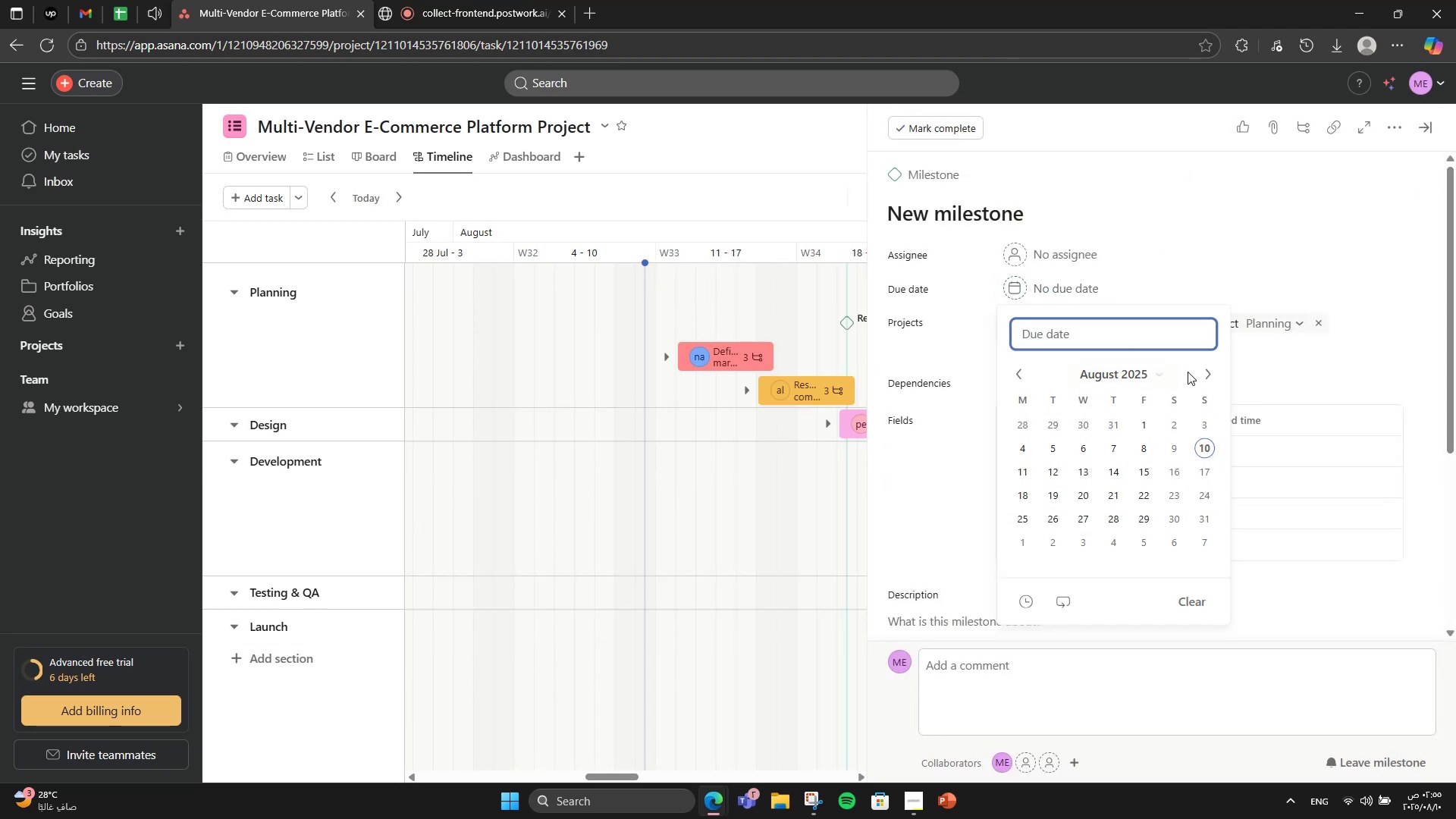 
left_click([1202, 375])
 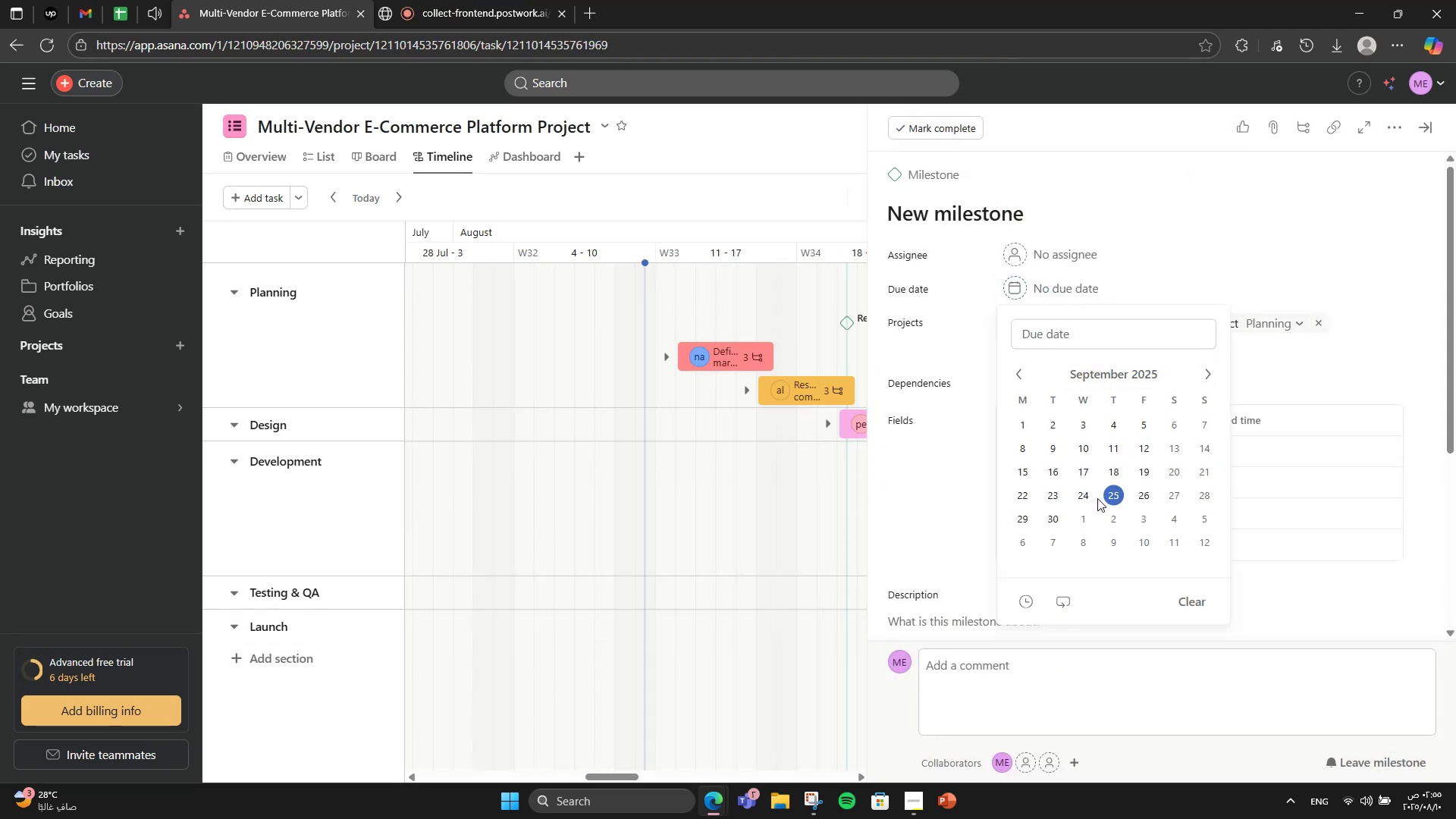 
left_click([1113, 491])
 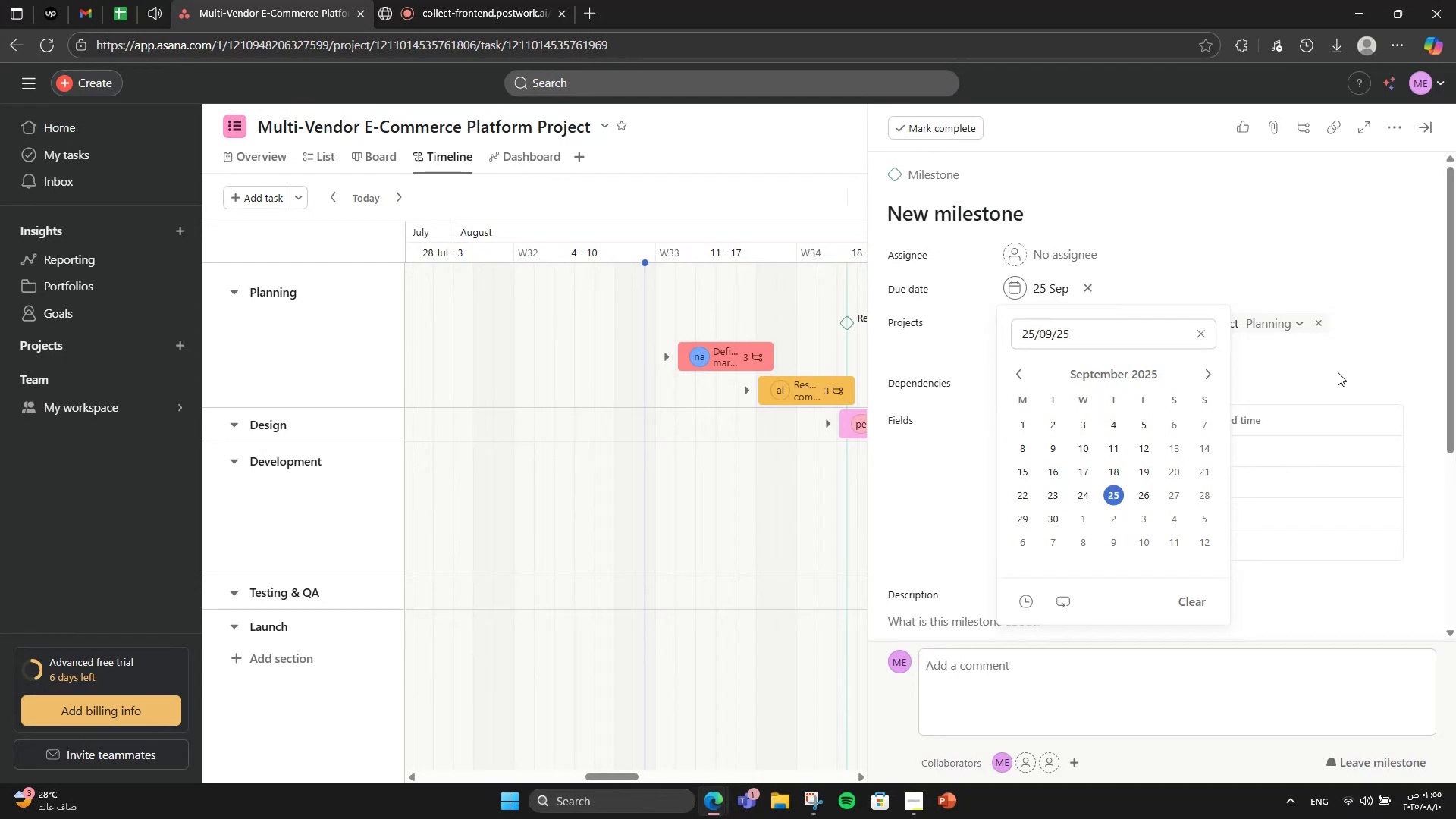 
left_click([1338, 372])
 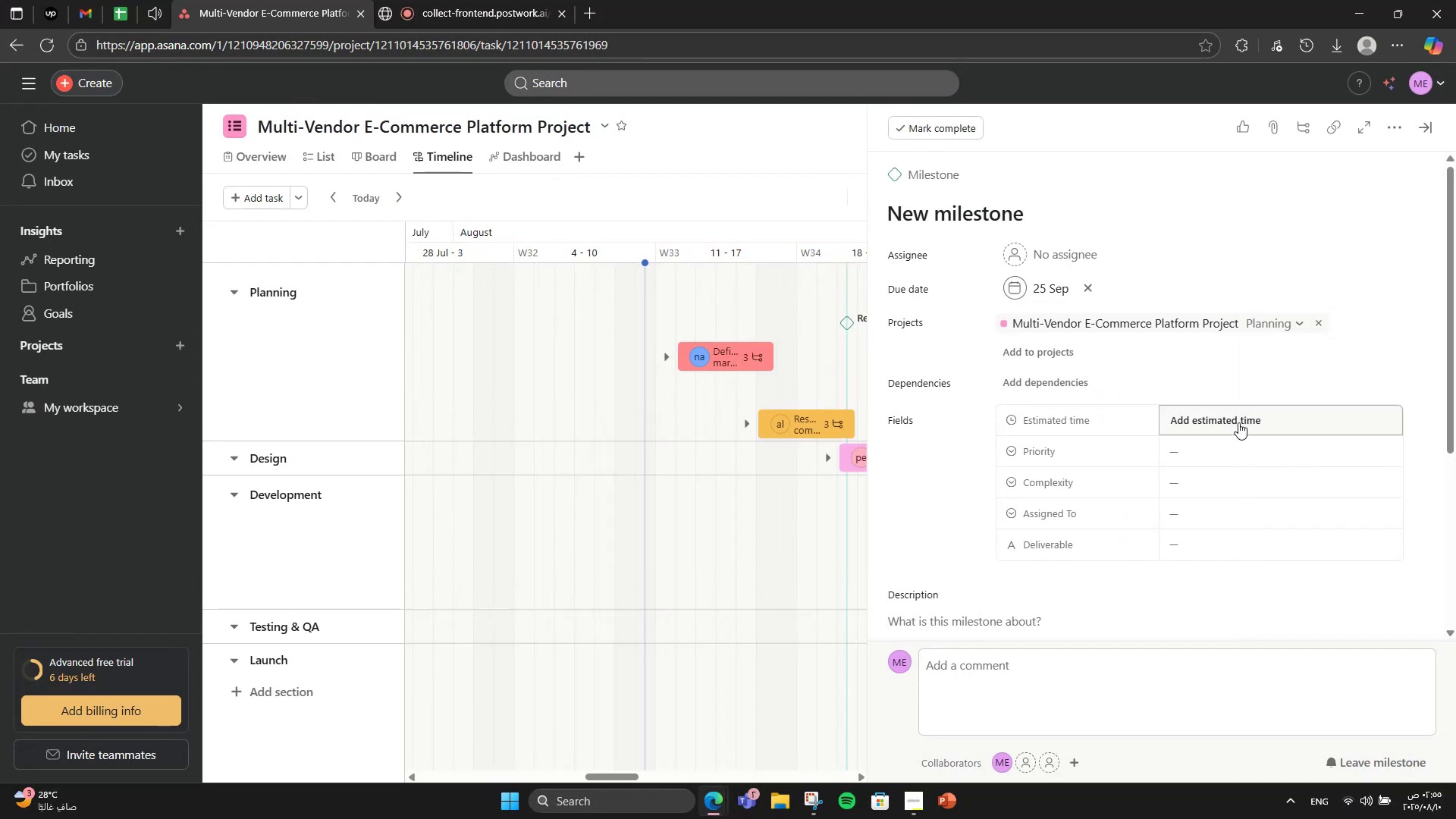 
left_click_drag(start_coordinate=[602, 775], to_coordinate=[714, 776])
 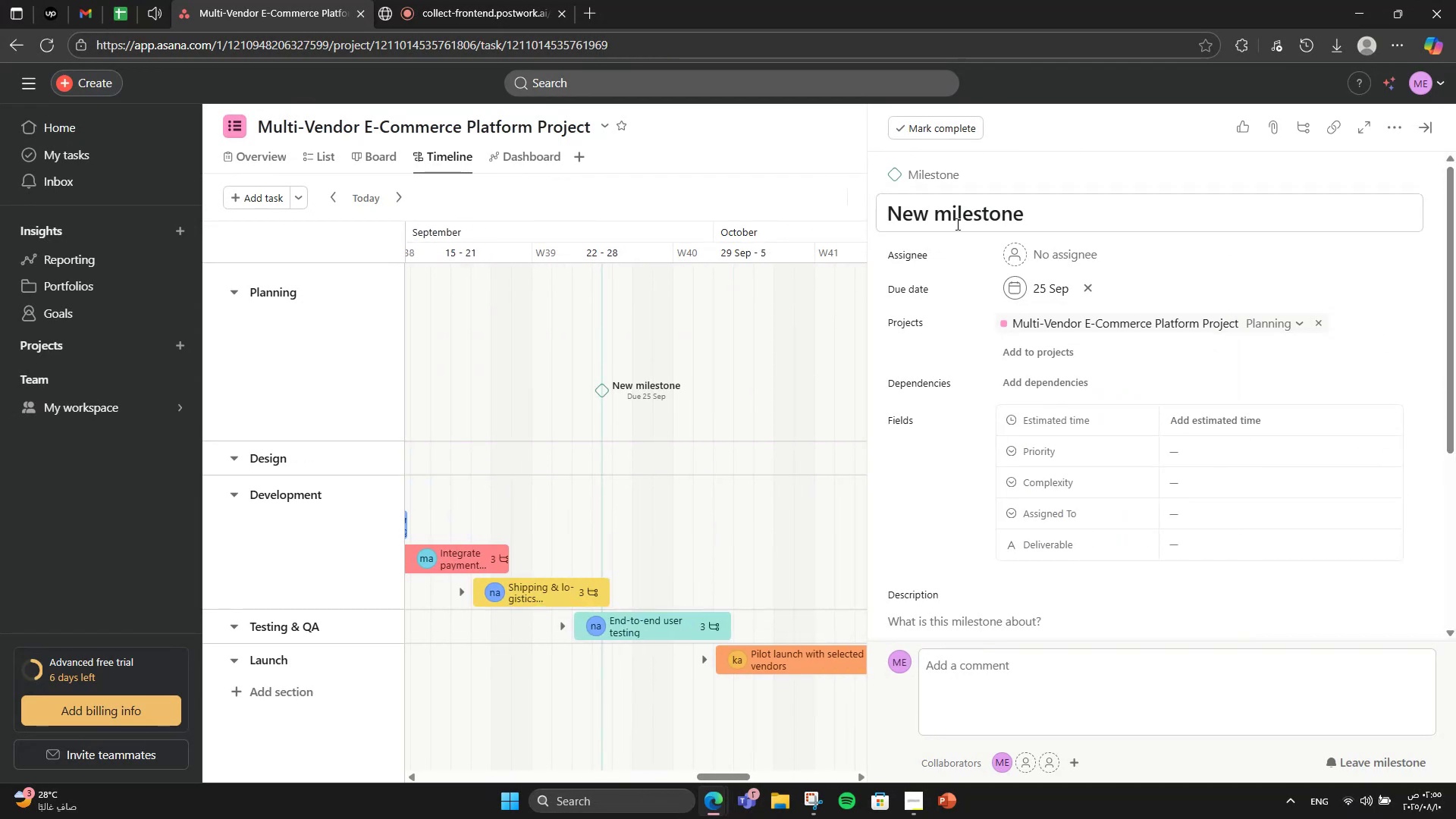 
double_click([956, 224])
 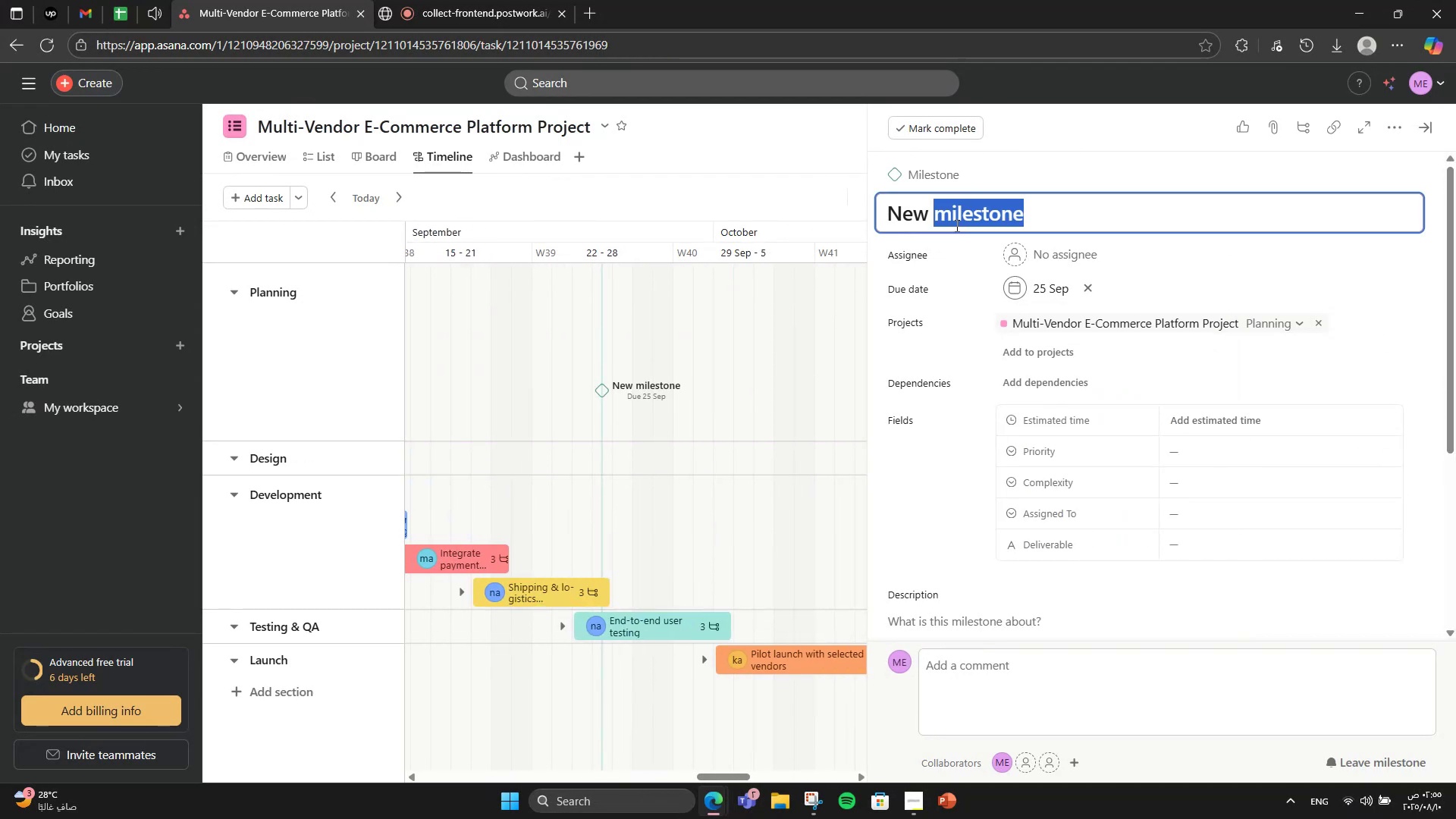 
triple_click([956, 225])
 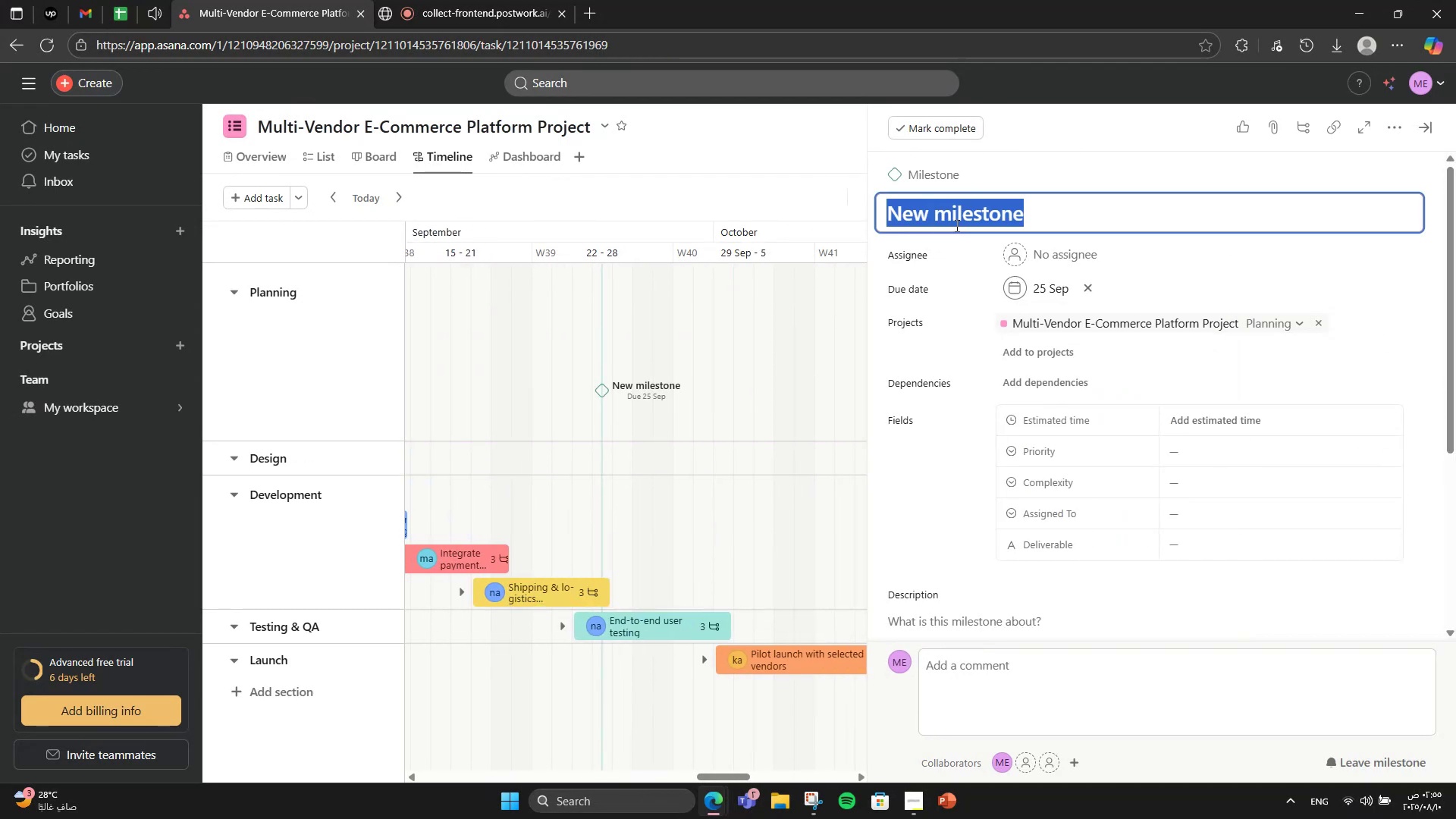 
type(Core Development Completion)
 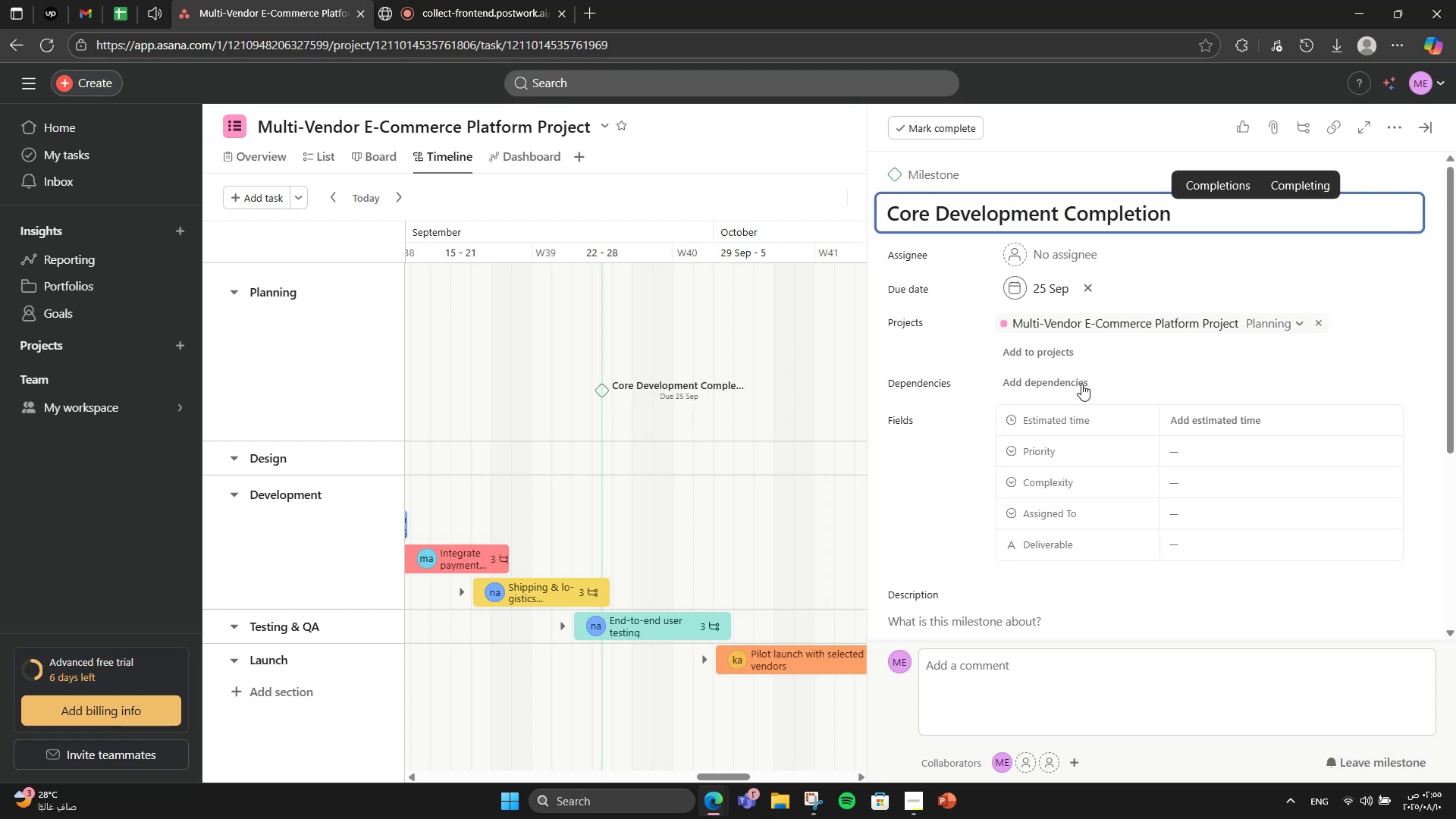 
scroll: coordinate [957, 380], scroll_direction: down, amount: 3.0
 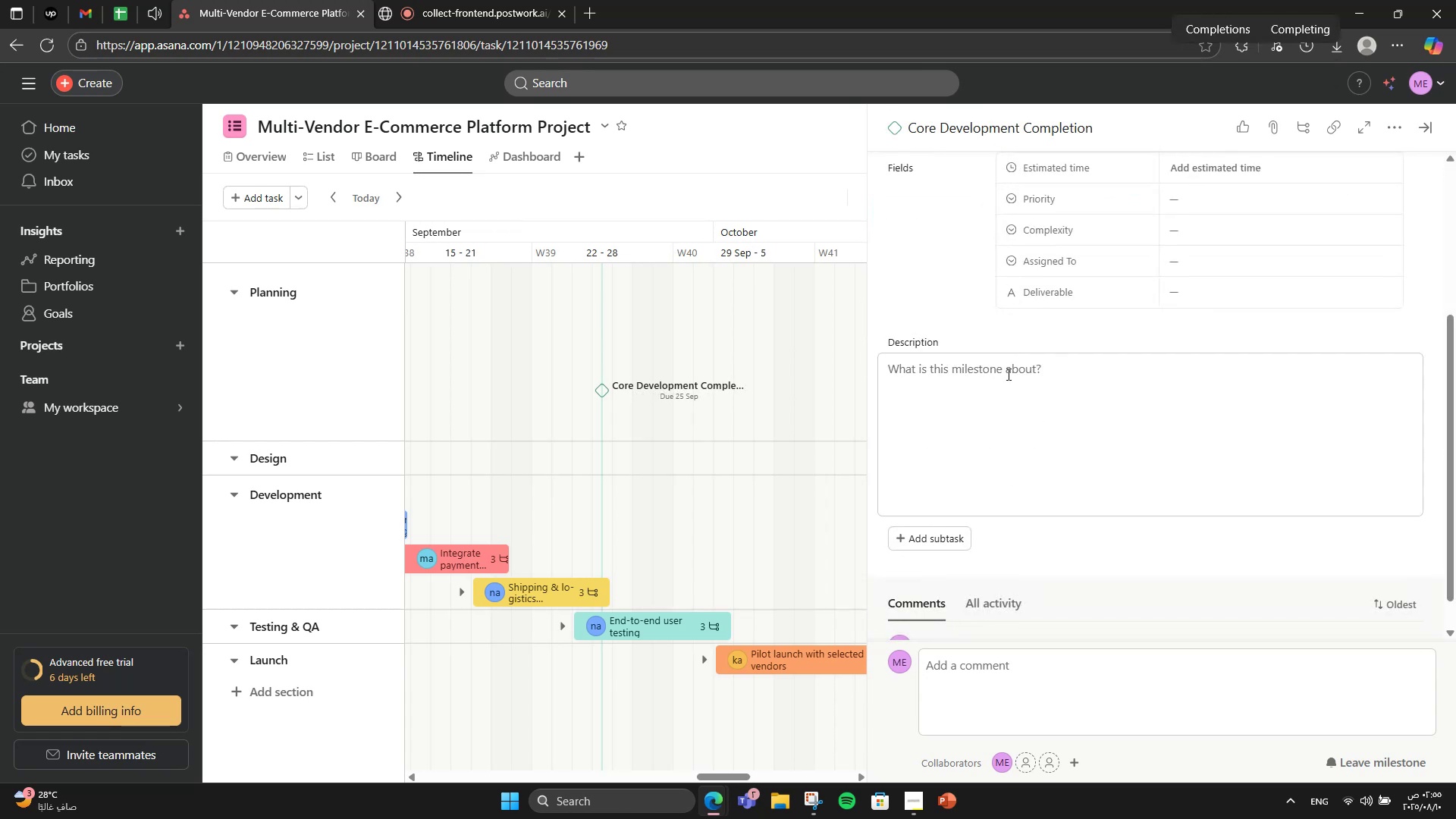 
left_click([1006, 380])
 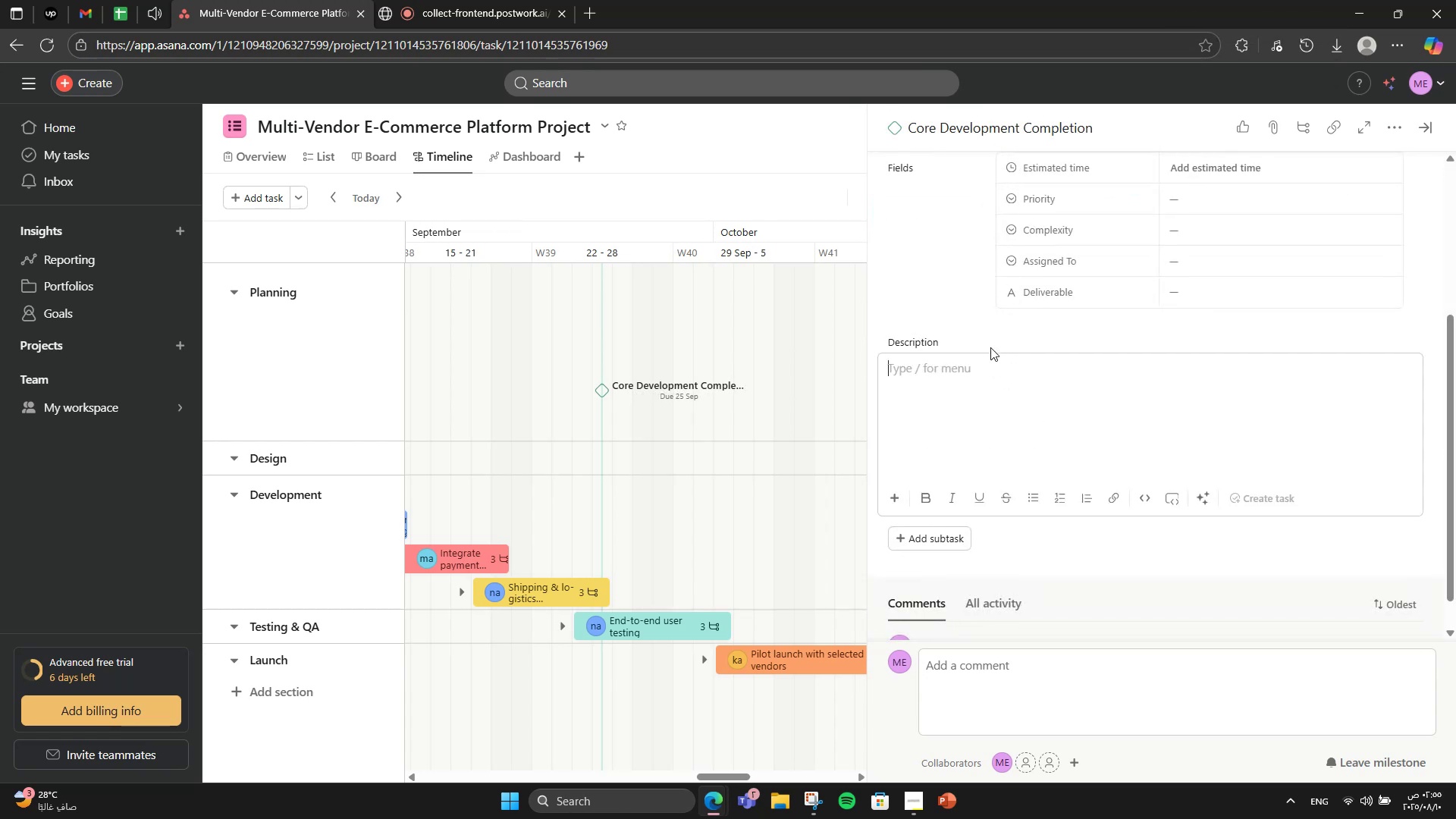 
type(Finish backne)
key(Backspace)
key(Backspace)
type(end APIs )
key(Backspace)
type(, database structure, and front-end integration for key features.)
 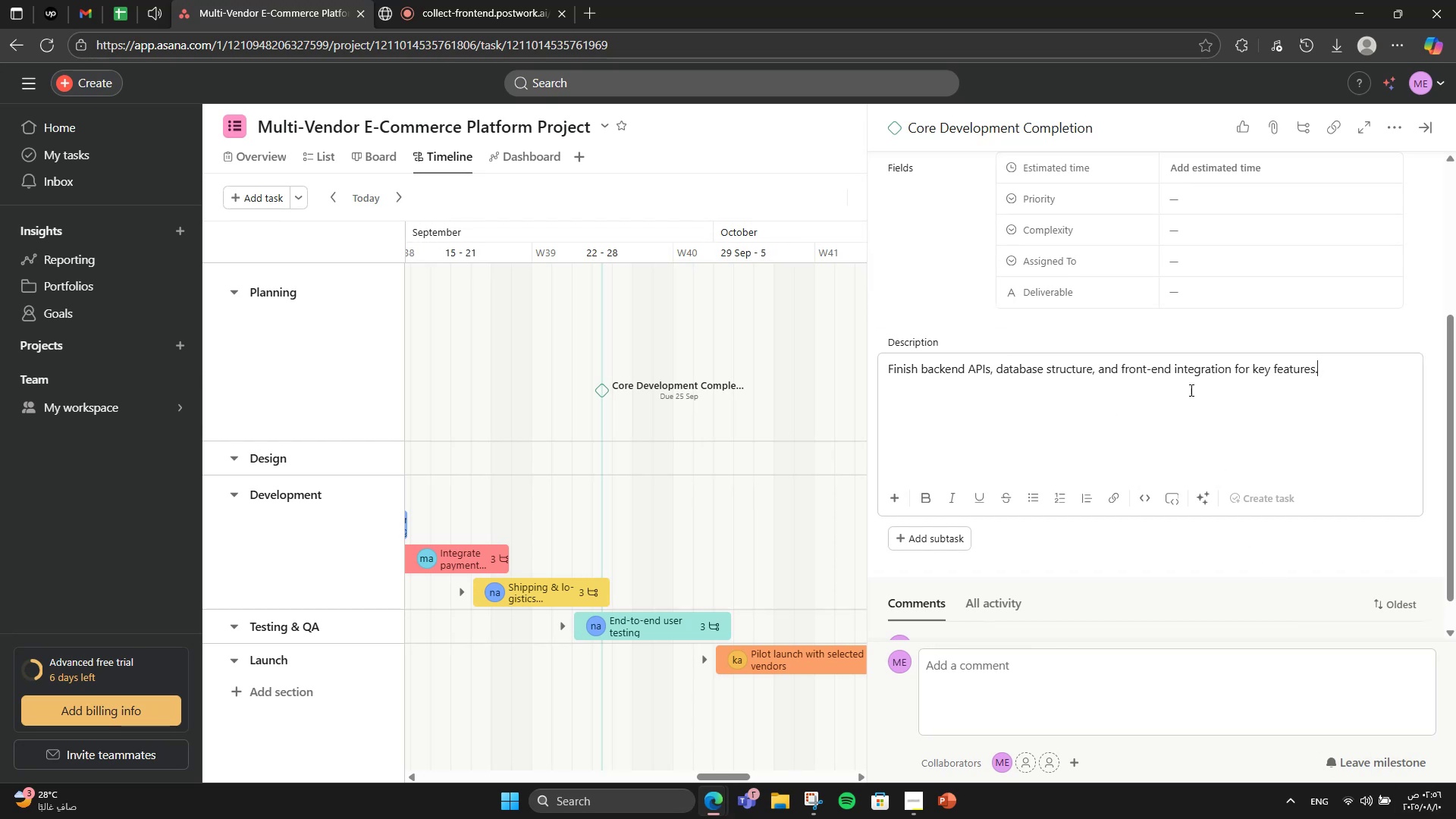 
left_click([1225, 172])
 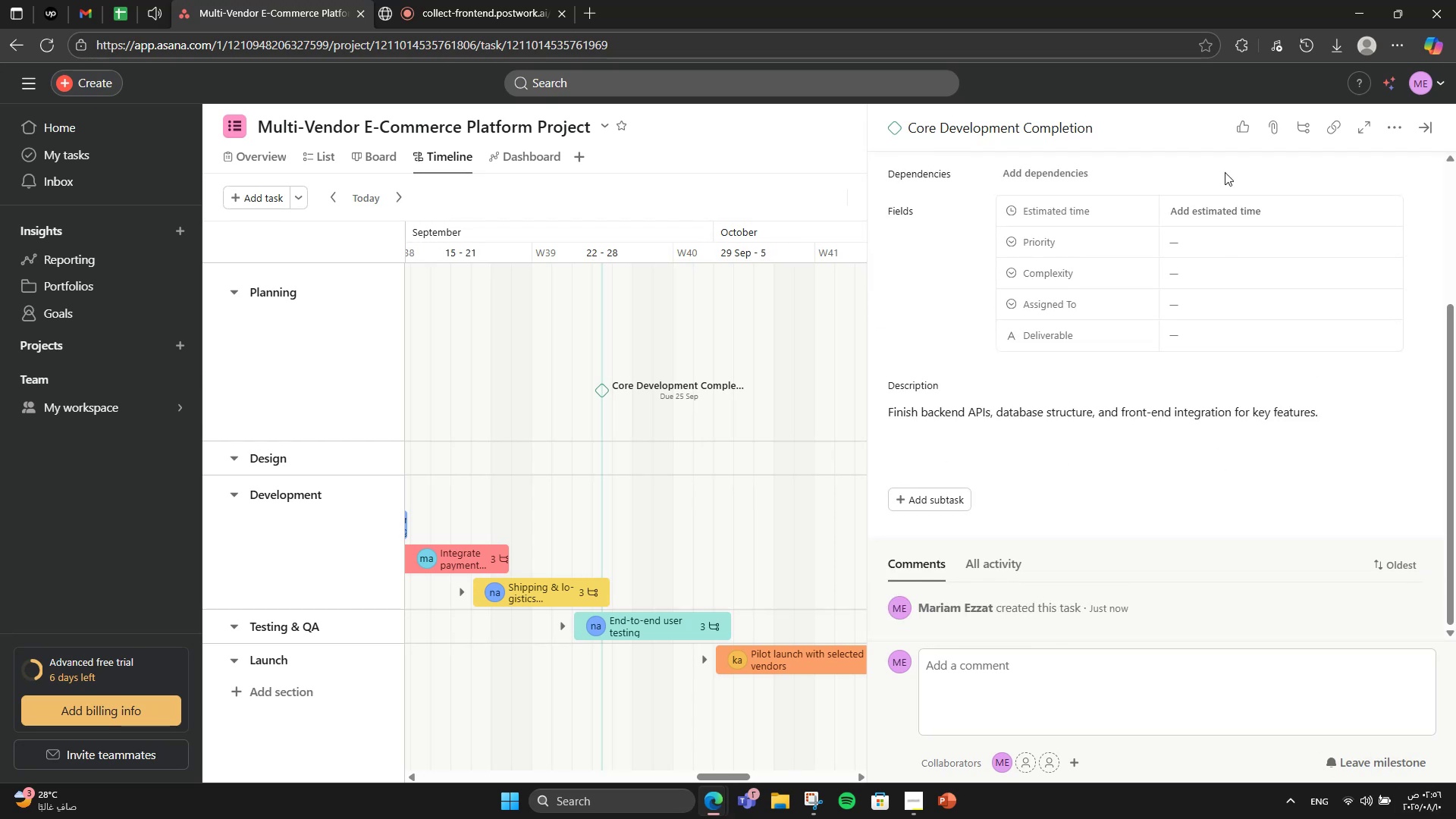 
scroll: coordinate [1221, 203], scroll_direction: up, amount: 3.0
 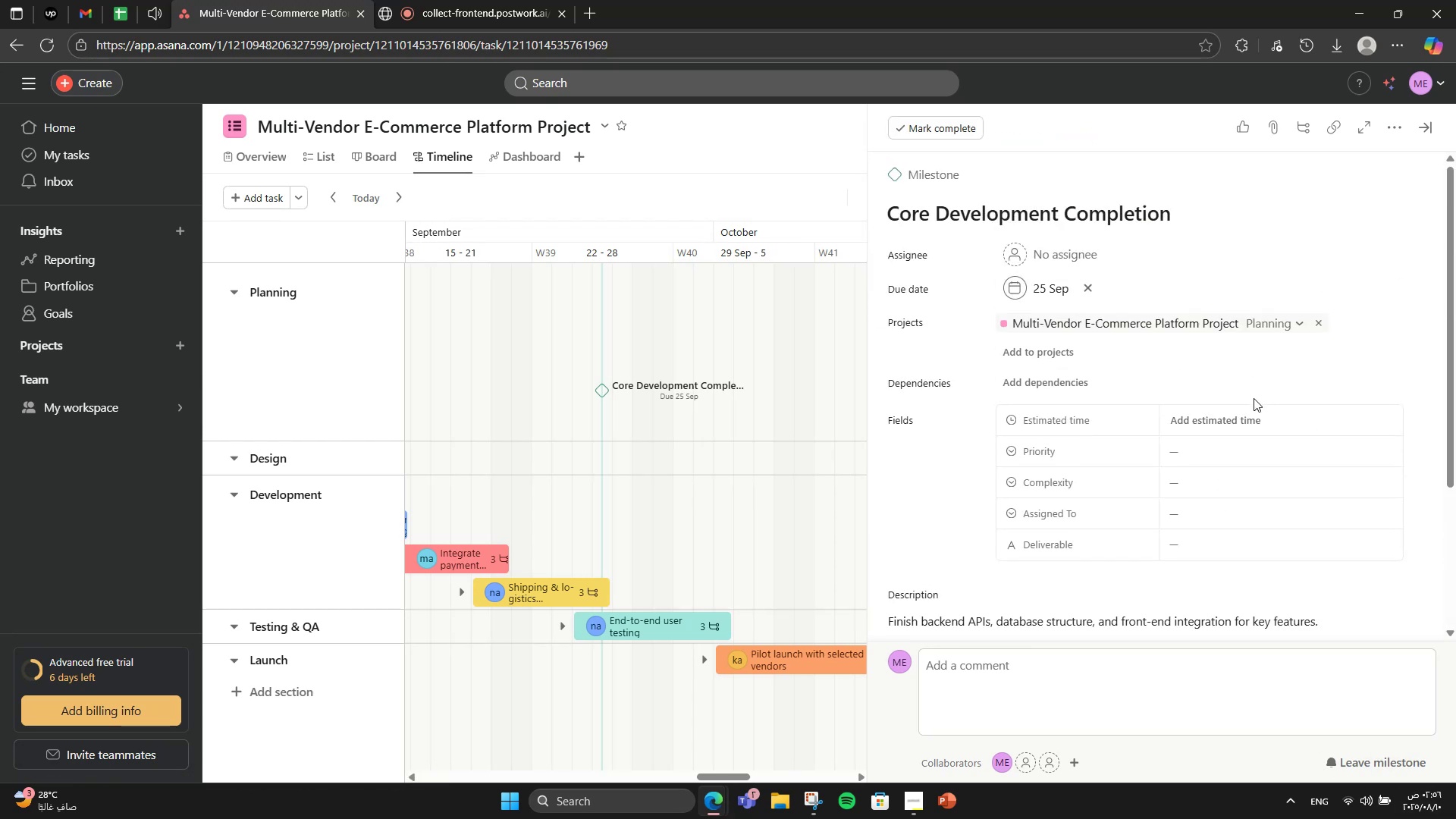 
left_click([1219, 416])
 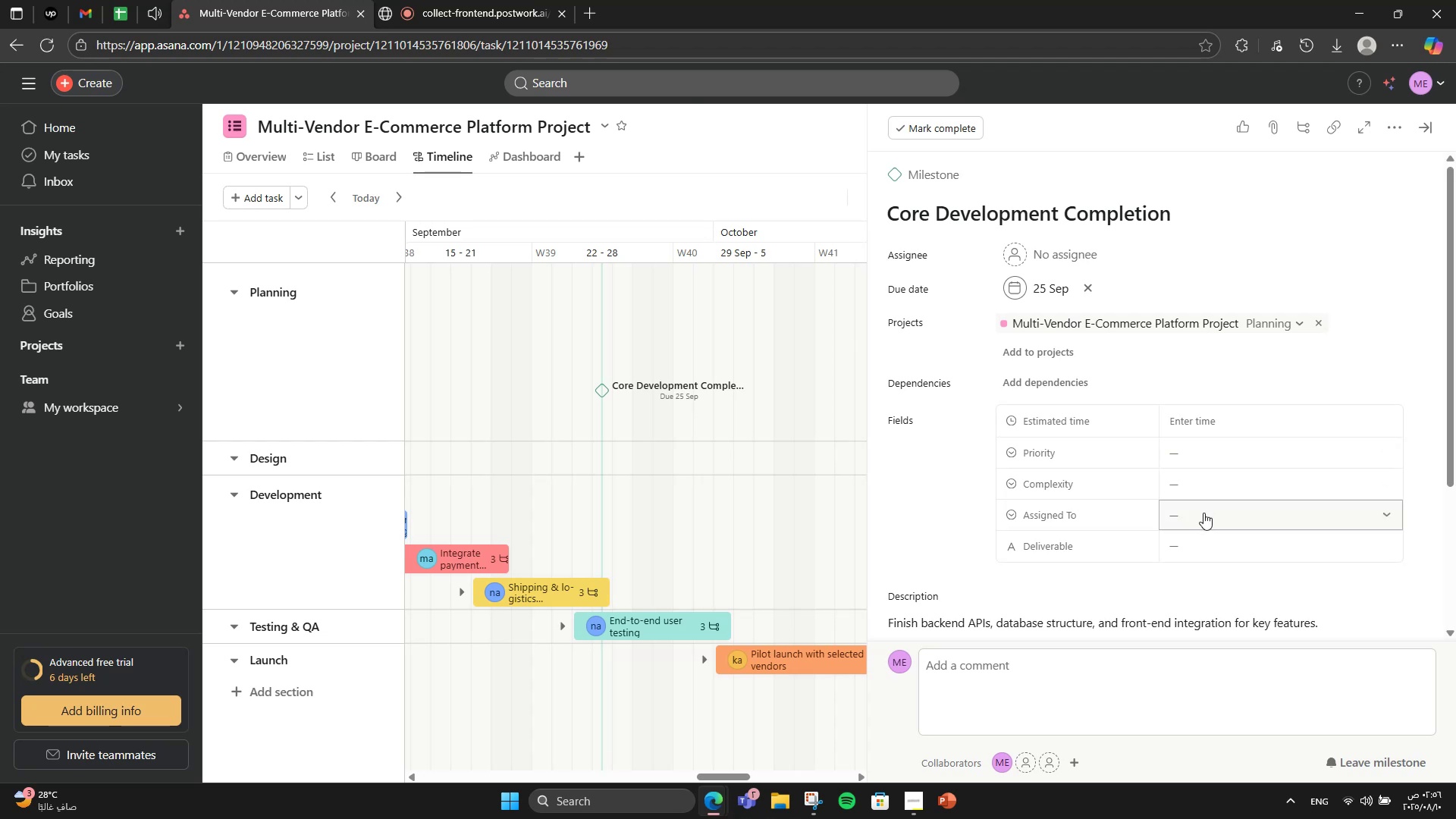 
left_click([1203, 513])
 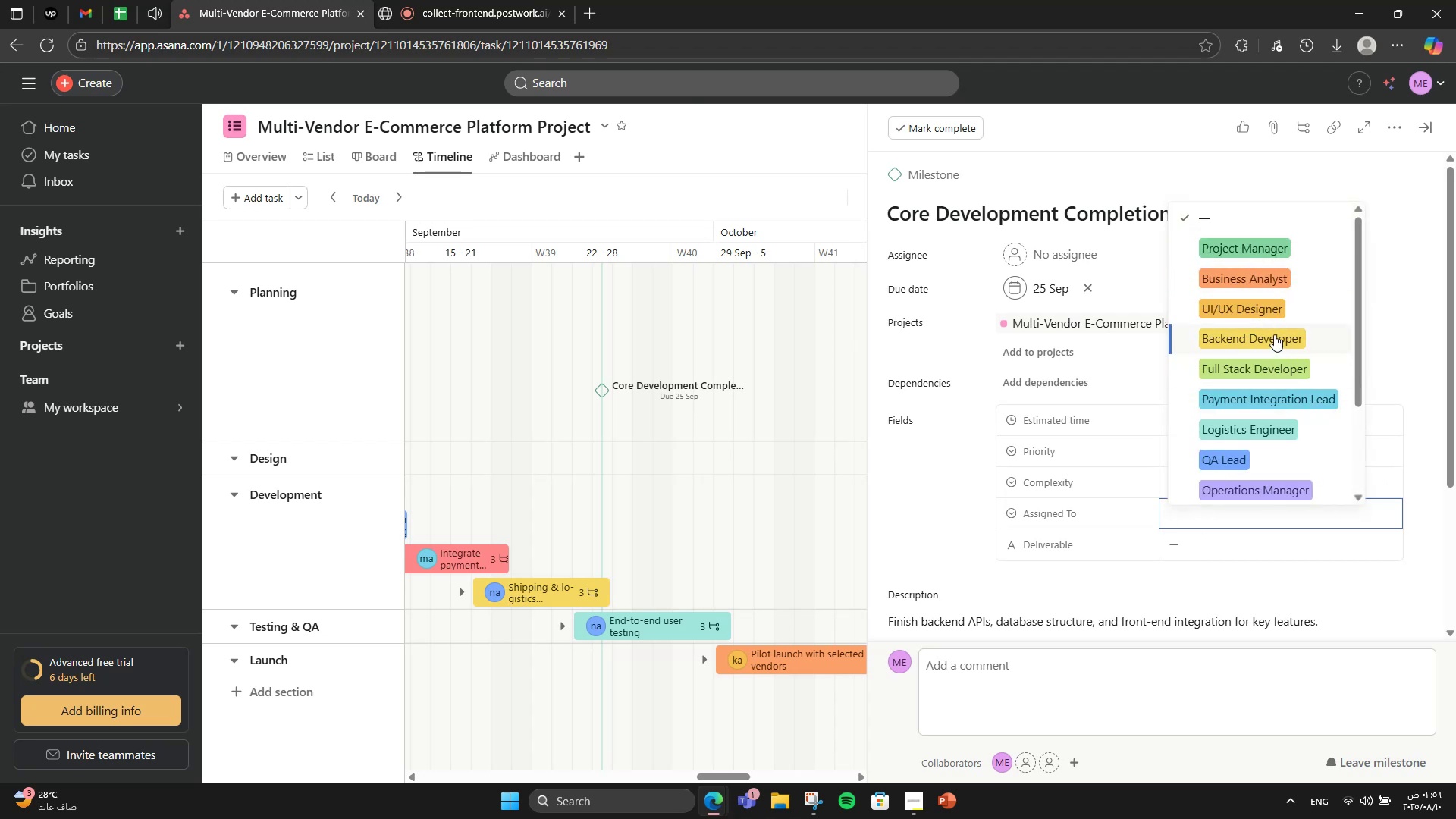 
wait(7.02)
 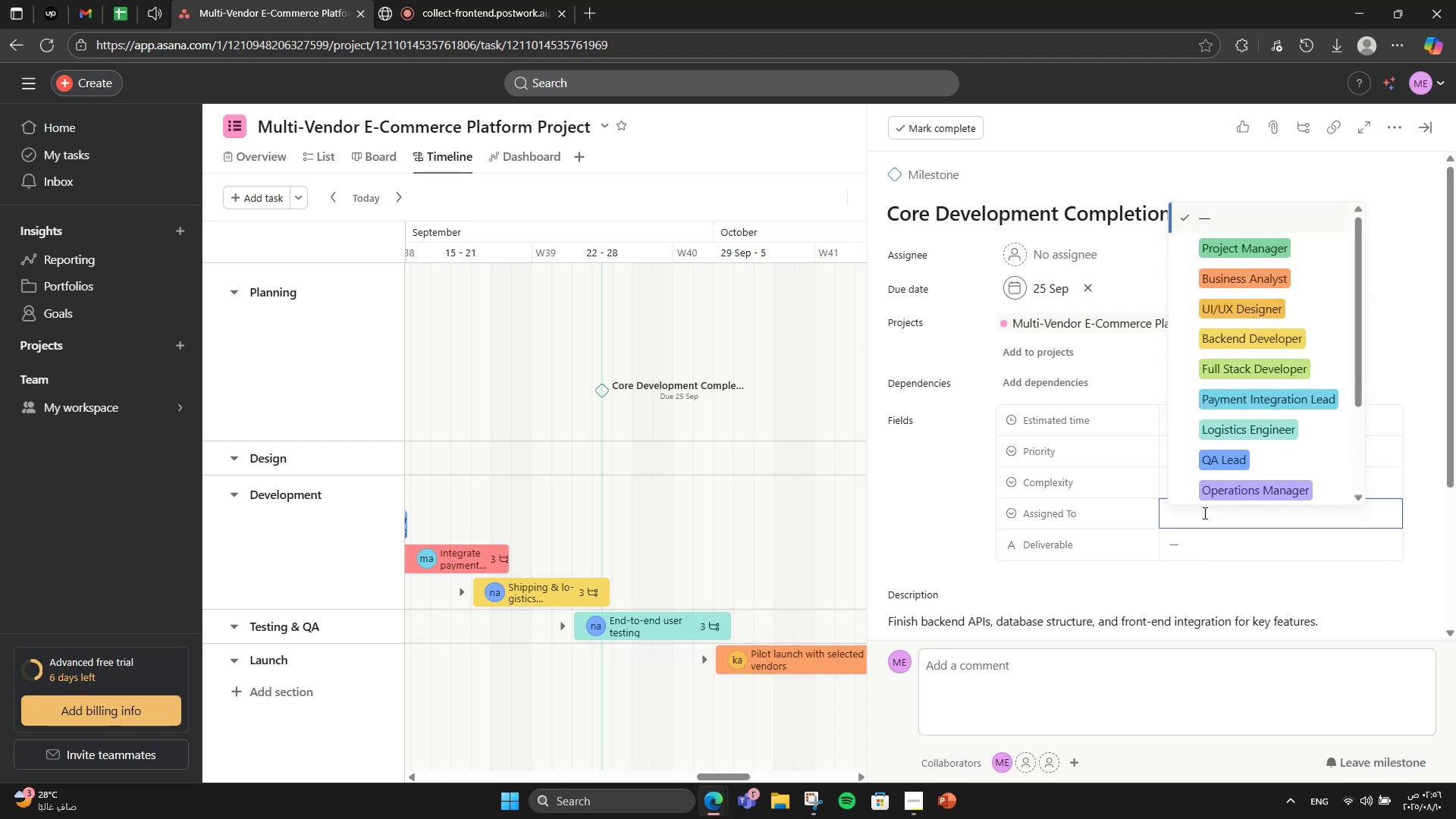 
scroll: coordinate [1299, 422], scroll_direction: down, amount: 1.0
 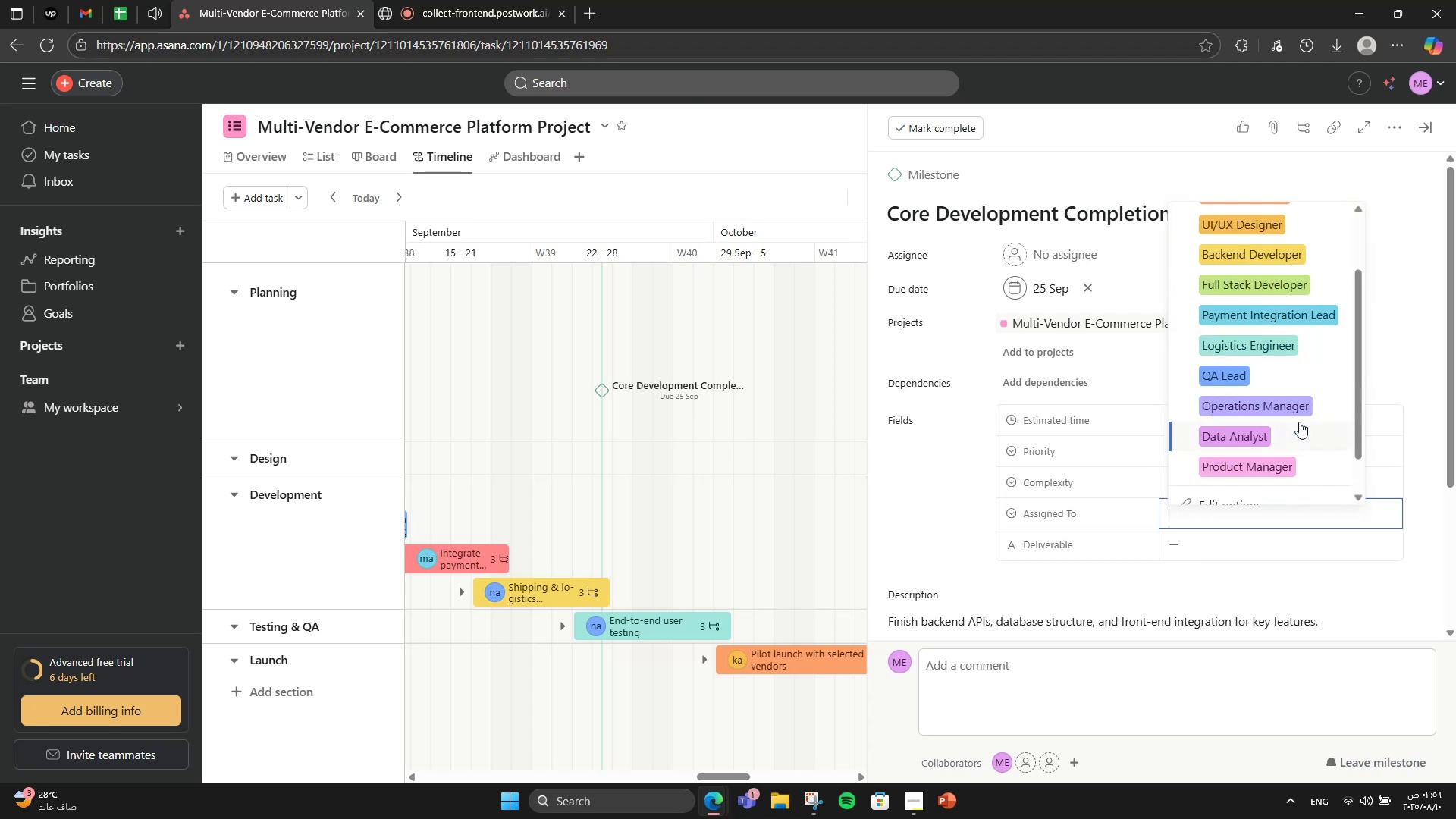 
scroll: coordinate [1299, 422], scroll_direction: up, amount: 1.0
 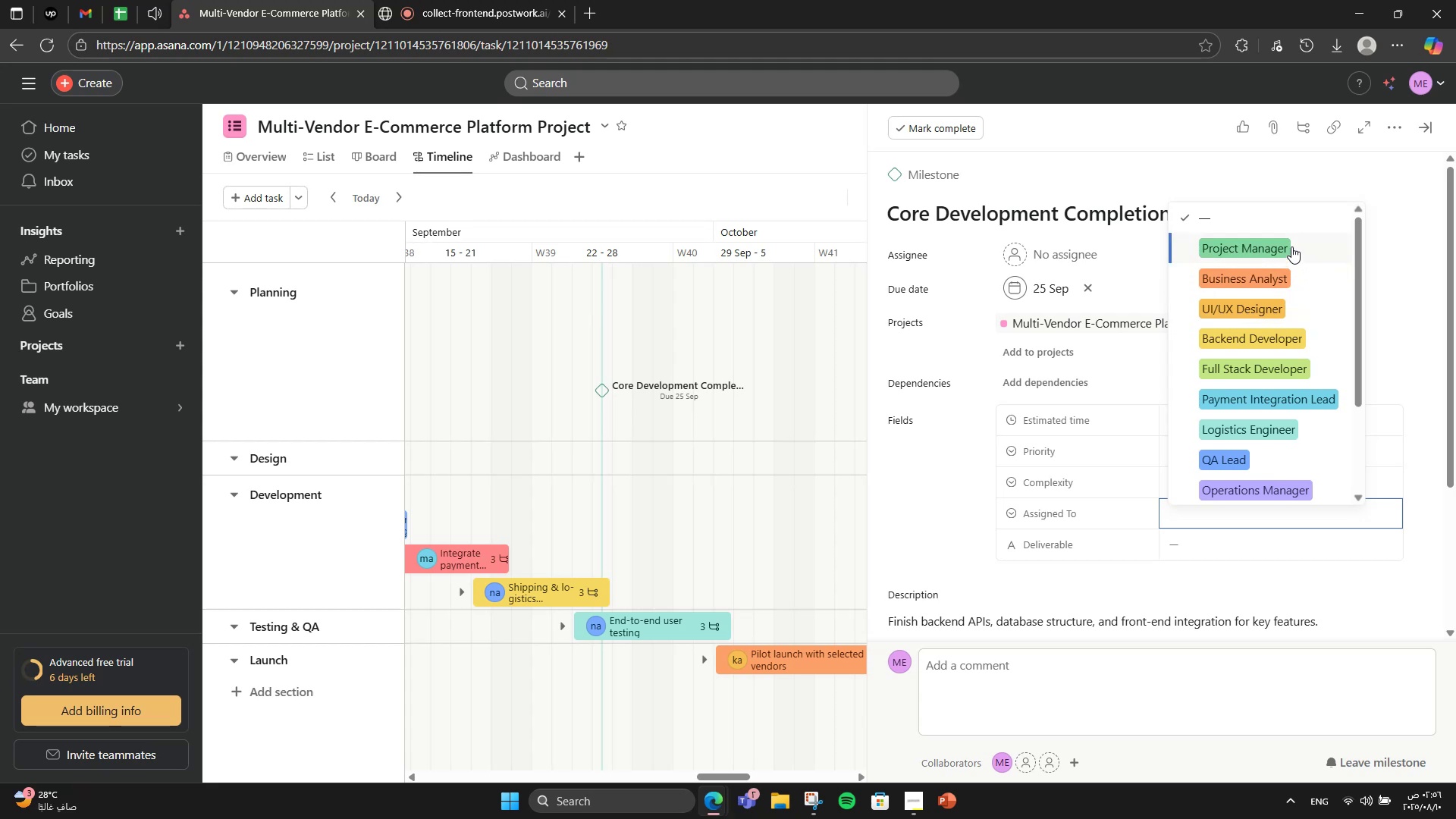 
wait(6.21)
 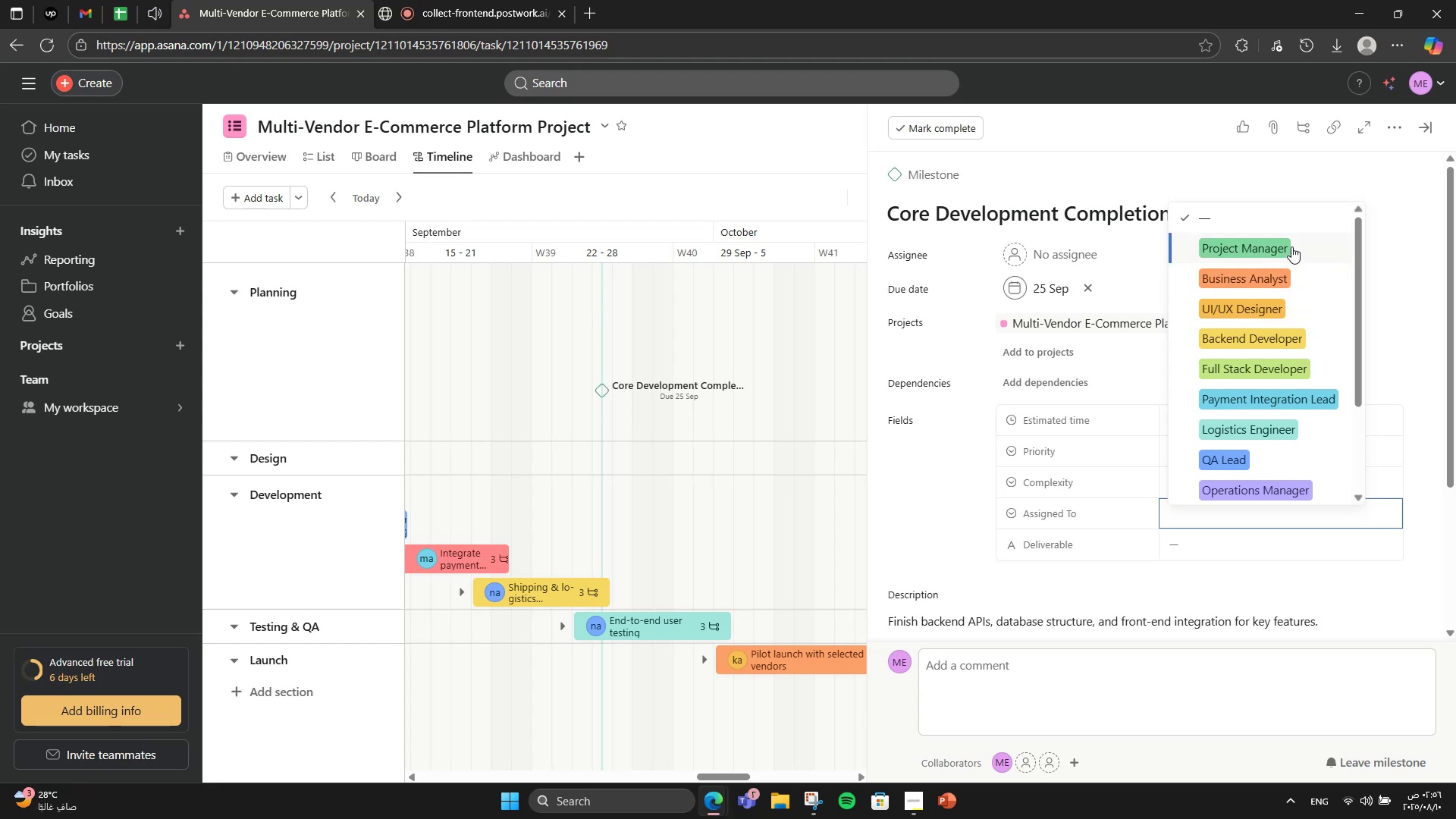 
scroll: coordinate [1291, 246], scroll_direction: down, amount: 2.0
 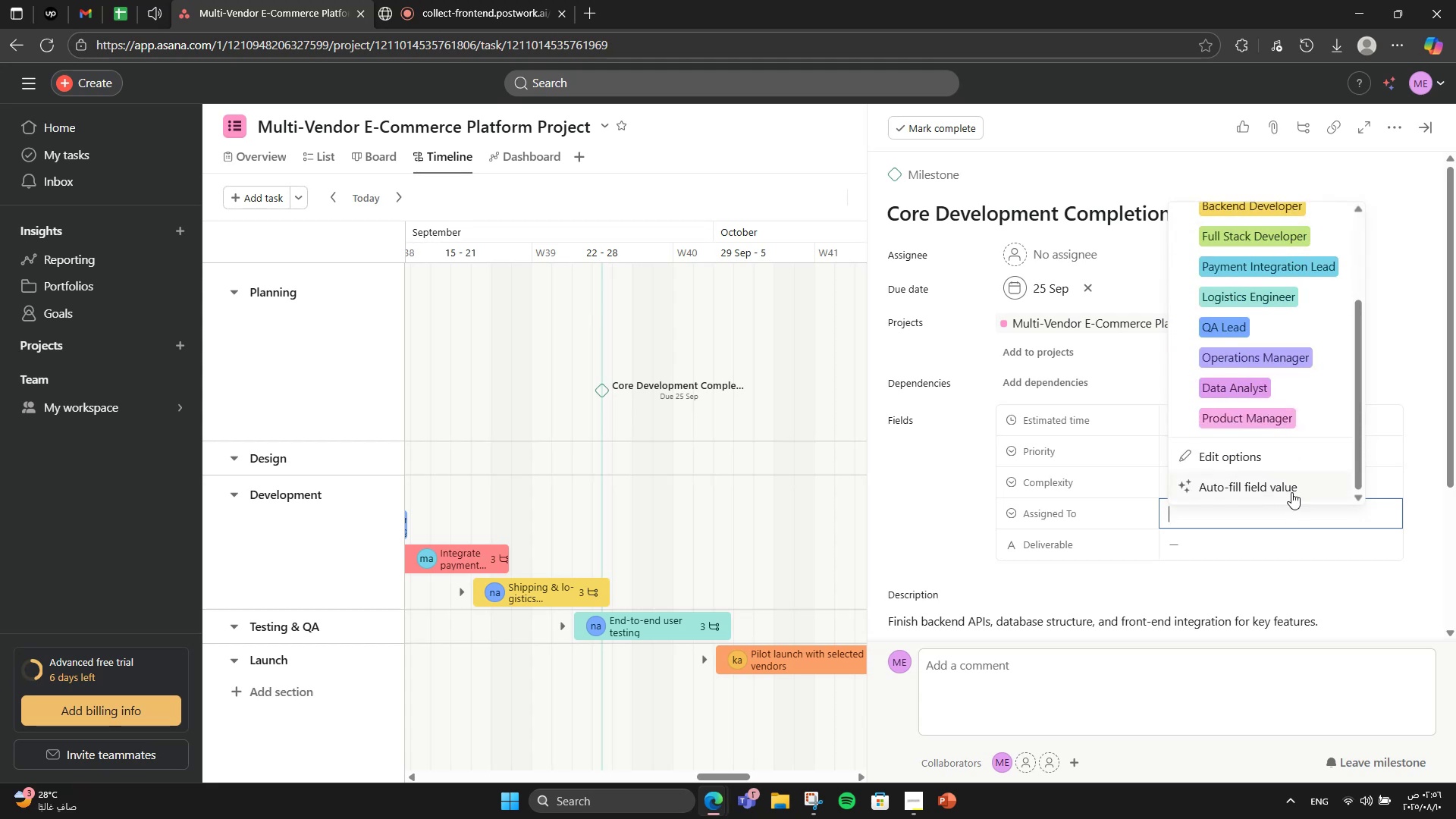 
left_click([1291, 457])
 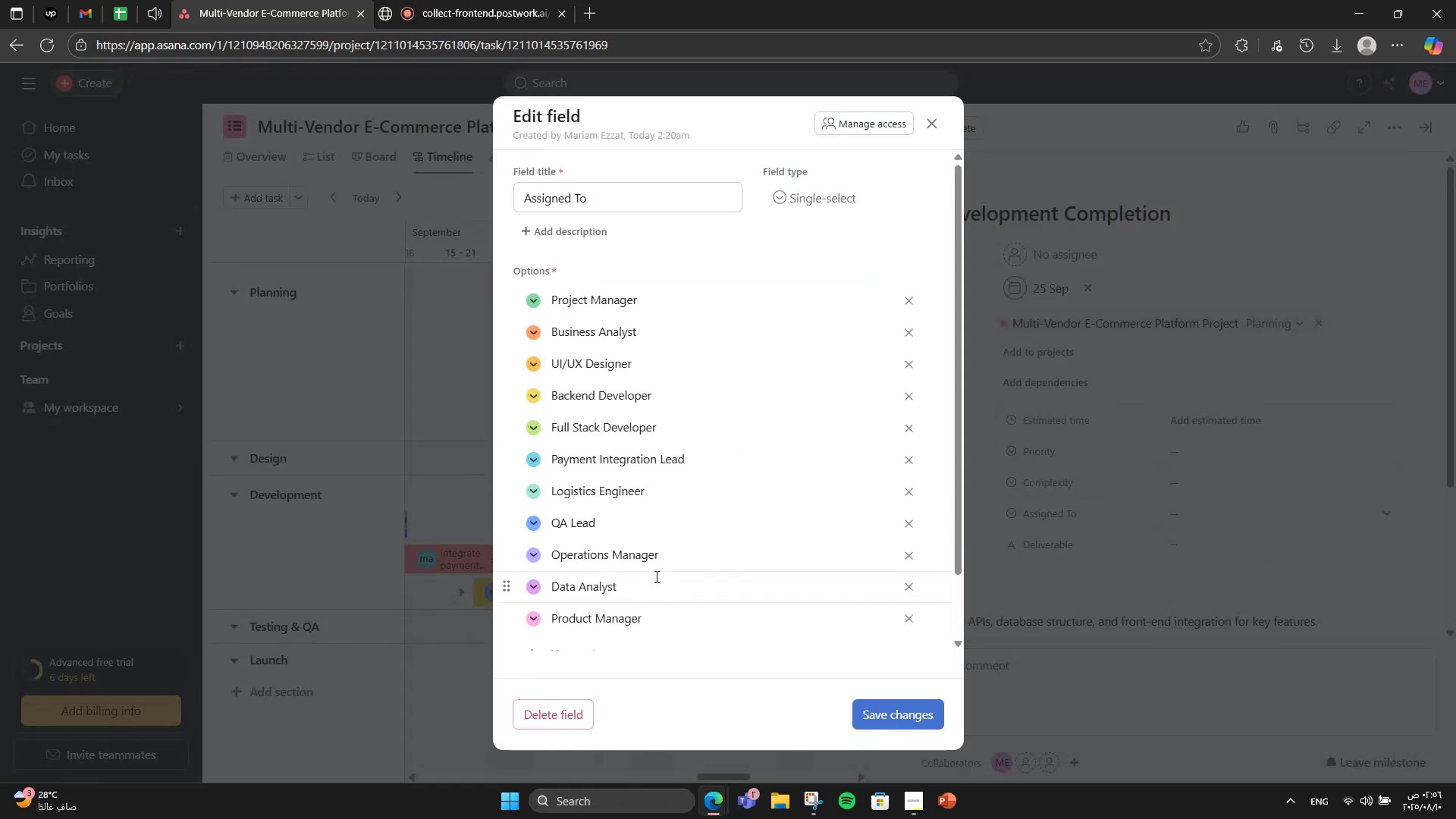 
scroll: coordinate [655, 580], scroll_direction: down, amount: 1.0
 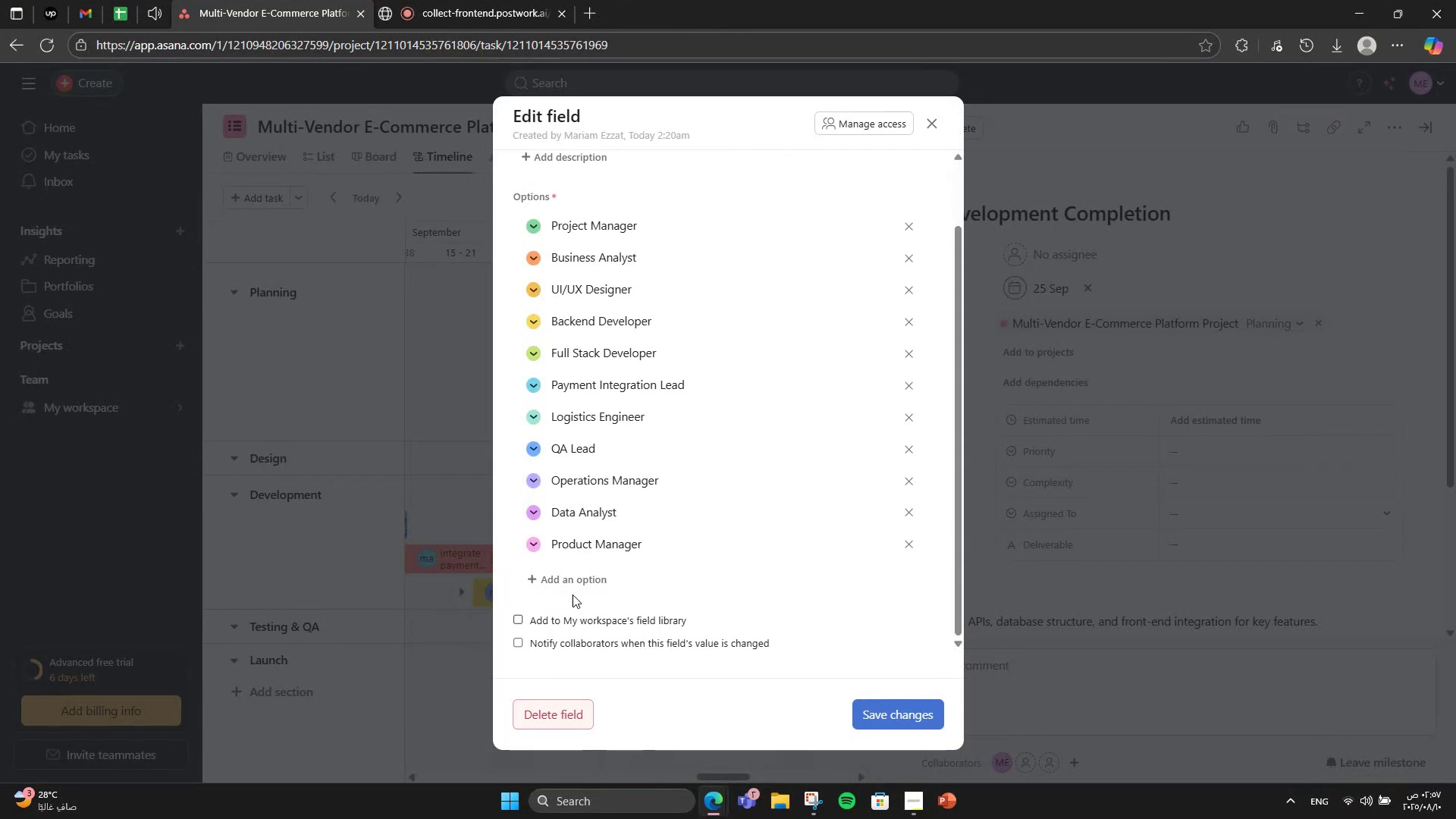 
left_click([568, 588])
 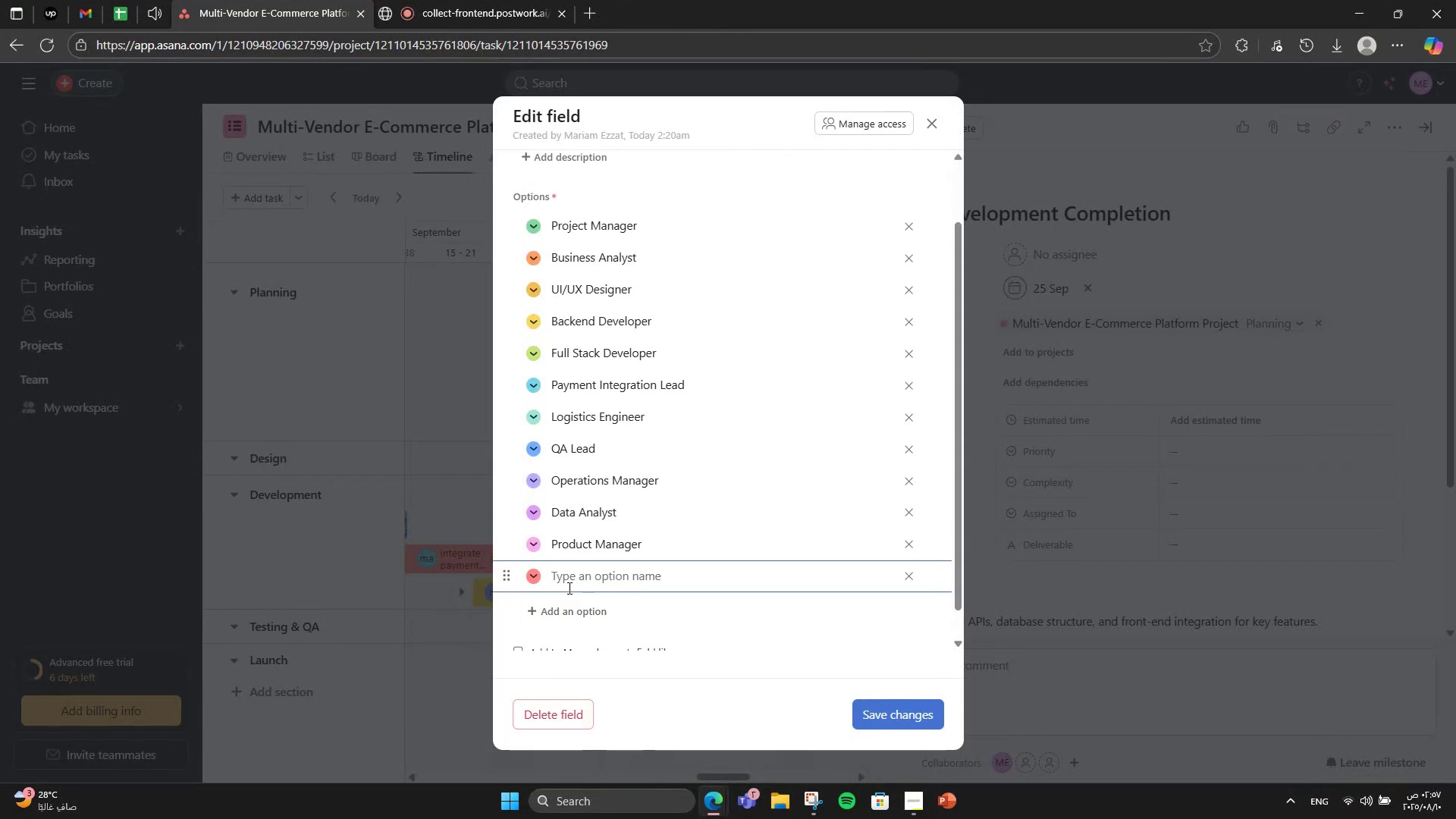 
type(Engin)
 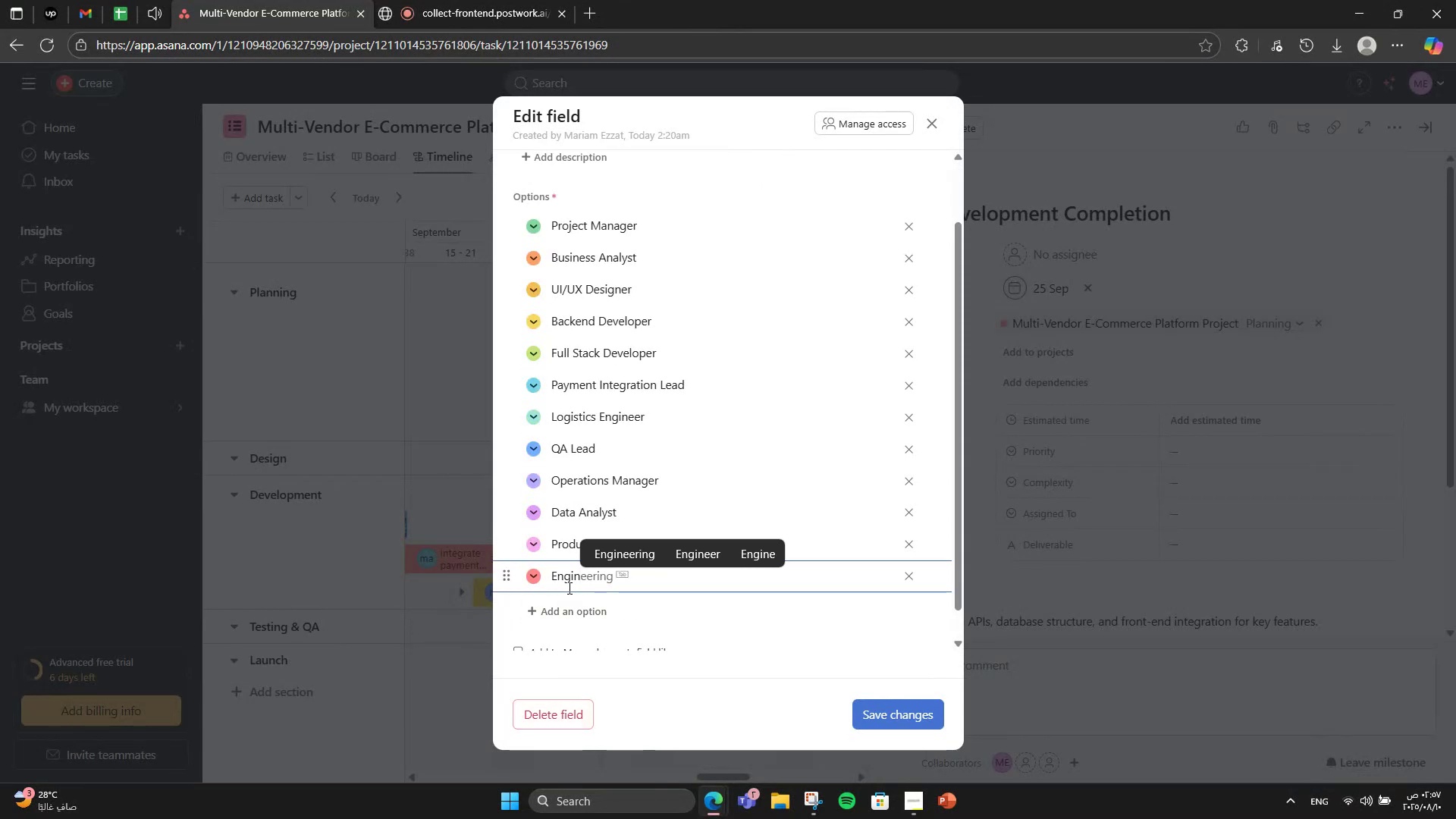 
key(ArrowRight)
 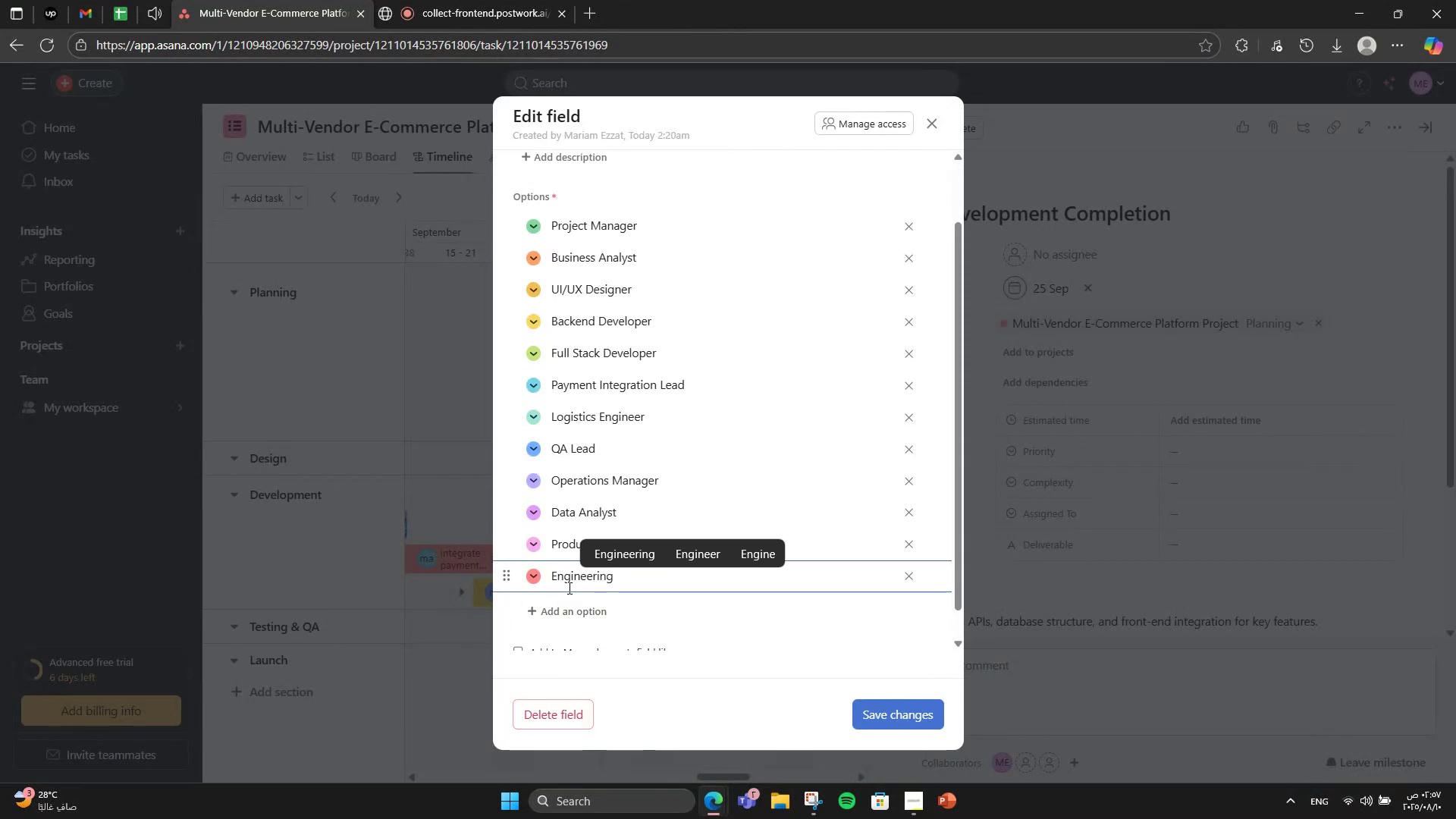 
type( Lead)
 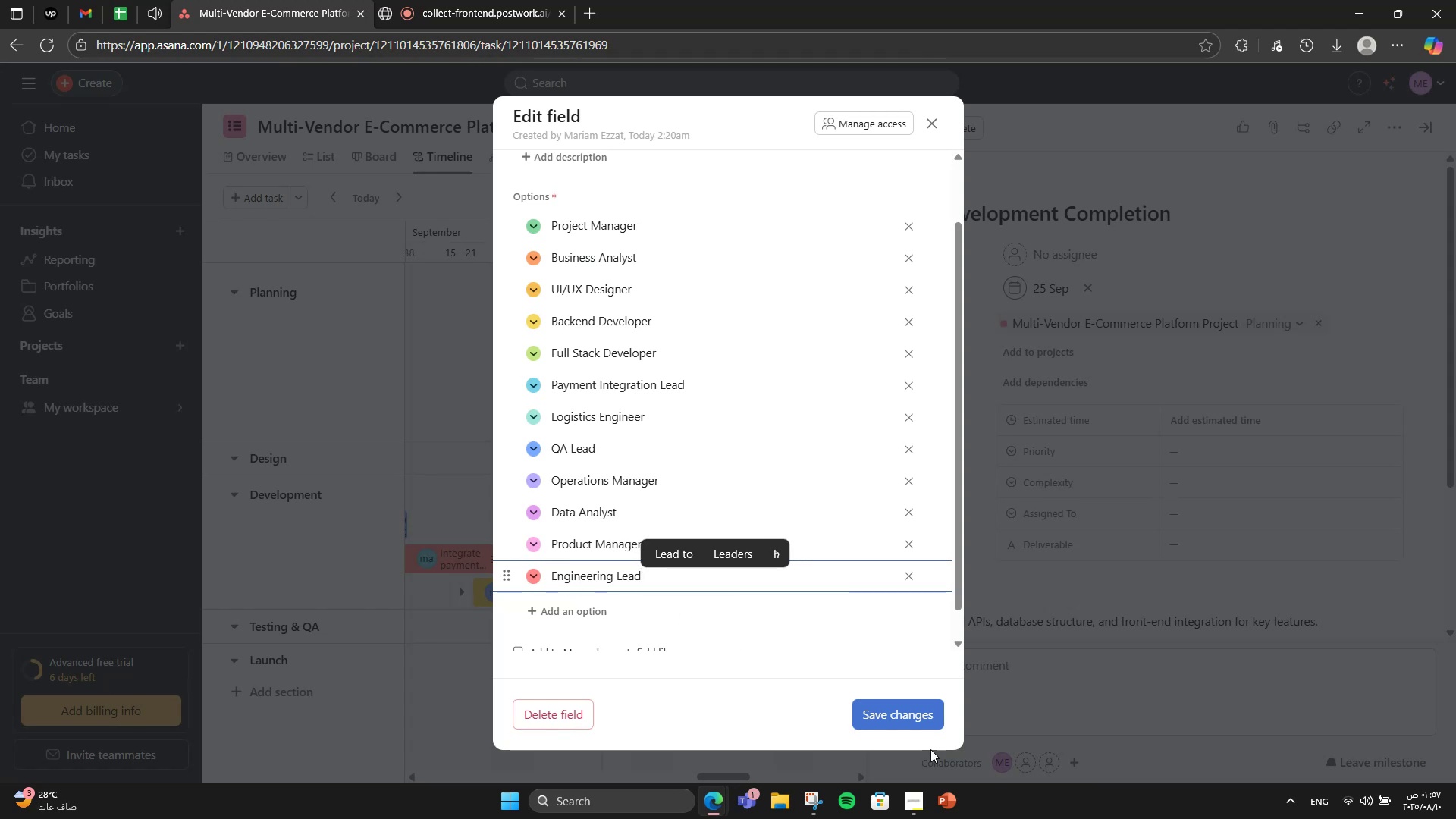 
left_click([886, 714])
 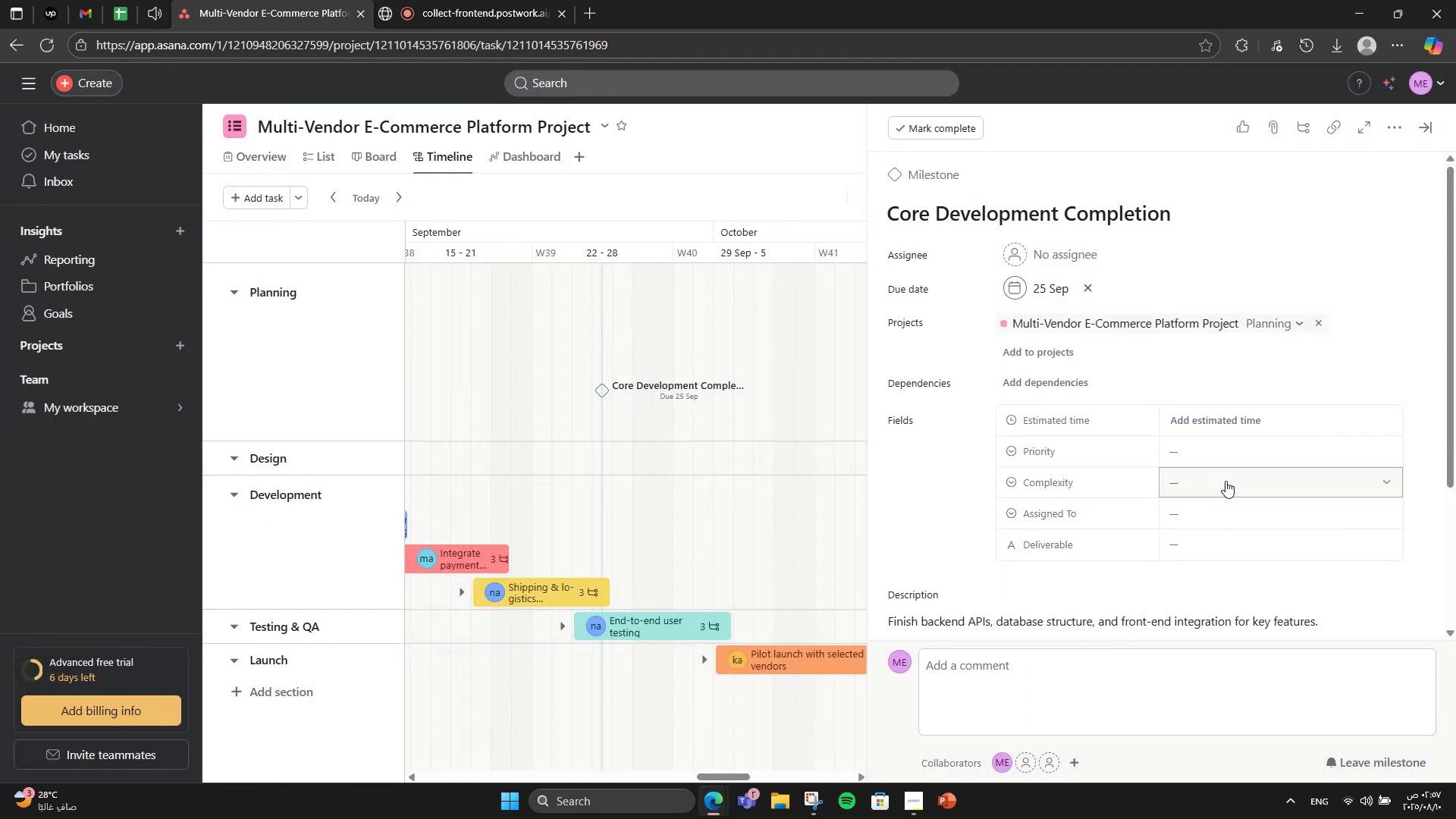 
left_click([1225, 481])
 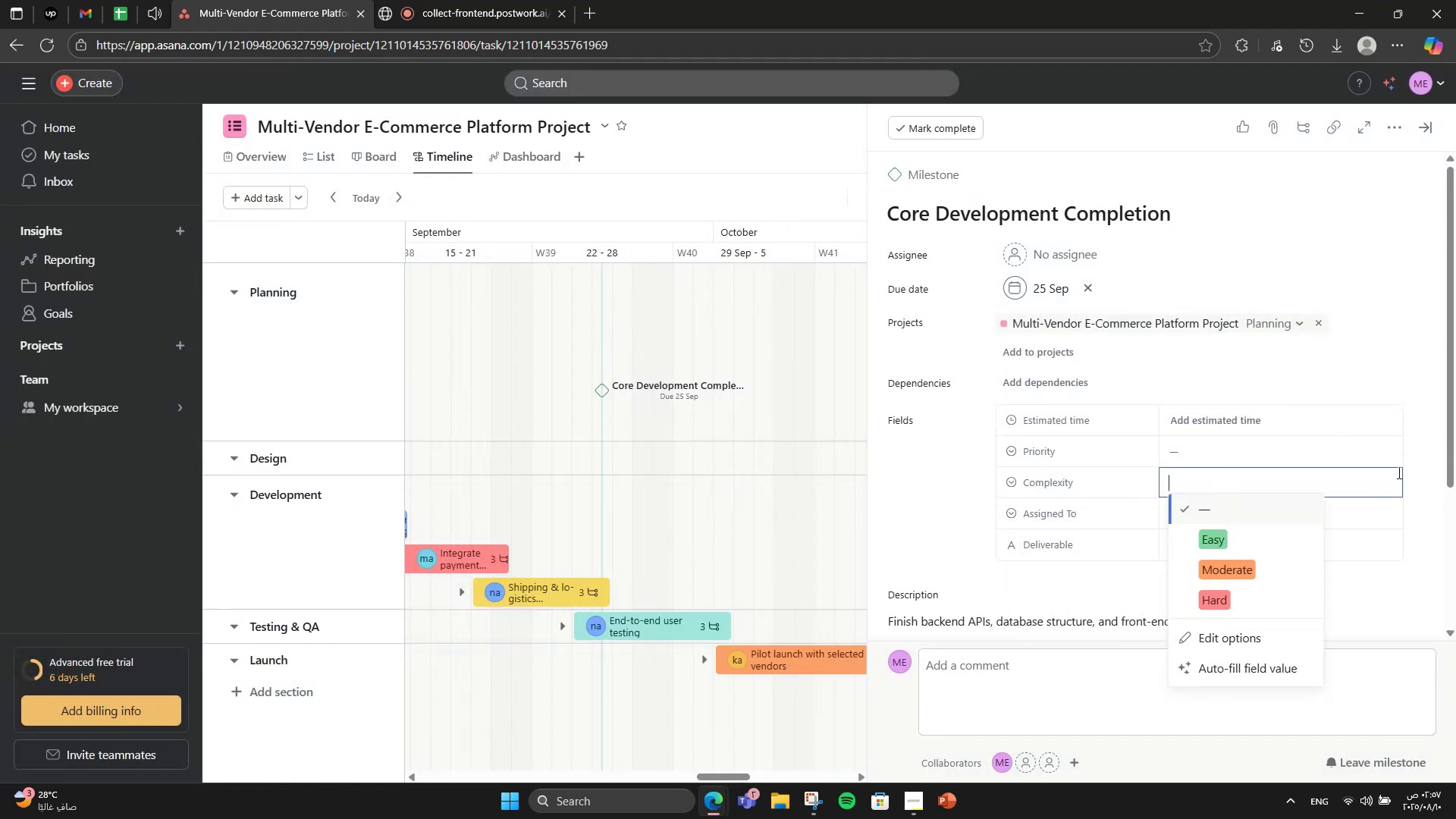 
left_click([1383, 500])
 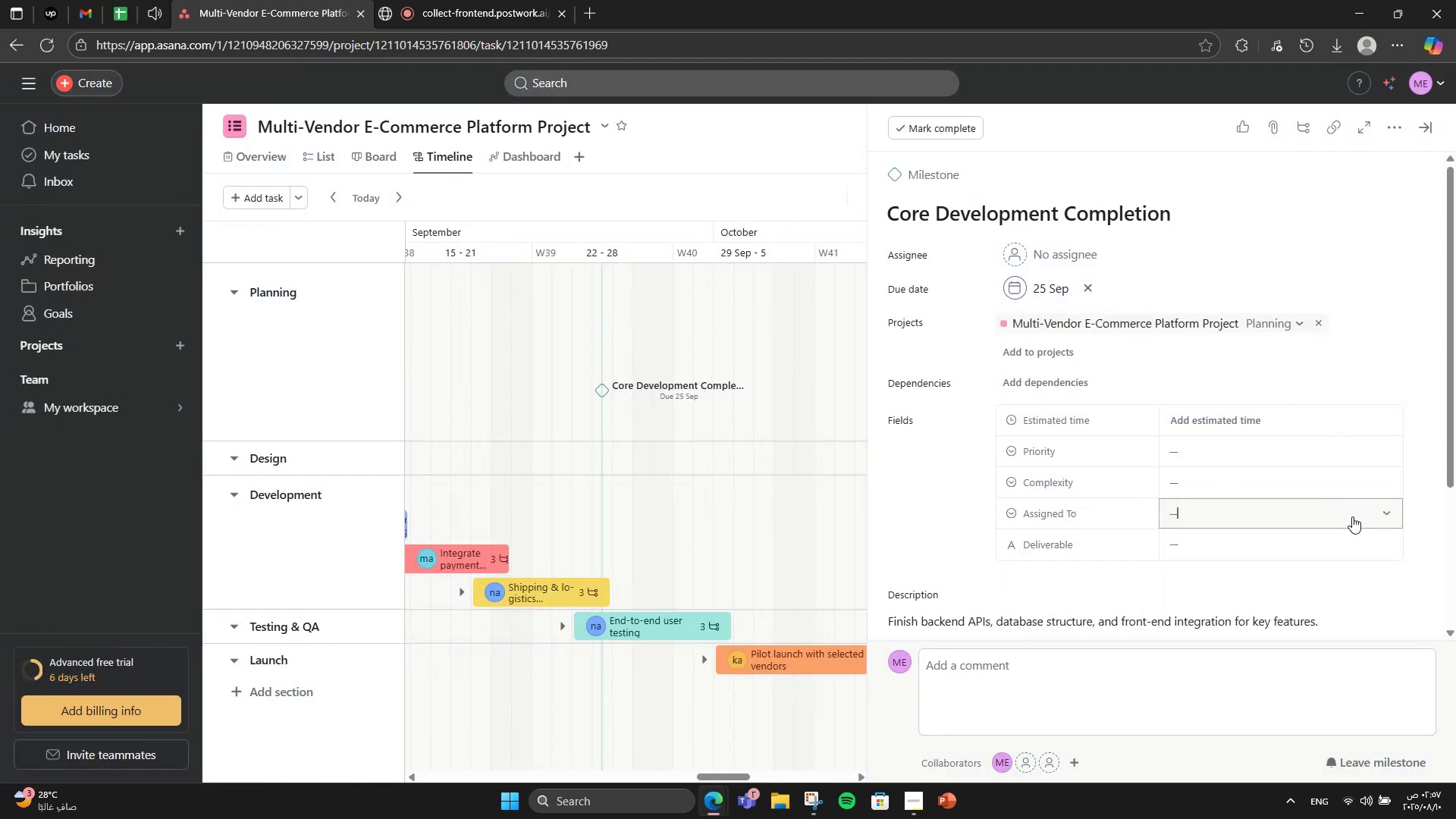 
left_click([1352, 516])
 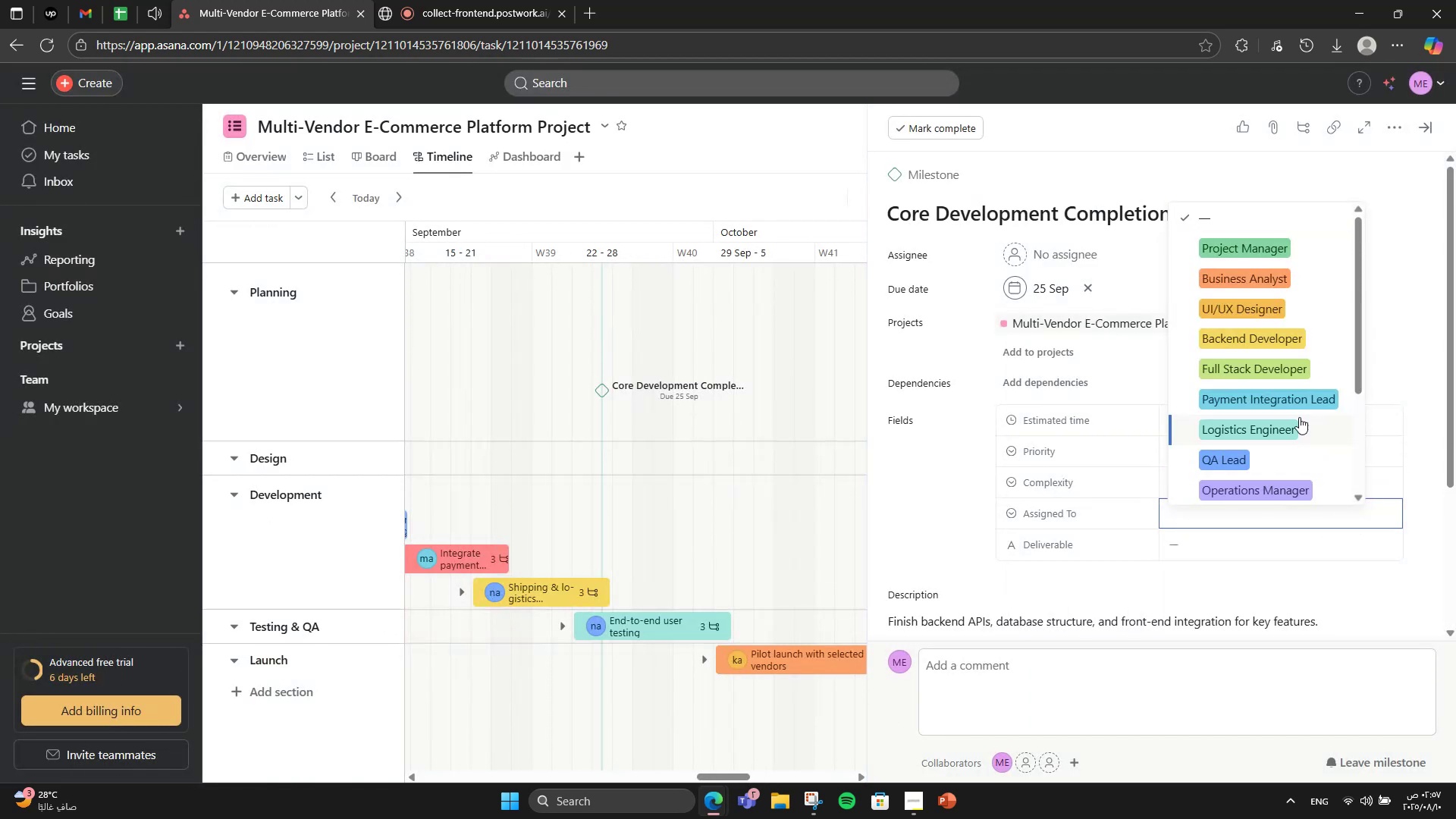 
scroll: coordinate [1293, 421], scroll_direction: down, amount: 2.0
 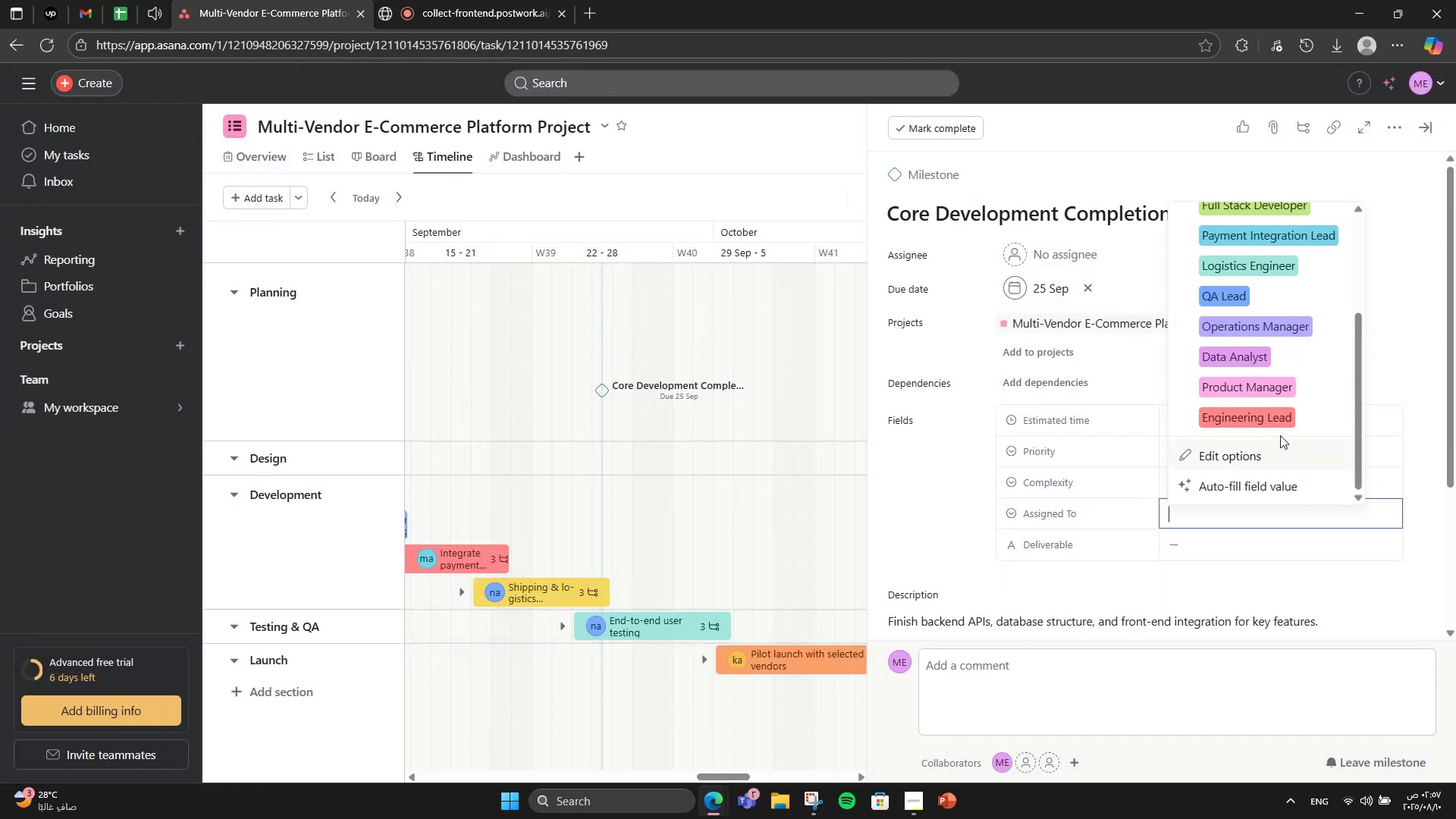 
left_click([1280, 423])
 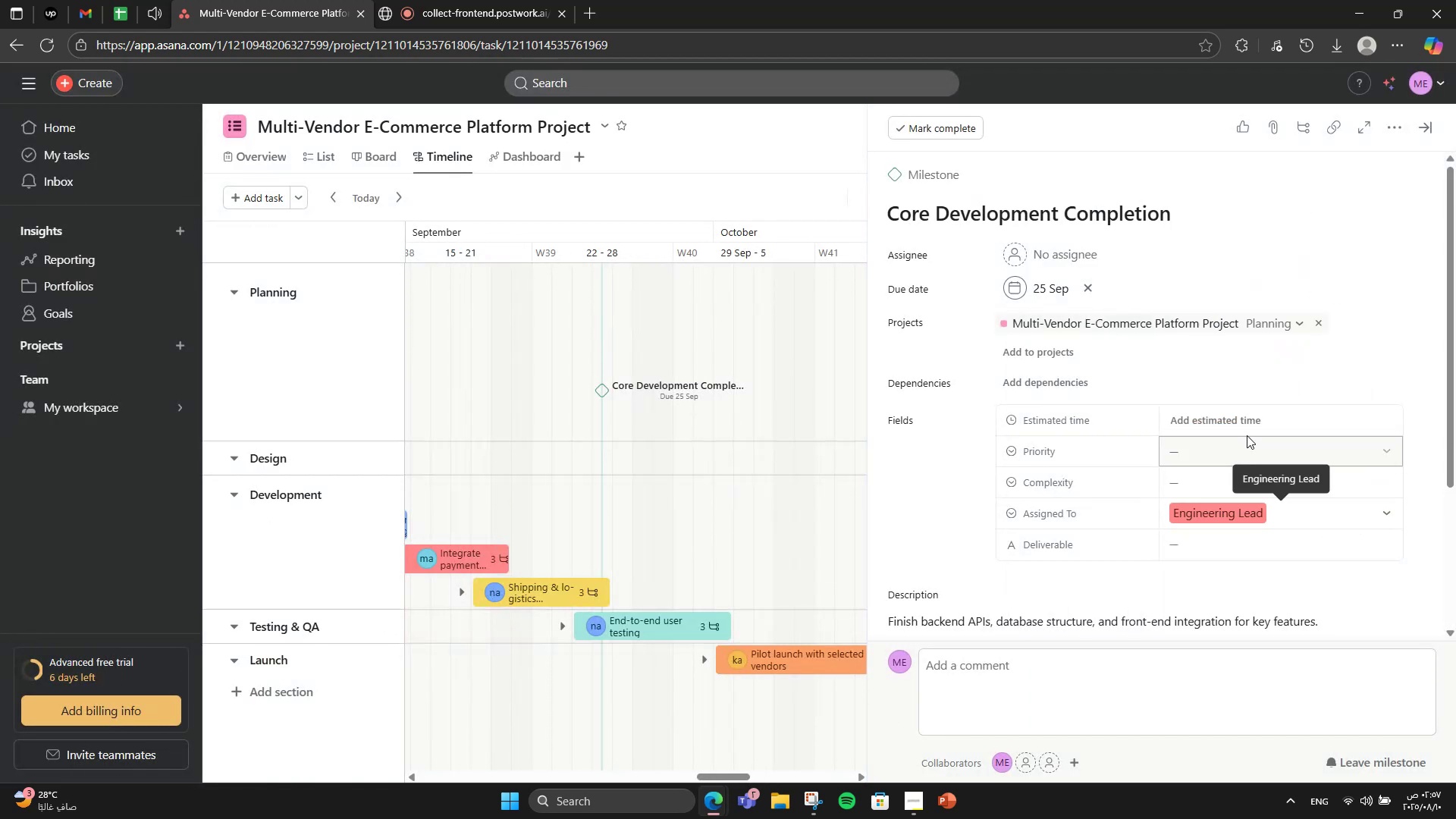 
scroll: coordinate [1135, 496], scroll_direction: down, amount: 5.0
 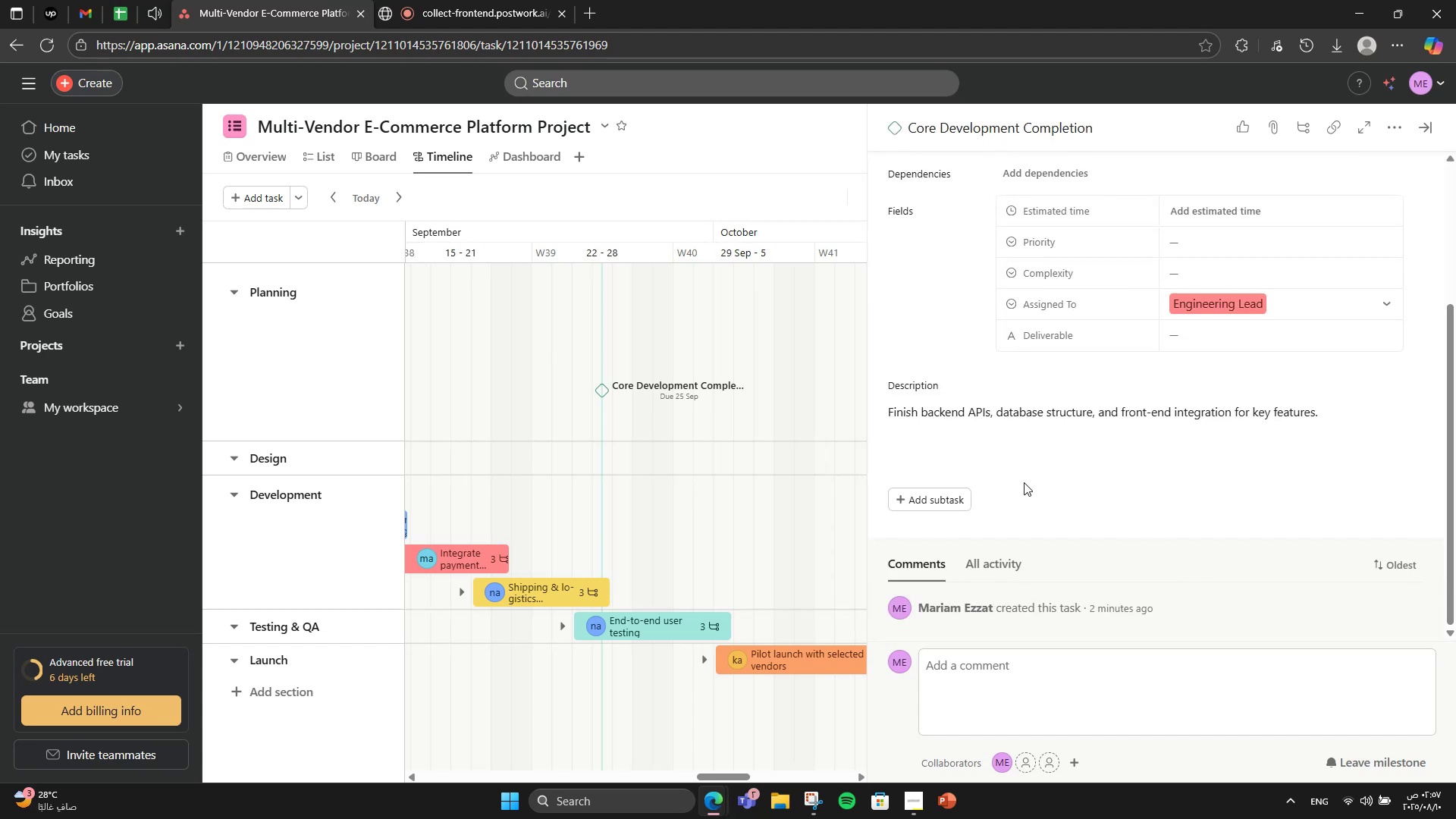 
wait(5.69)
 